 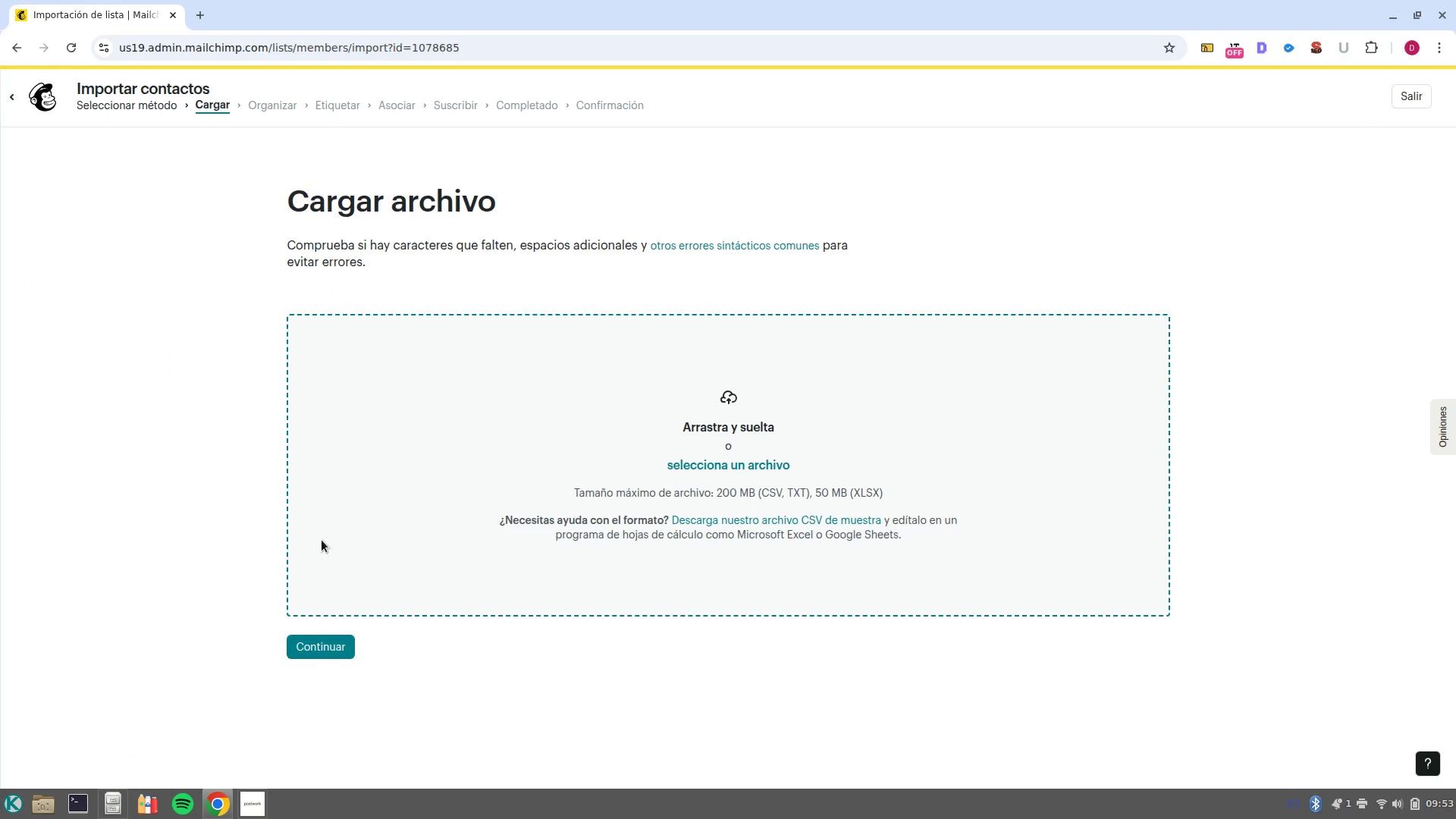 
left_click([786, 466])
 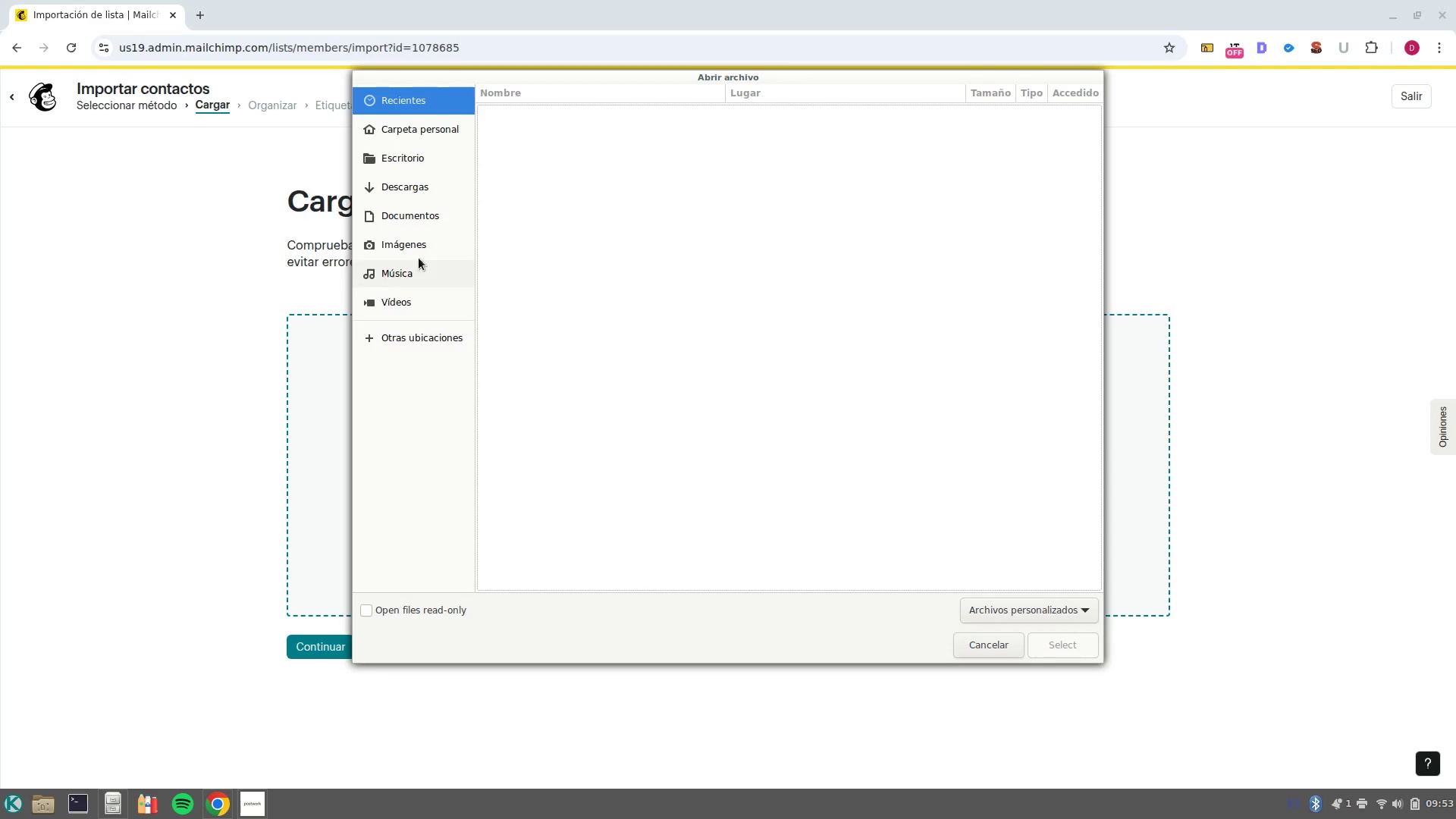 
left_click([416, 192])
 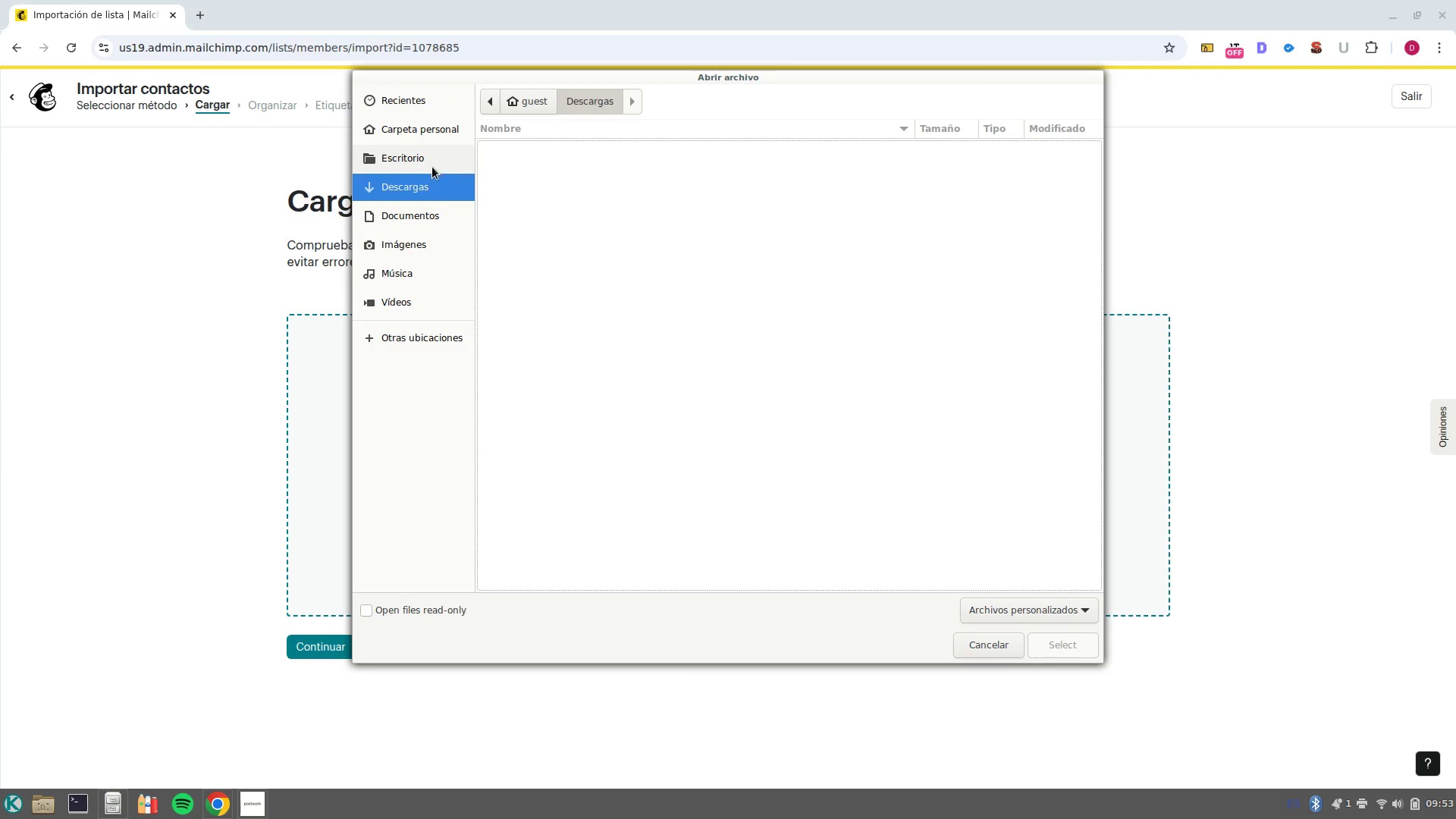 
left_click([423, 163])
 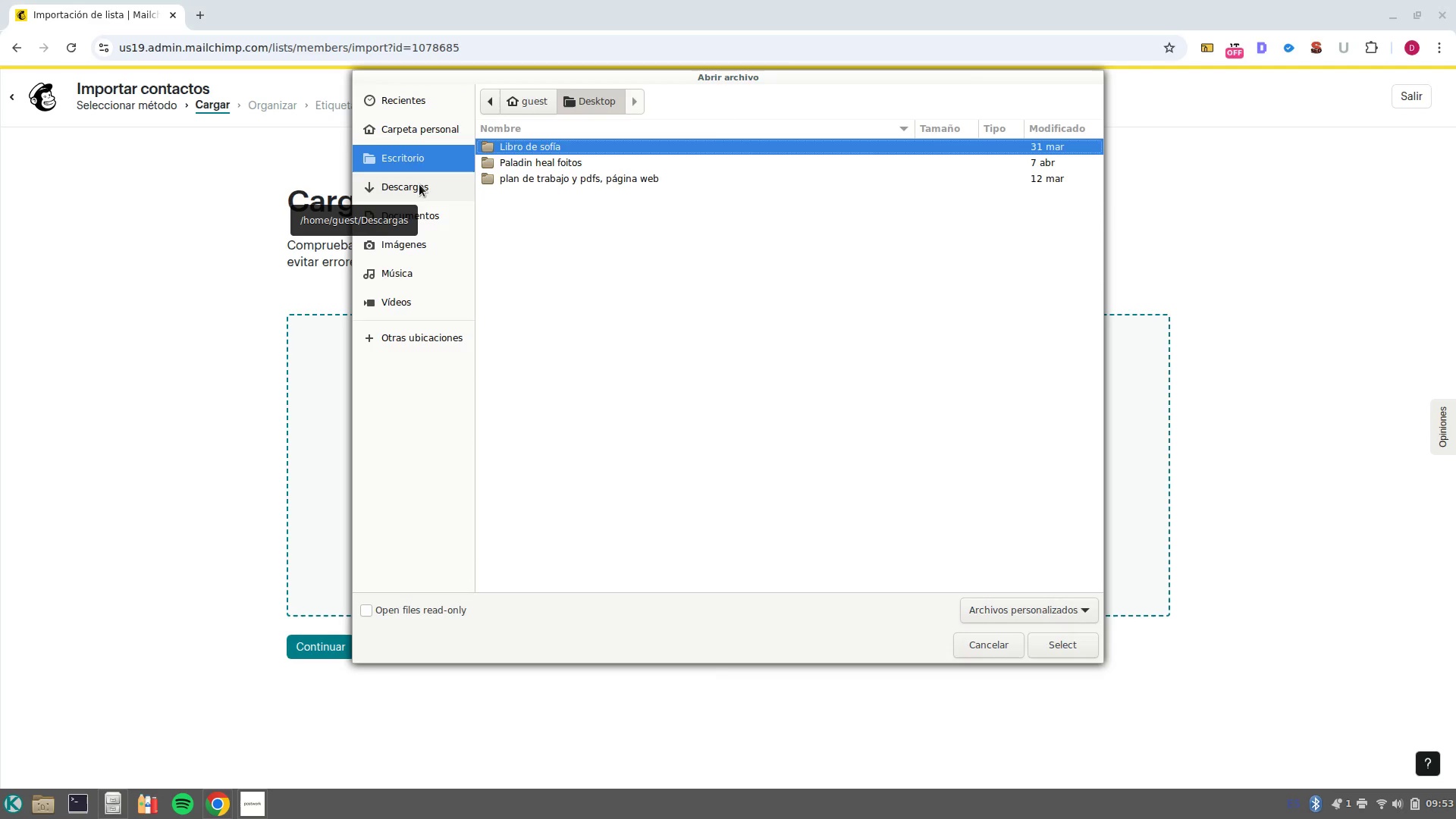 
left_click([419, 184])
 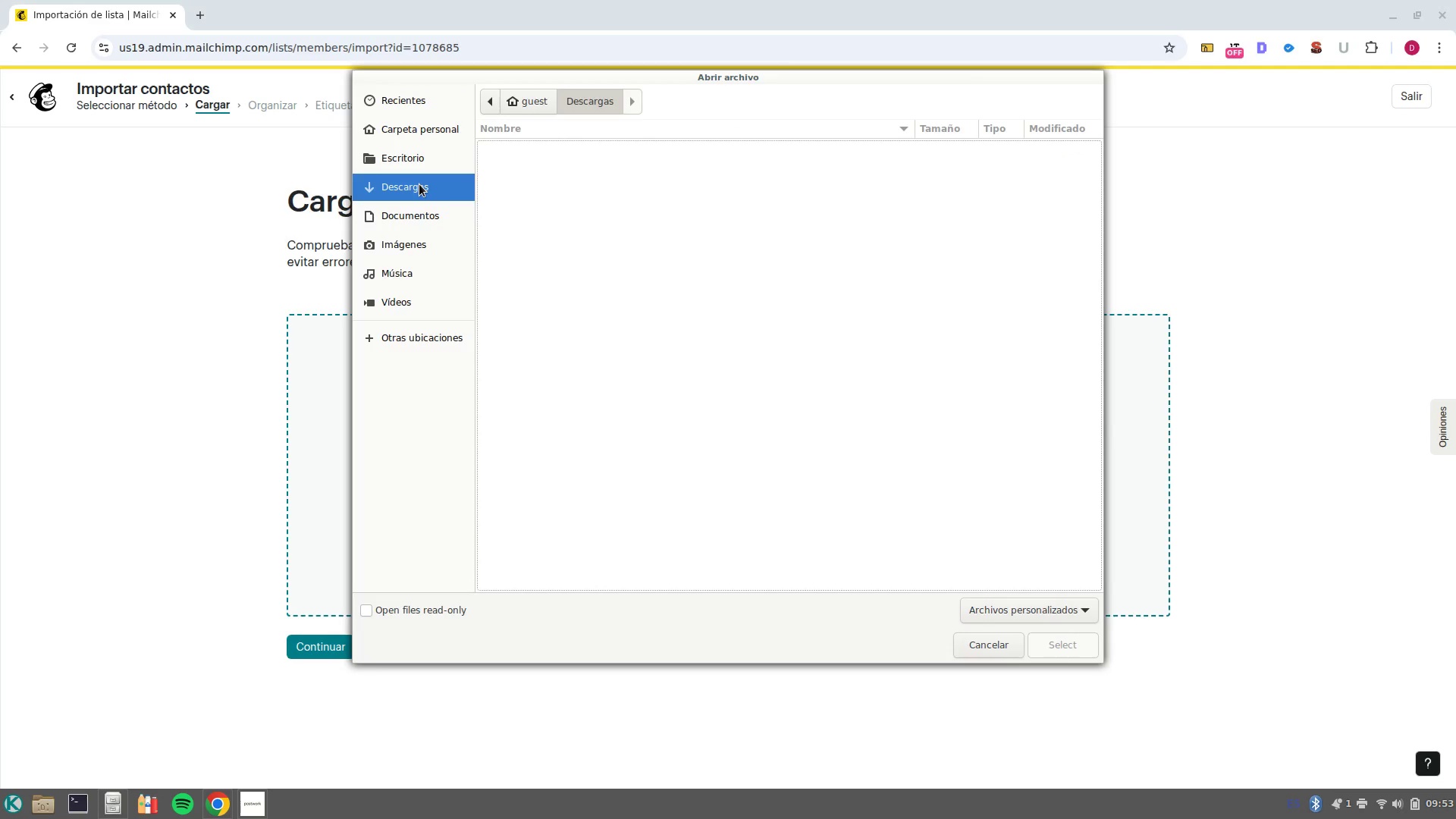 
left_click([419, 184])
 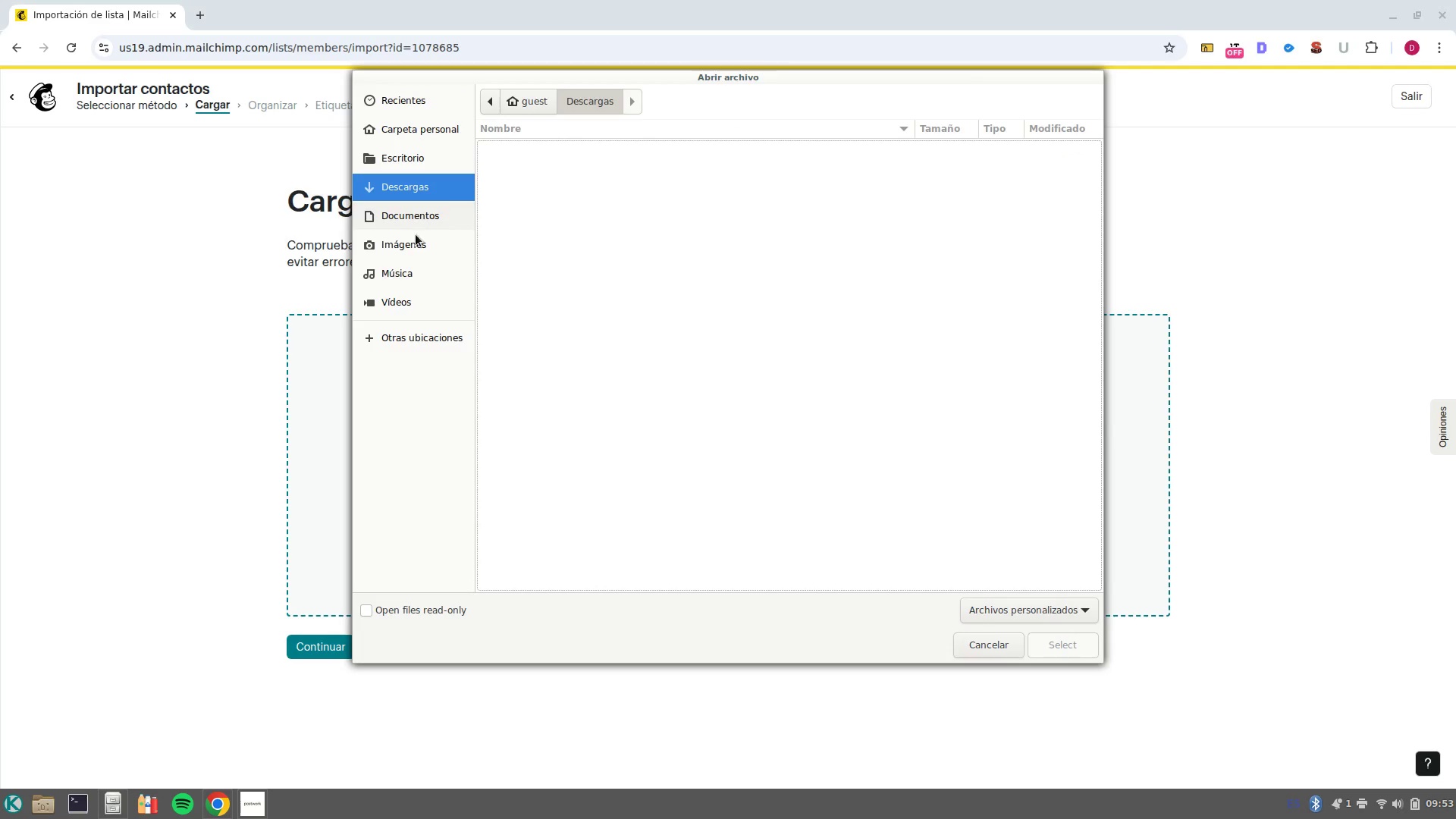 
left_click([416, 235])
 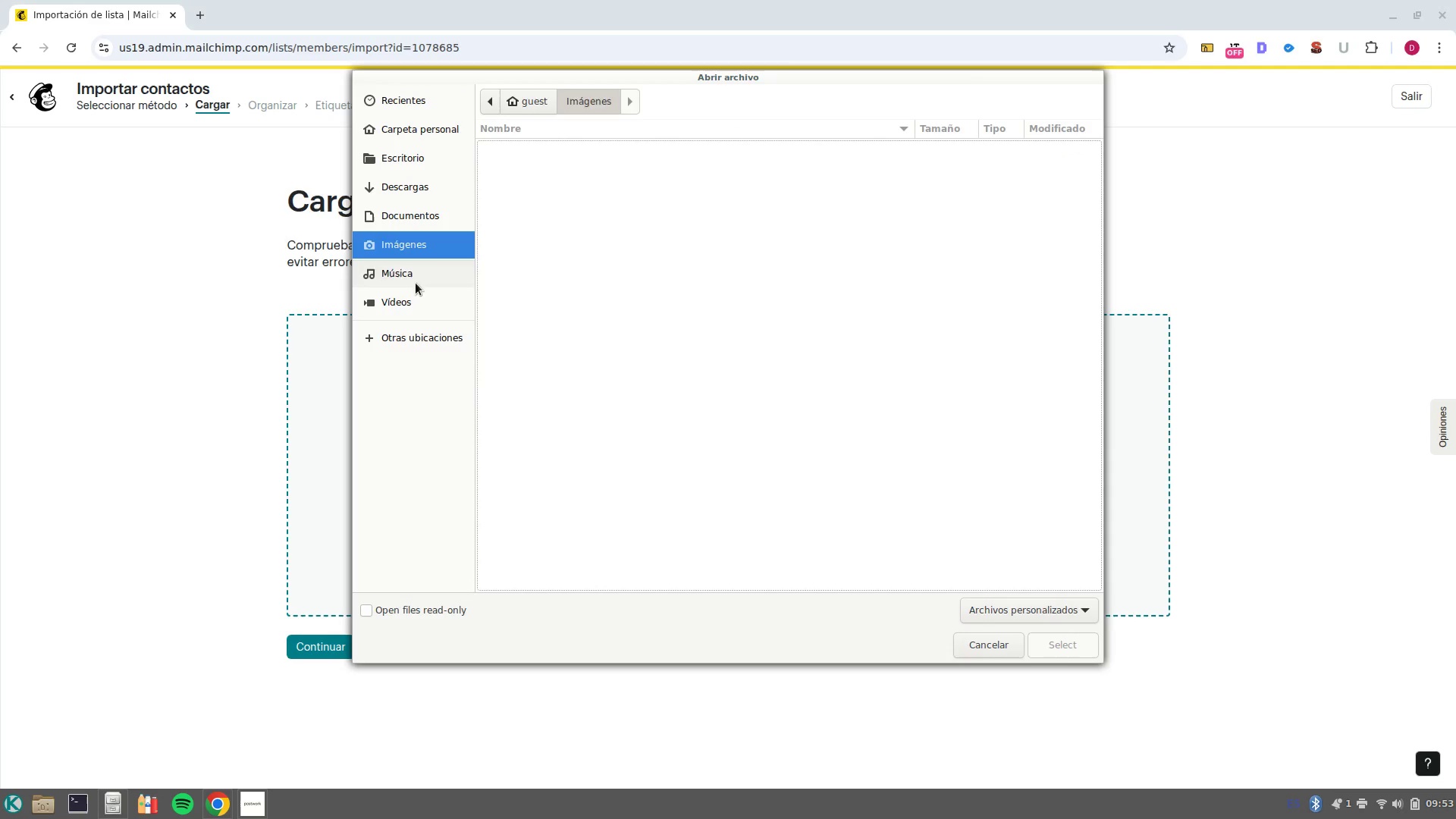 
left_click([416, 283])
 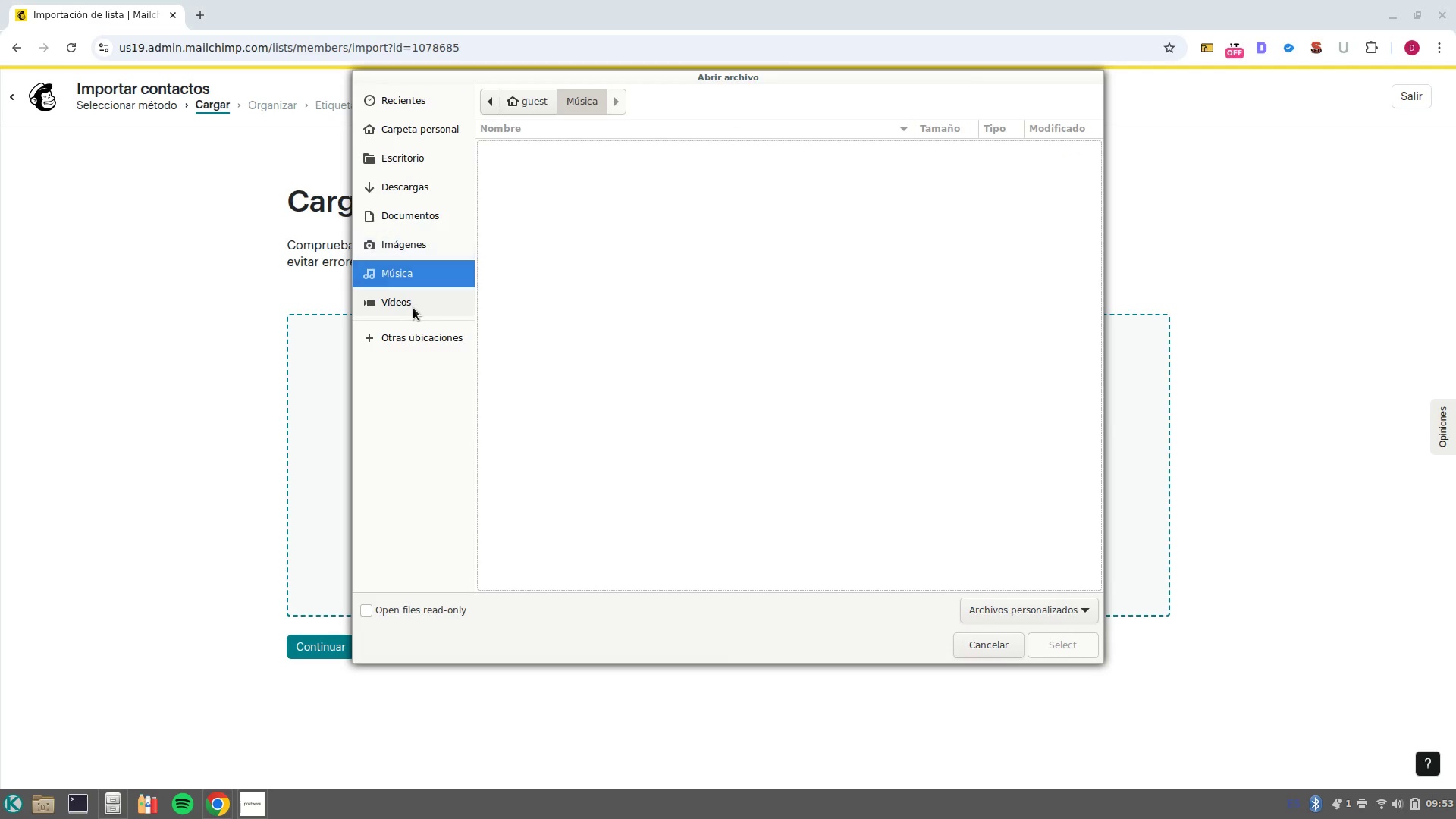 
left_click([413, 308])
 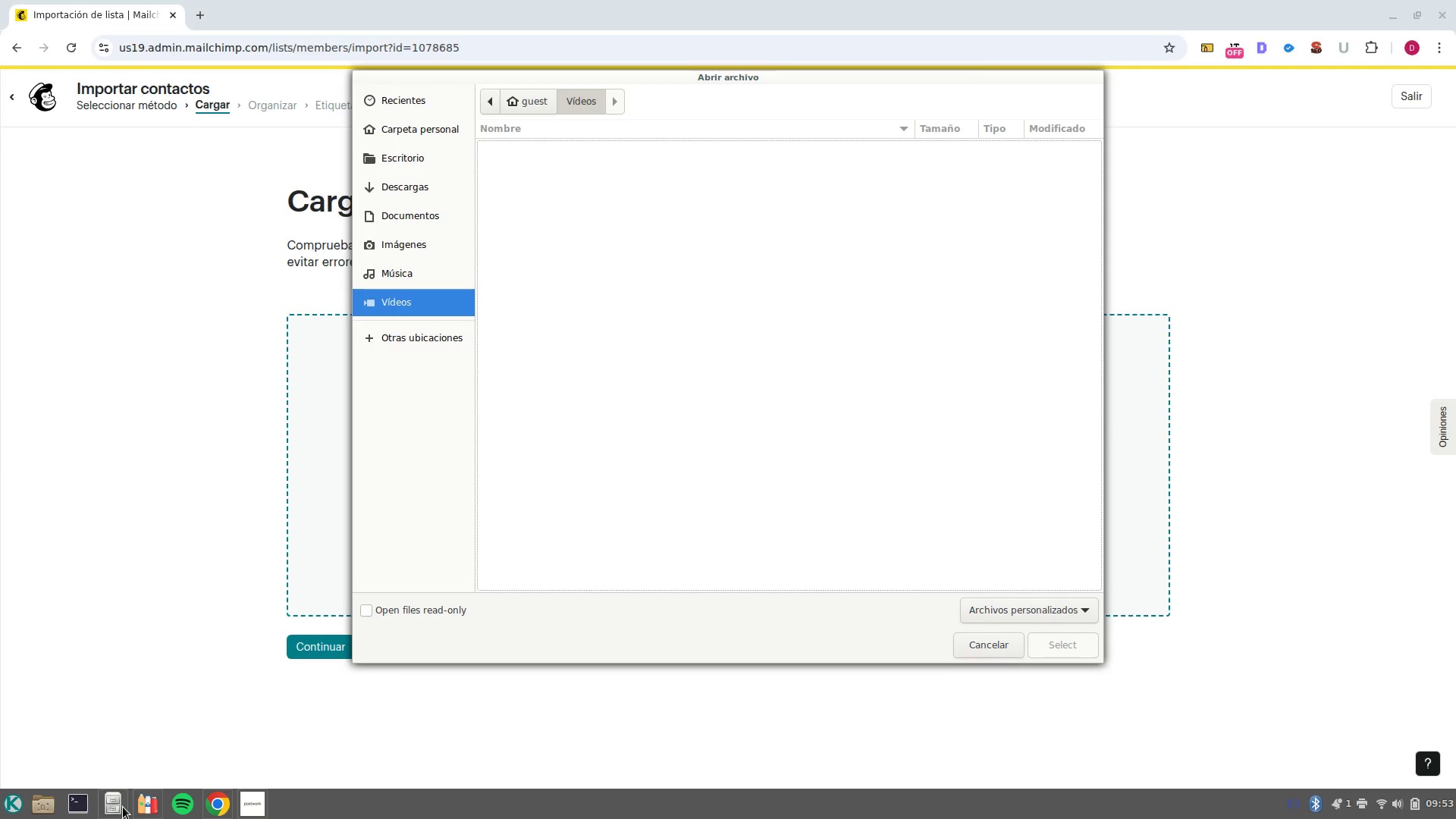 
left_click([117, 814])
 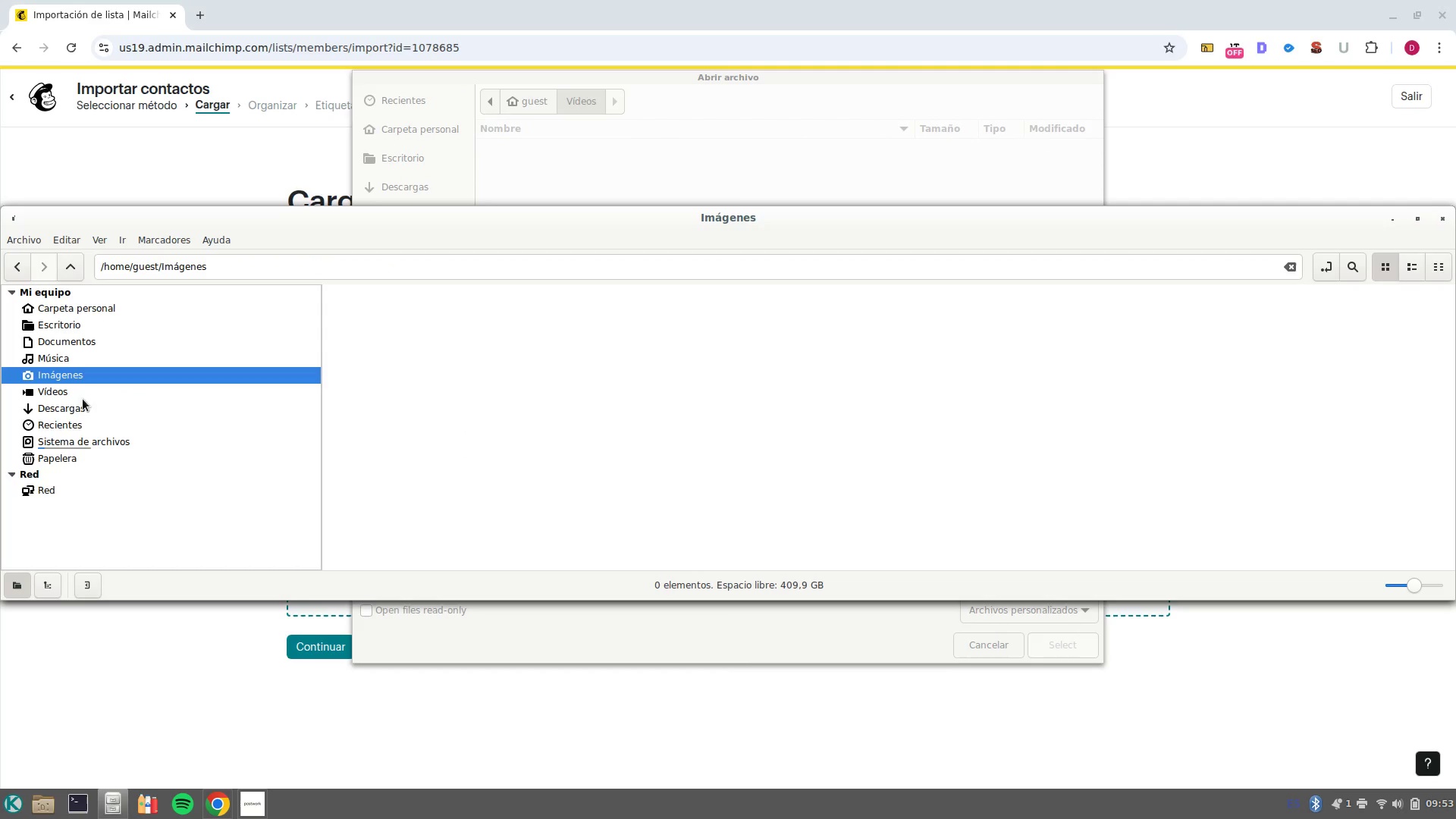 
left_click([81, 406])
 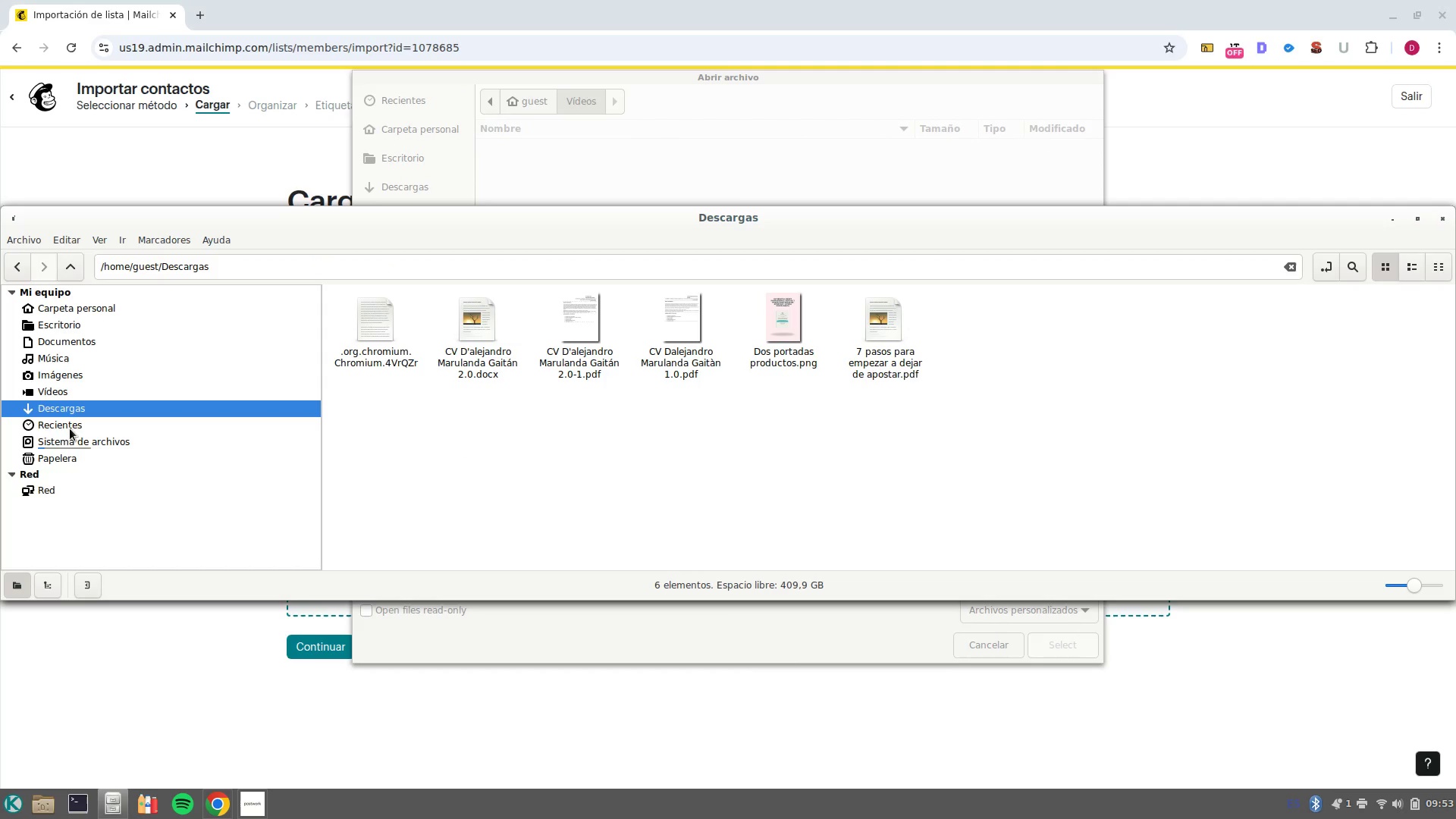 
mouse_move([88, 428])
 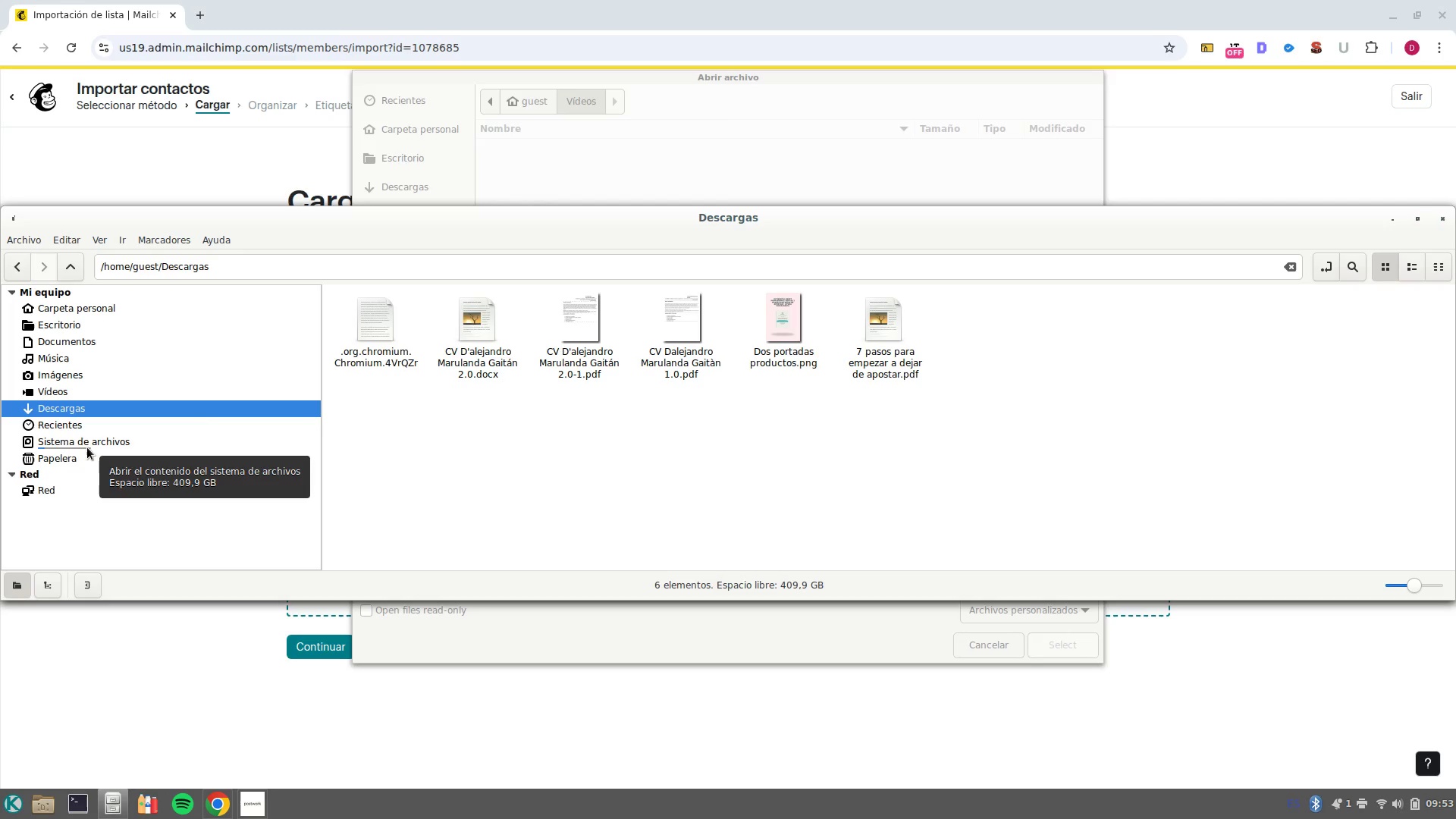 
left_click([82, 454])
 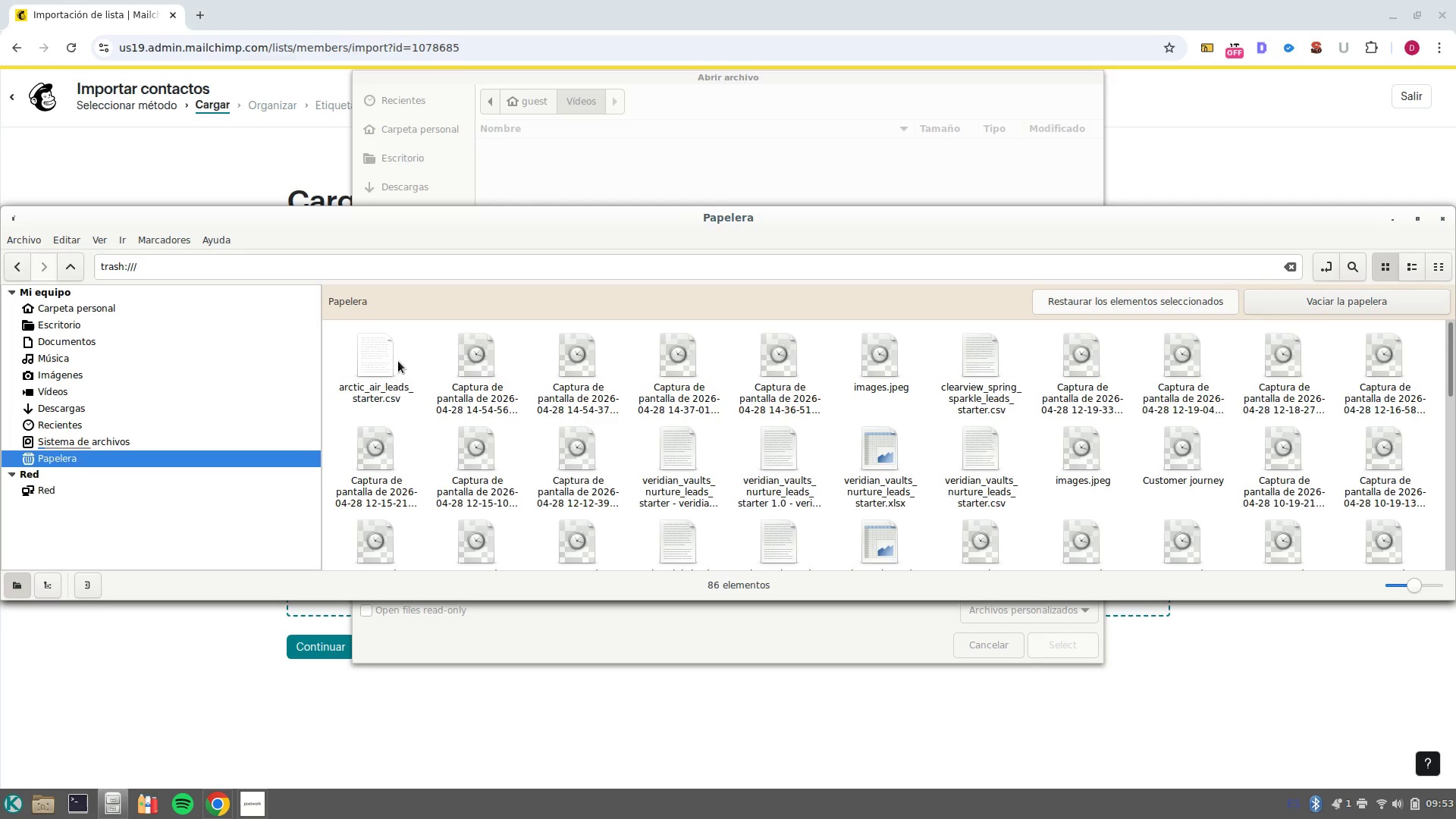 
left_click([385, 363])
 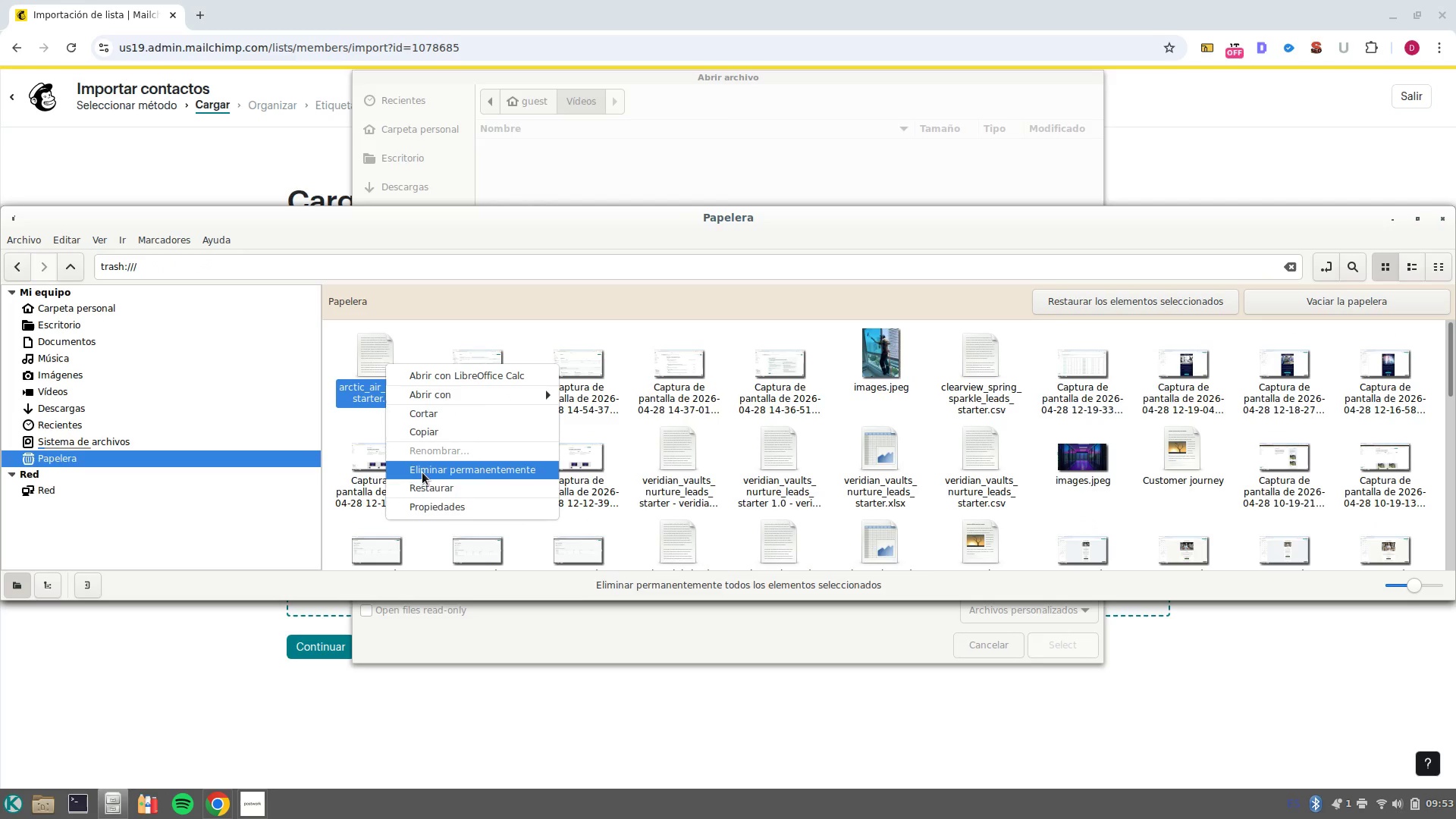 
left_click([436, 491])
 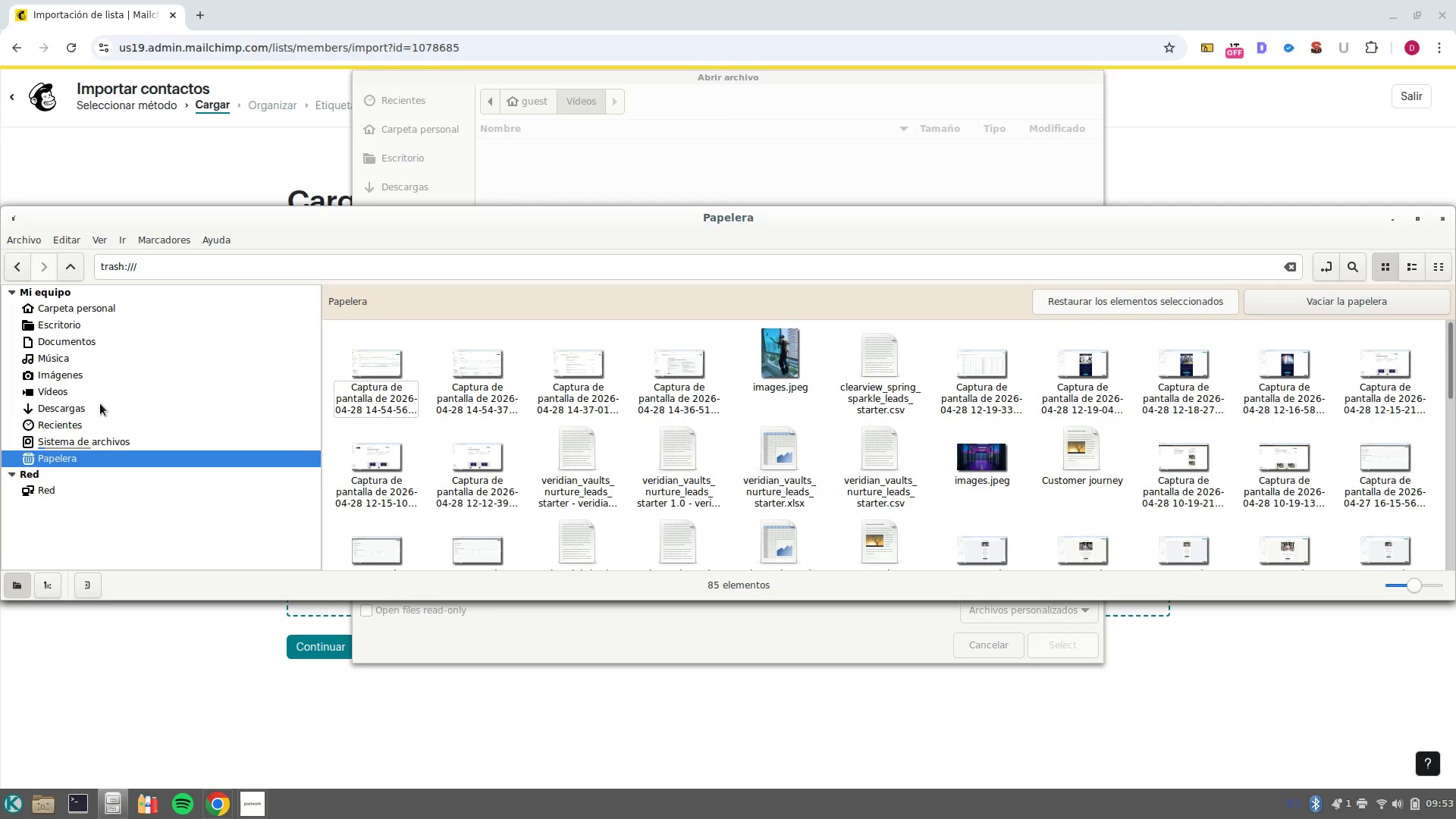 
left_click([100, 403])
 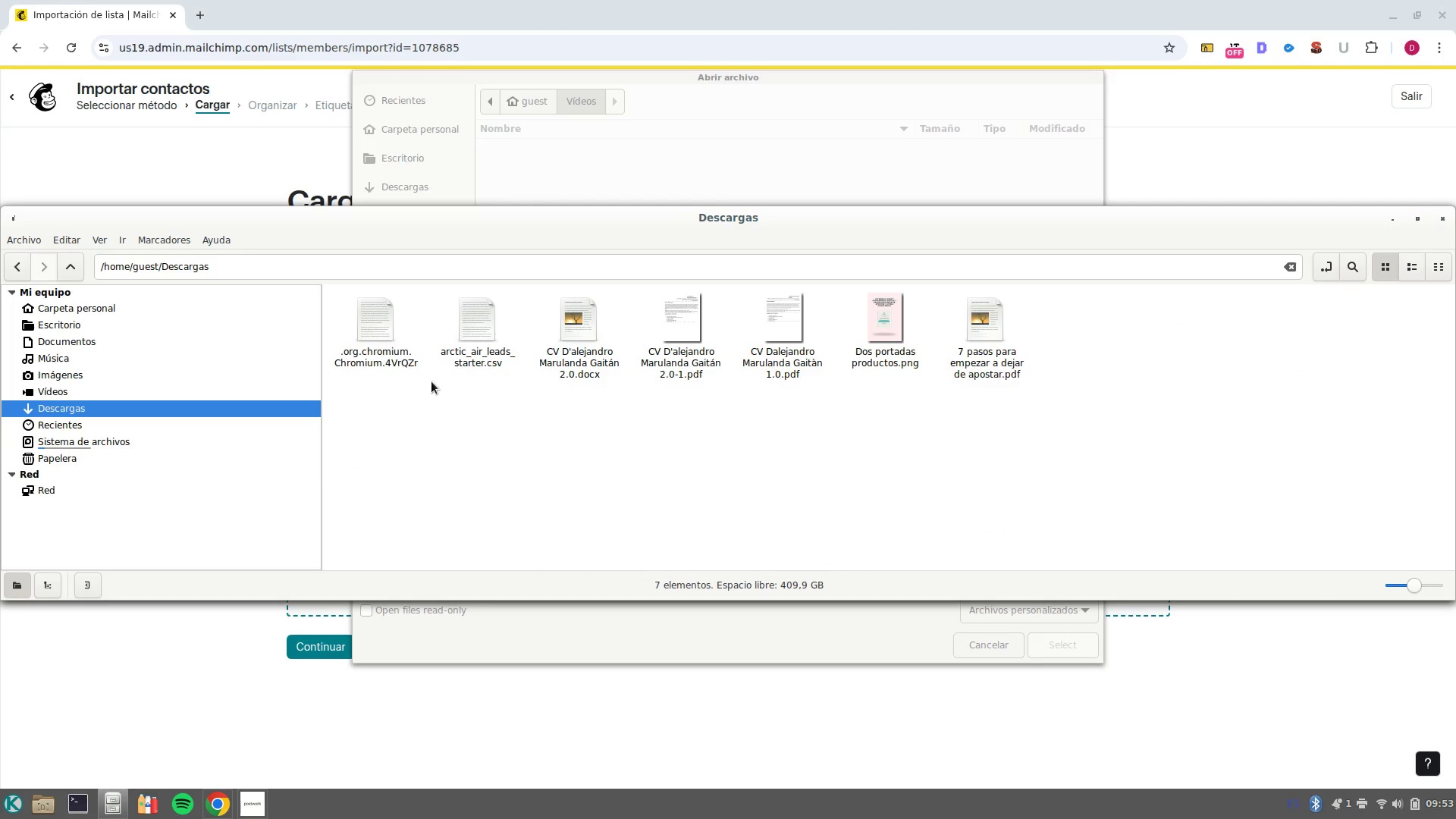 
left_click_drag(start_coordinate=[387, 353], to_coordinate=[383, 296])
 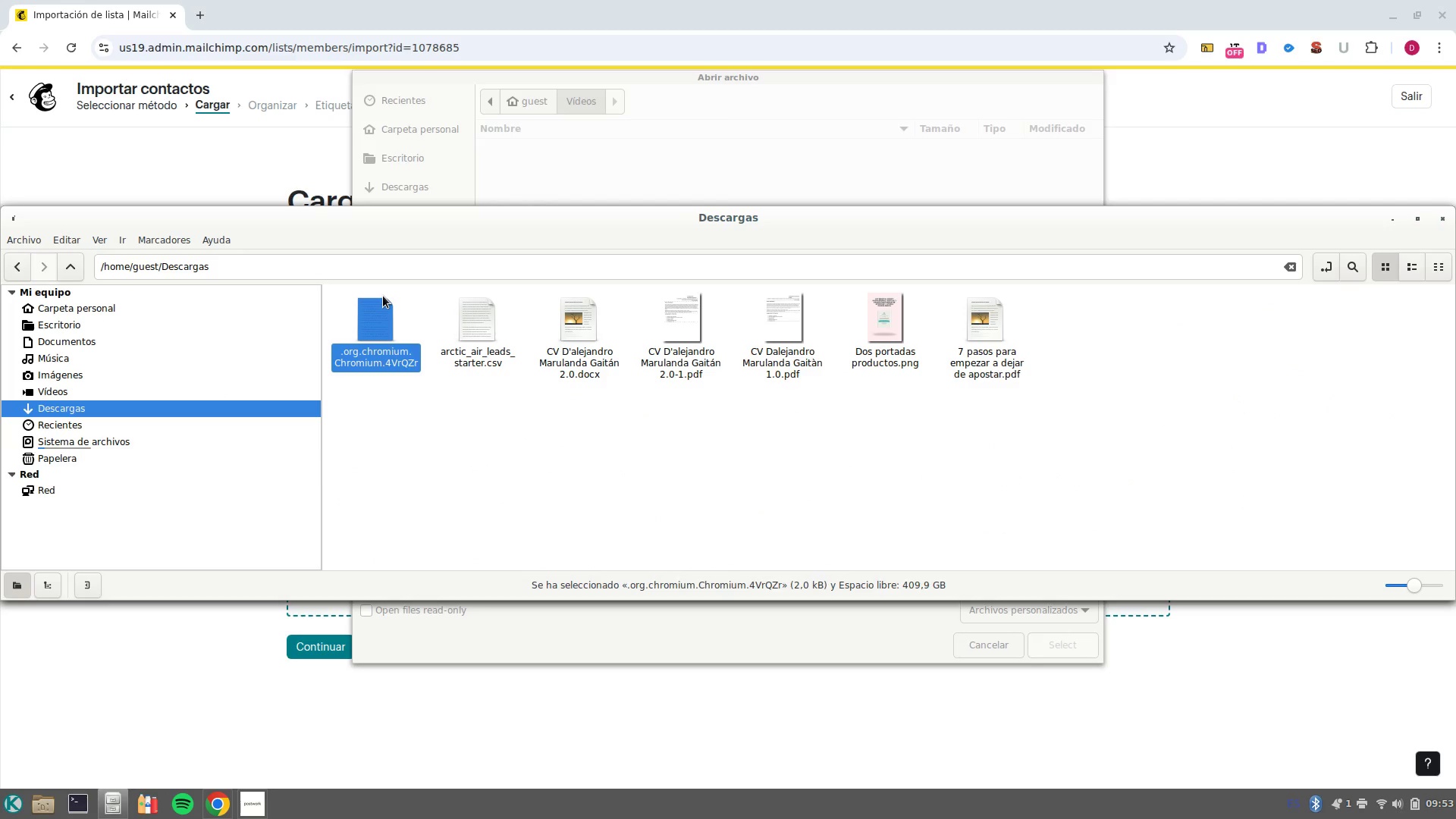 
key(Delete)
 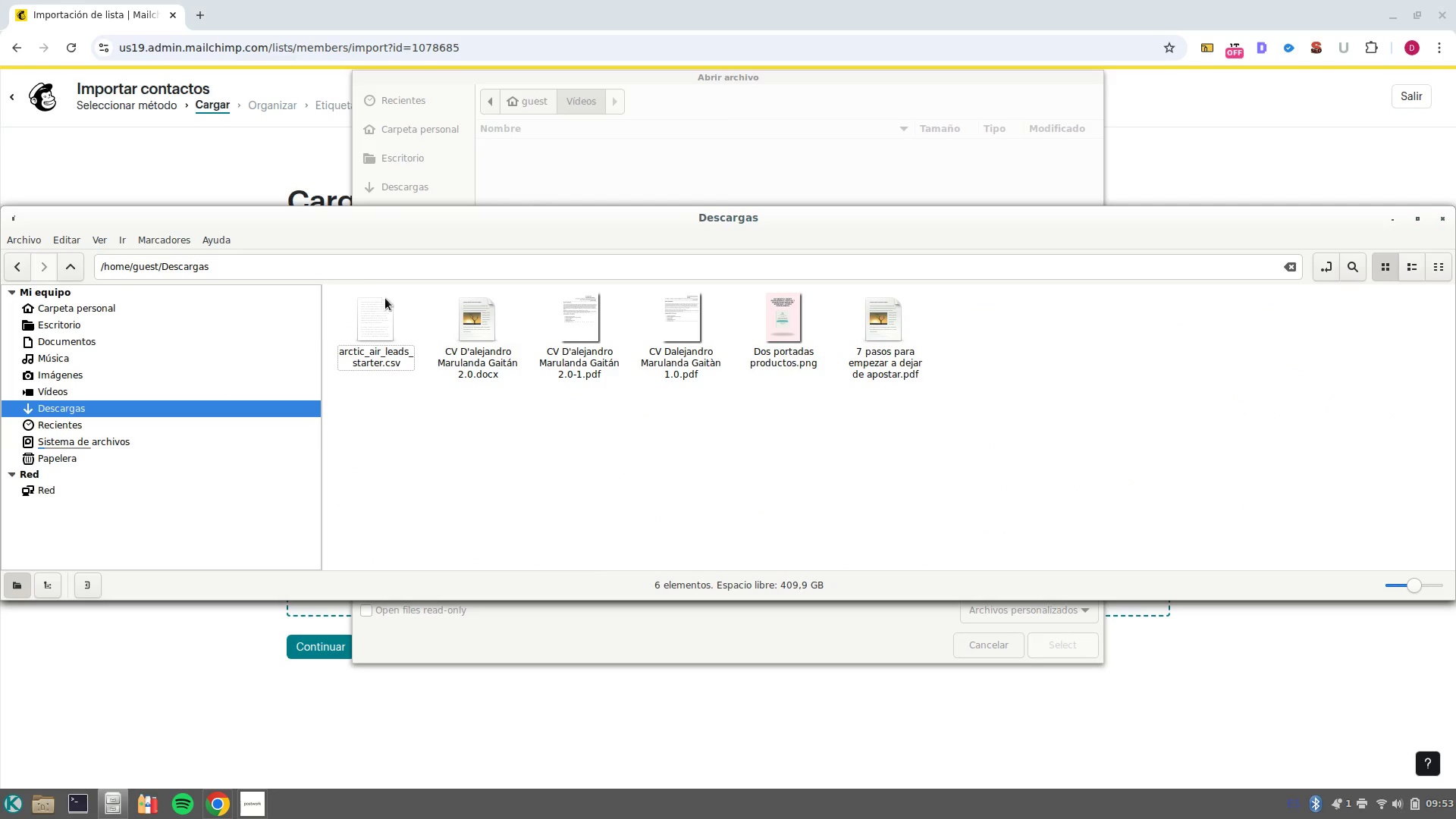 
left_click([390, 325])
 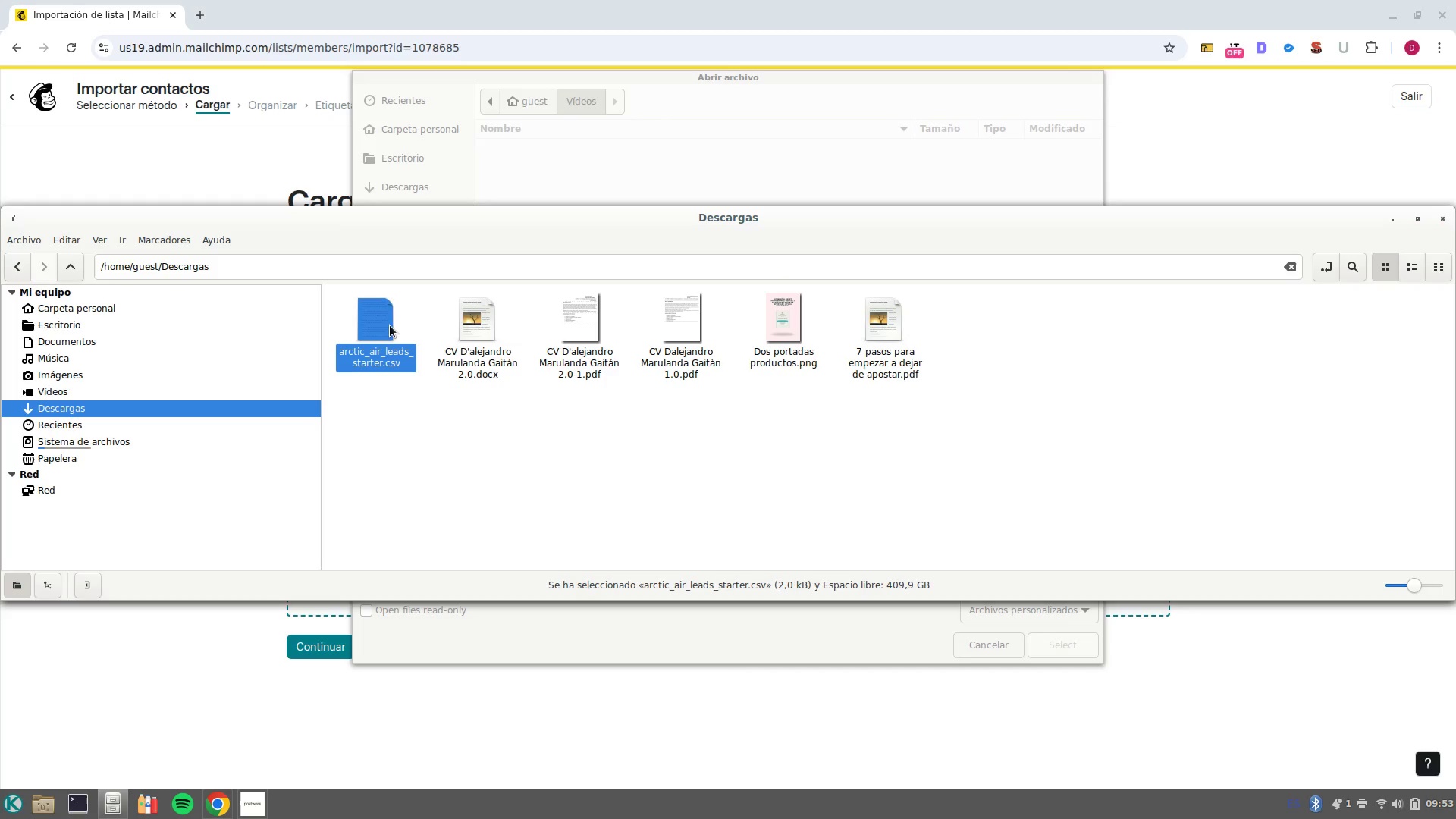 
key(Enter)
 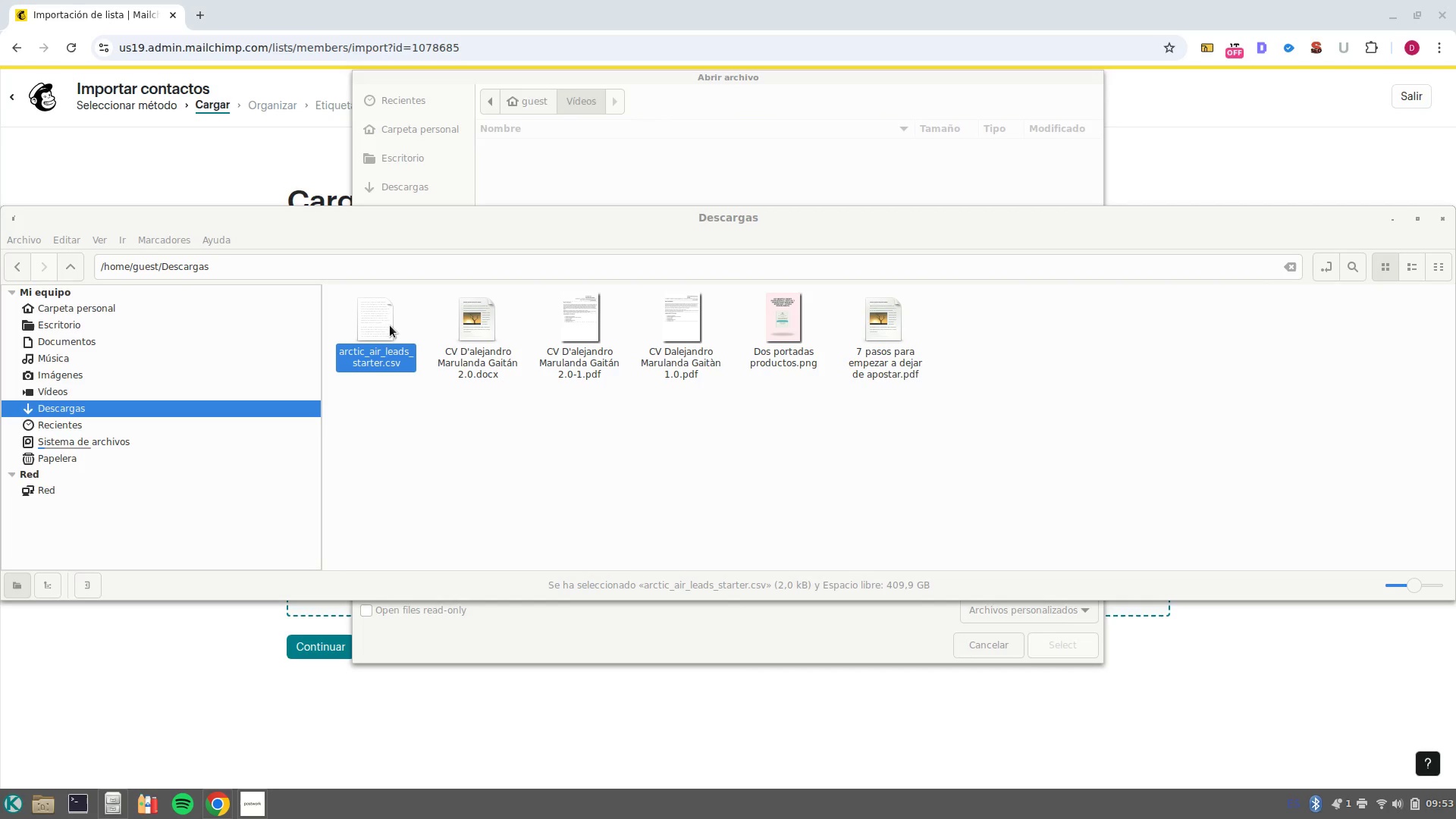 
left_click([425, 375])
 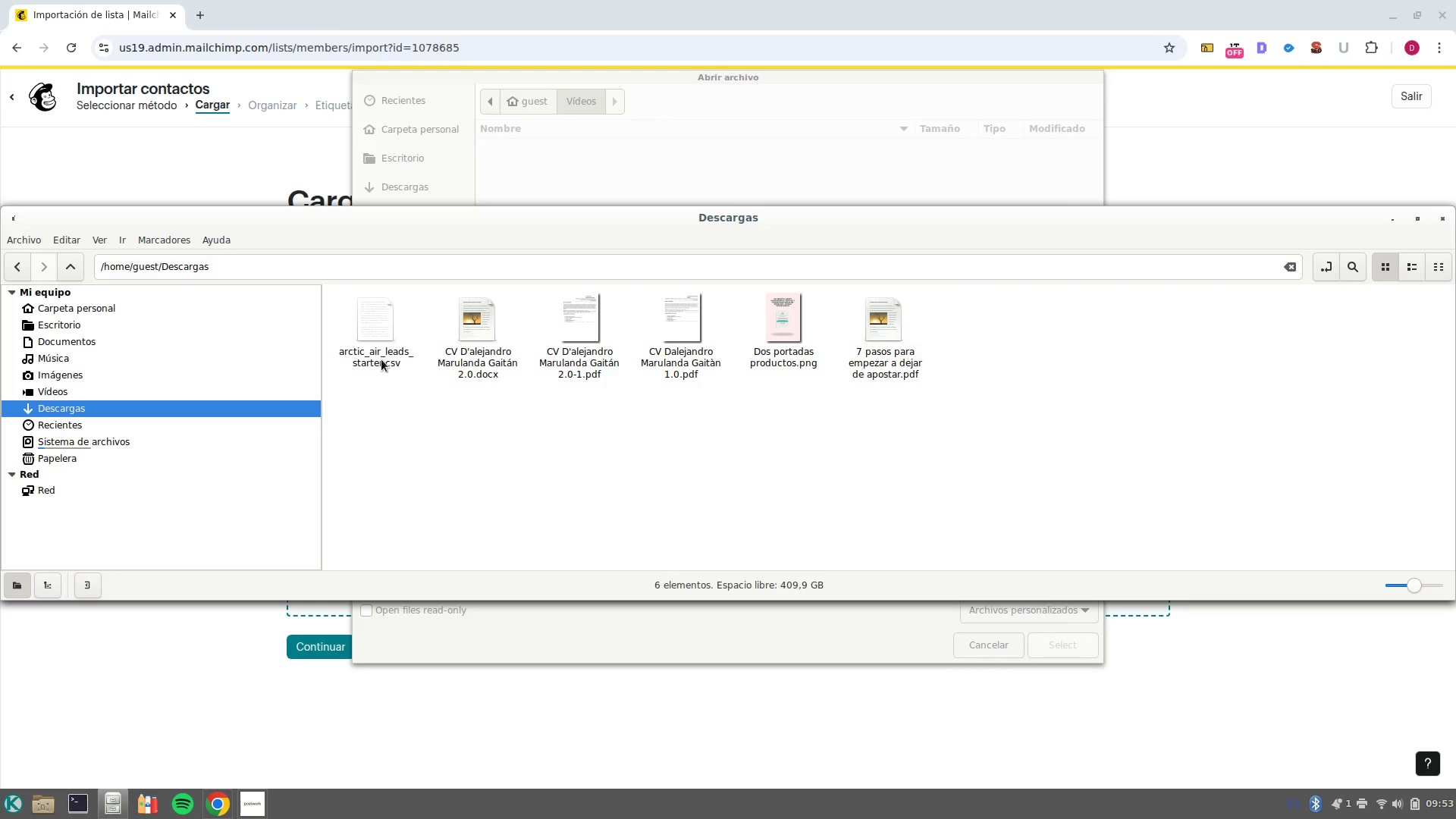 
left_click([375, 357])
 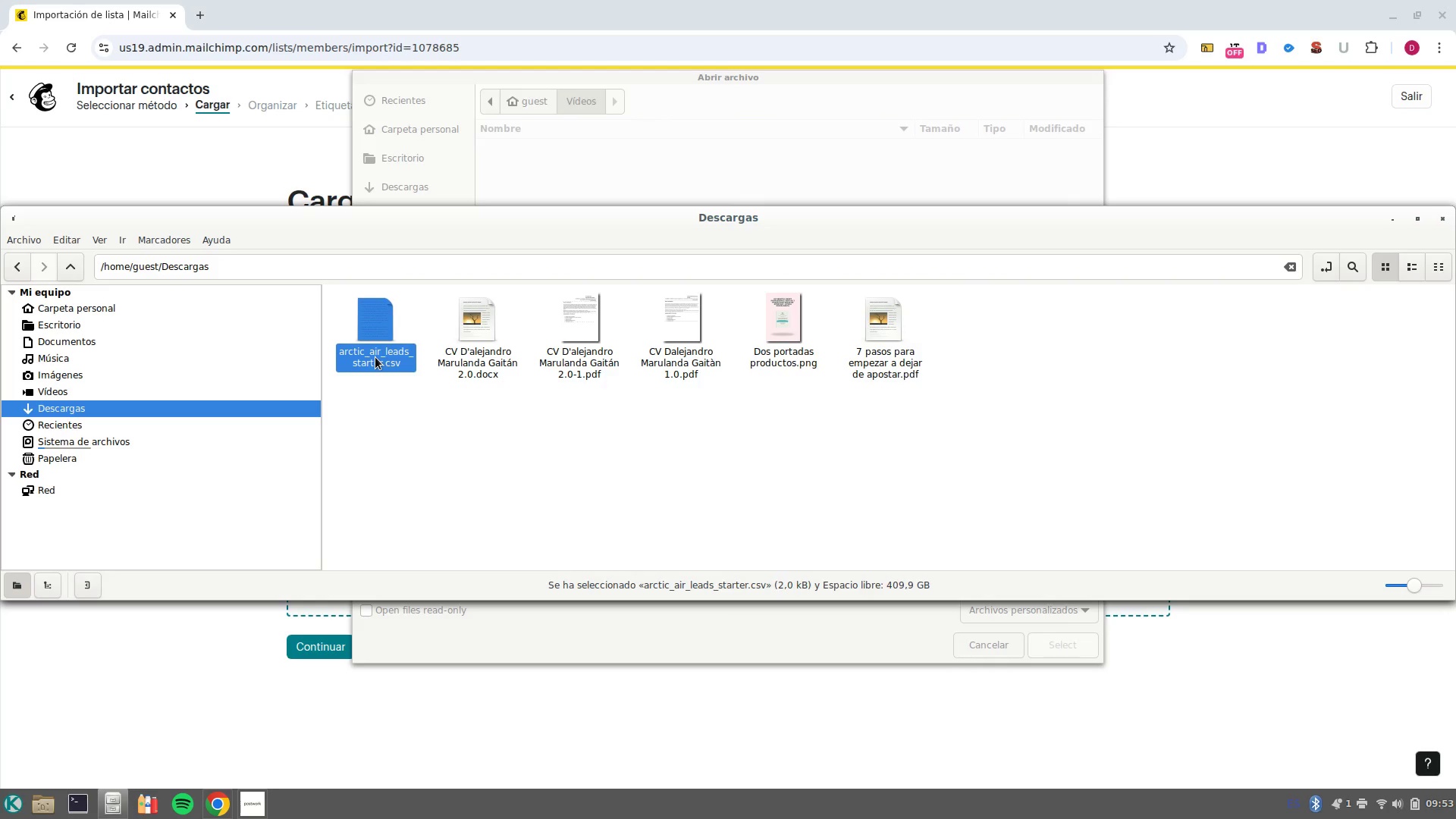 
key(NumpadEnter)
 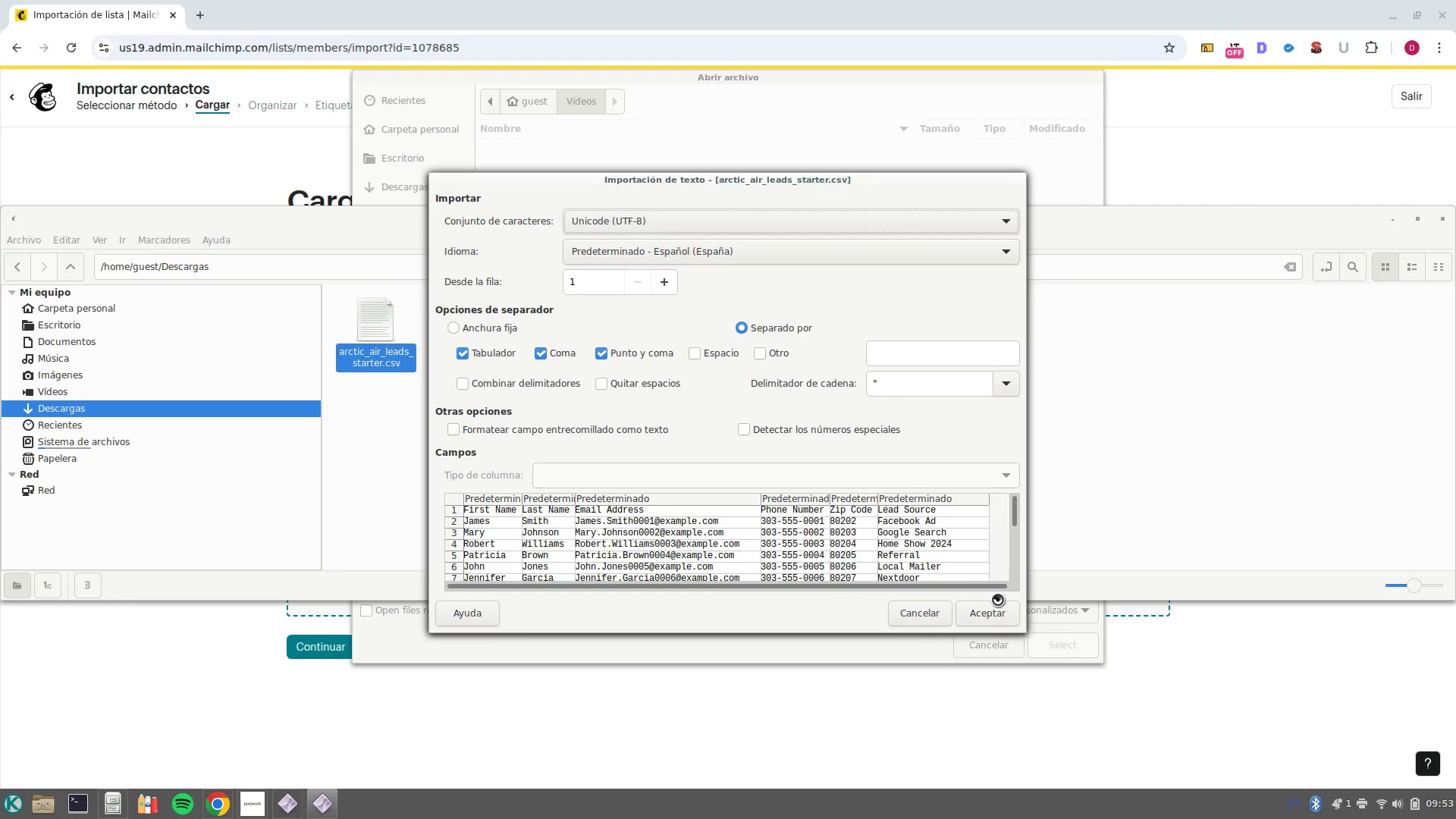 
left_click([922, 624])
 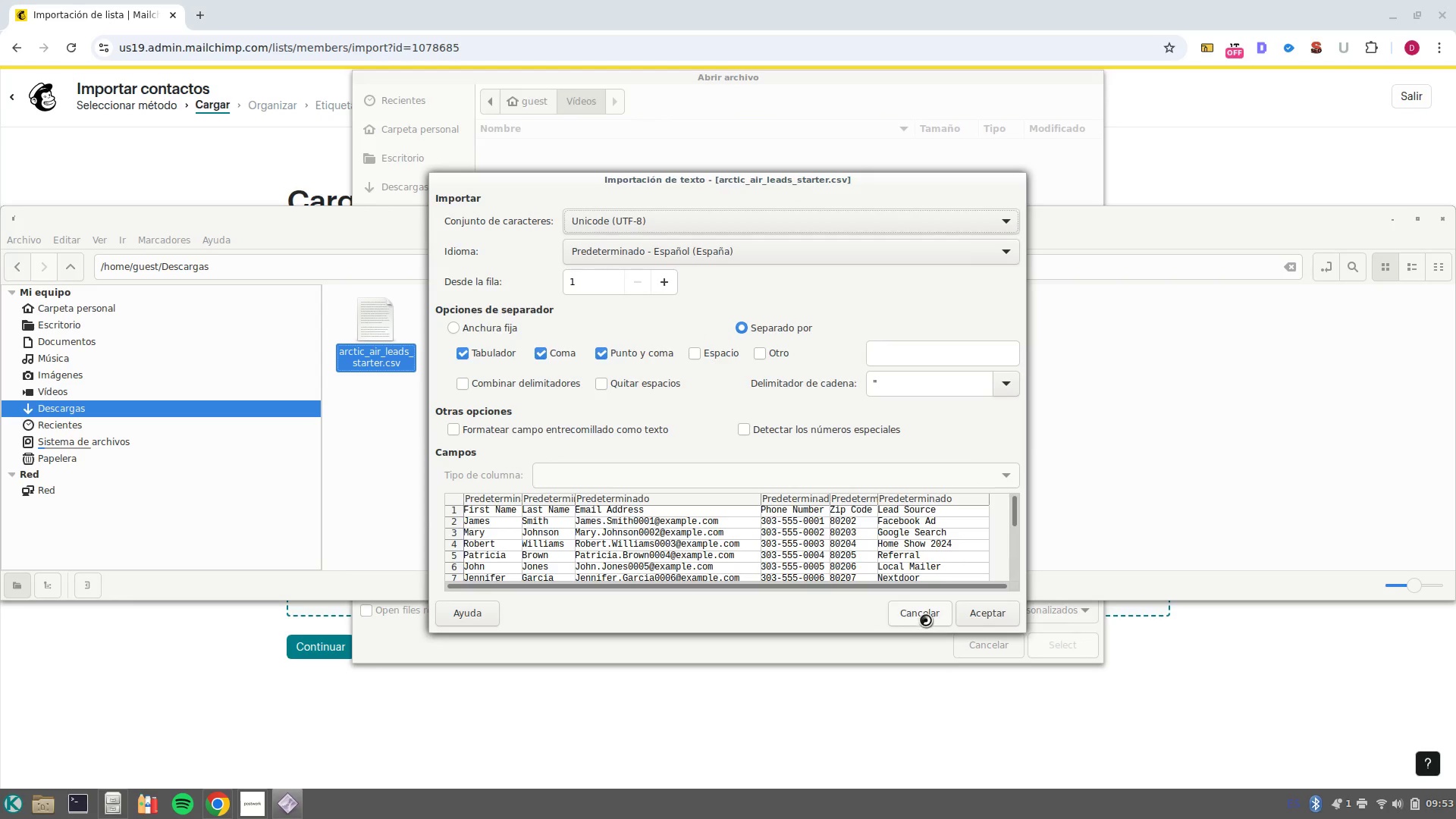 
left_click([926, 620])
 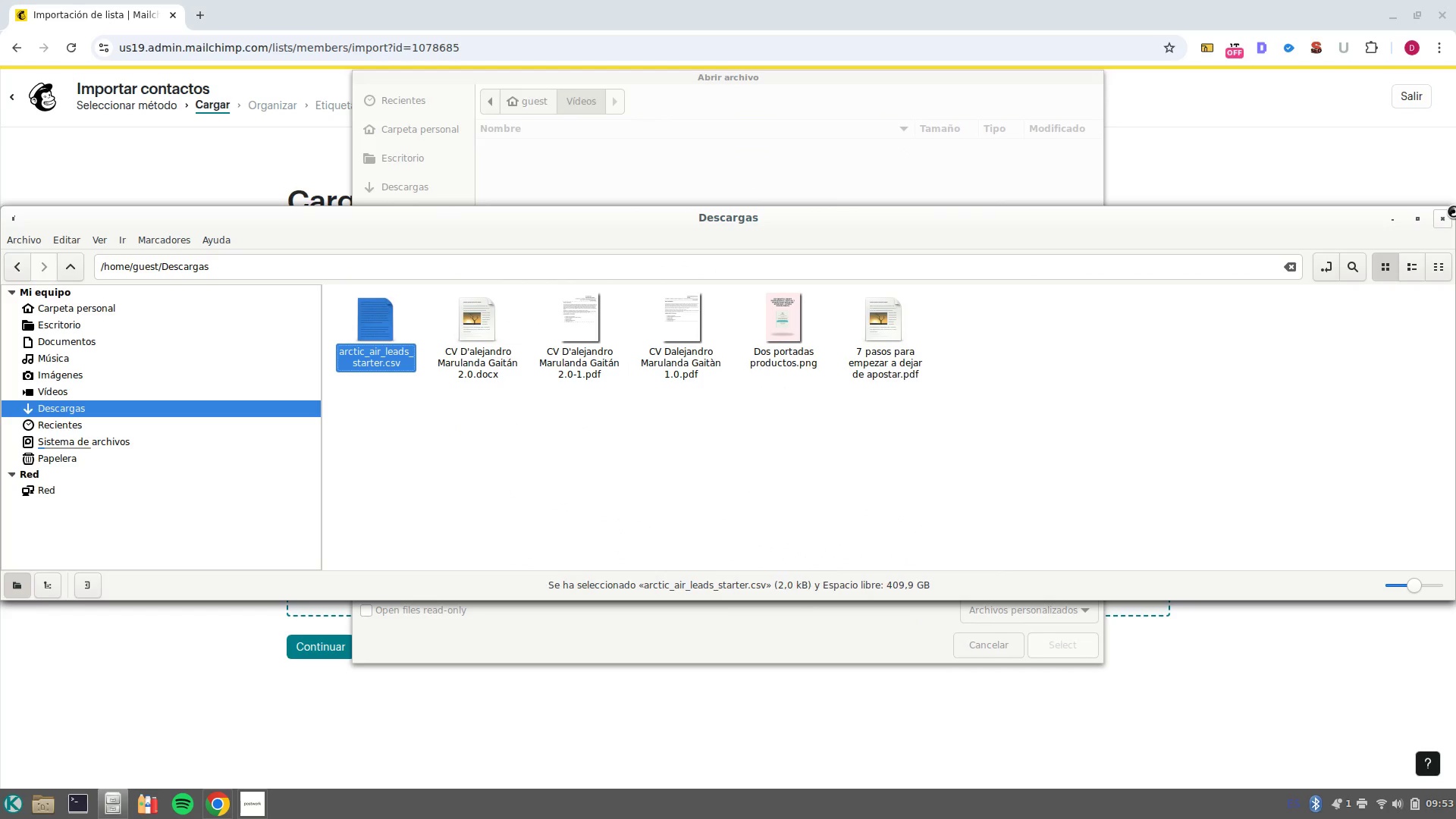 
left_click([1446, 215])
 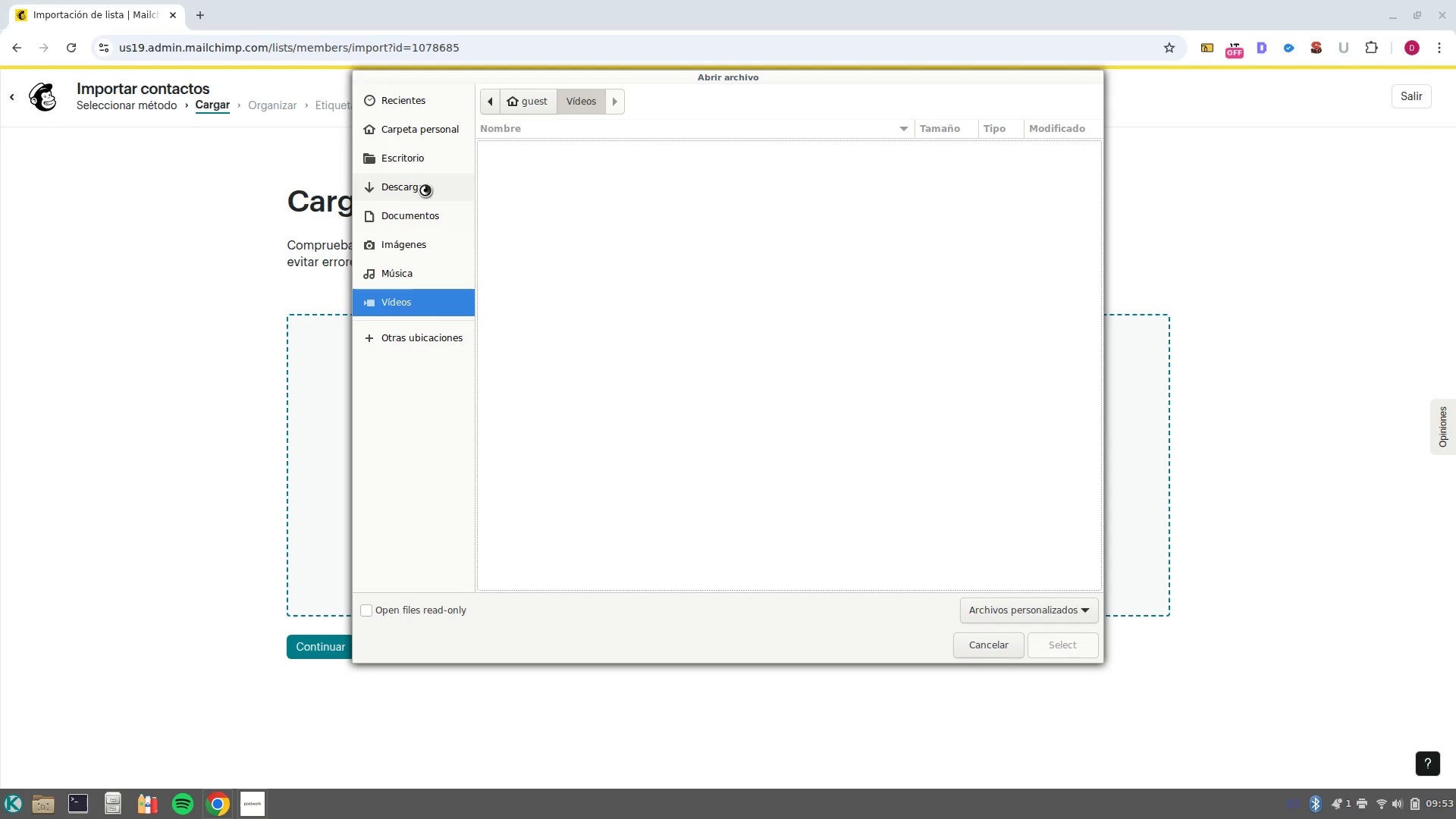 
left_click([425, 188])
 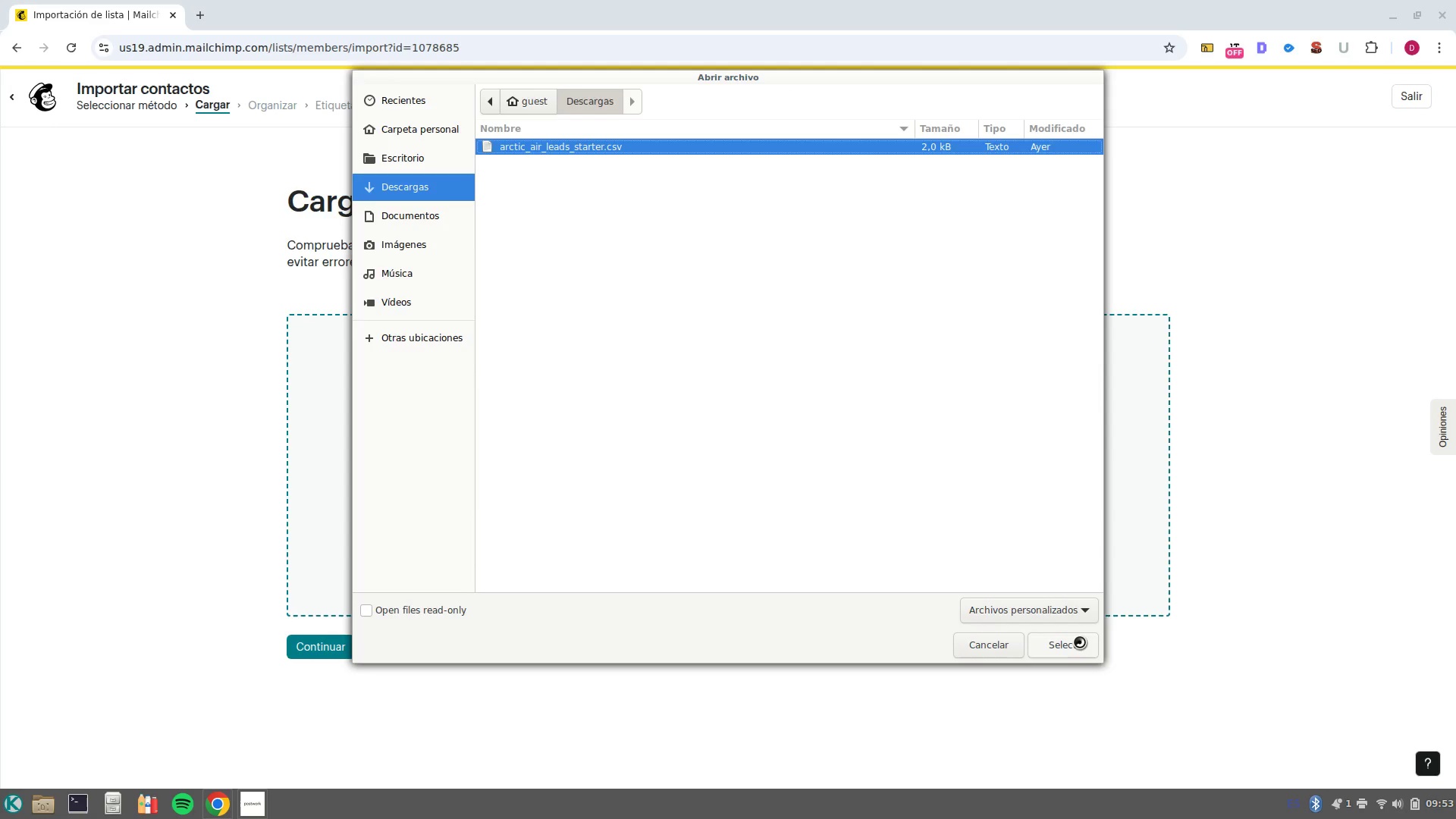 
left_click([1079, 641])
 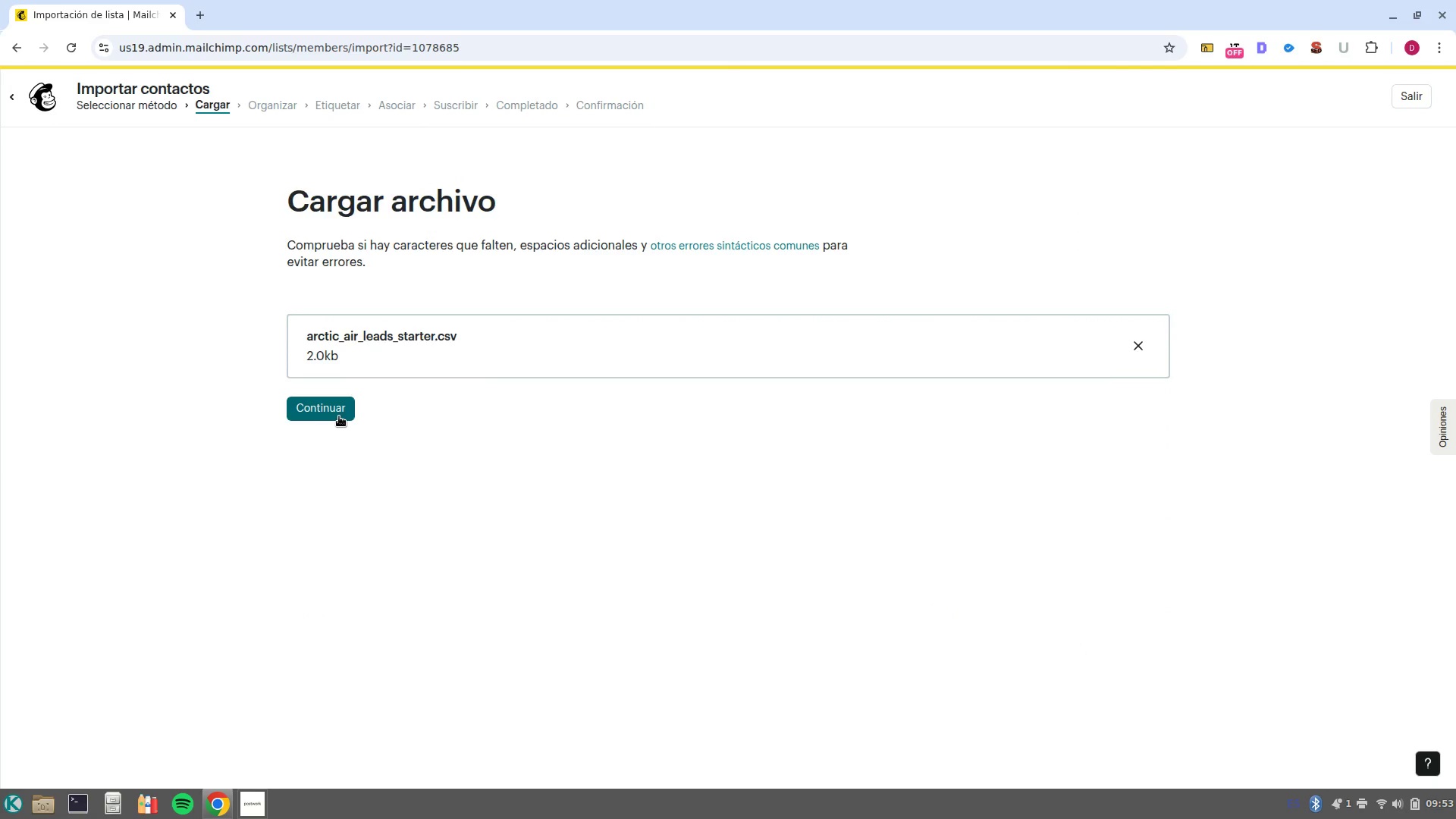 
wait(6.98)
 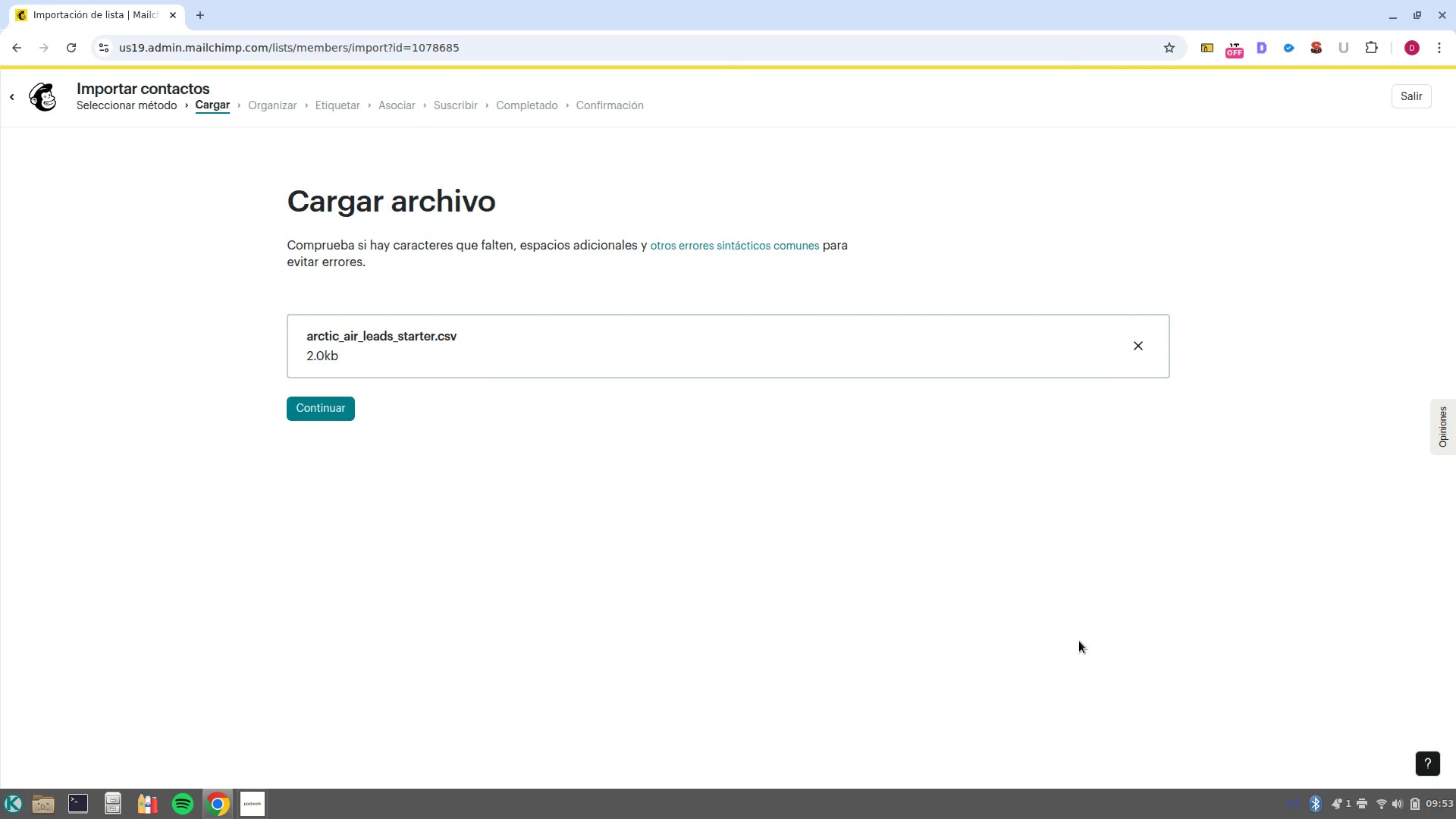 
left_click([339, 416])
 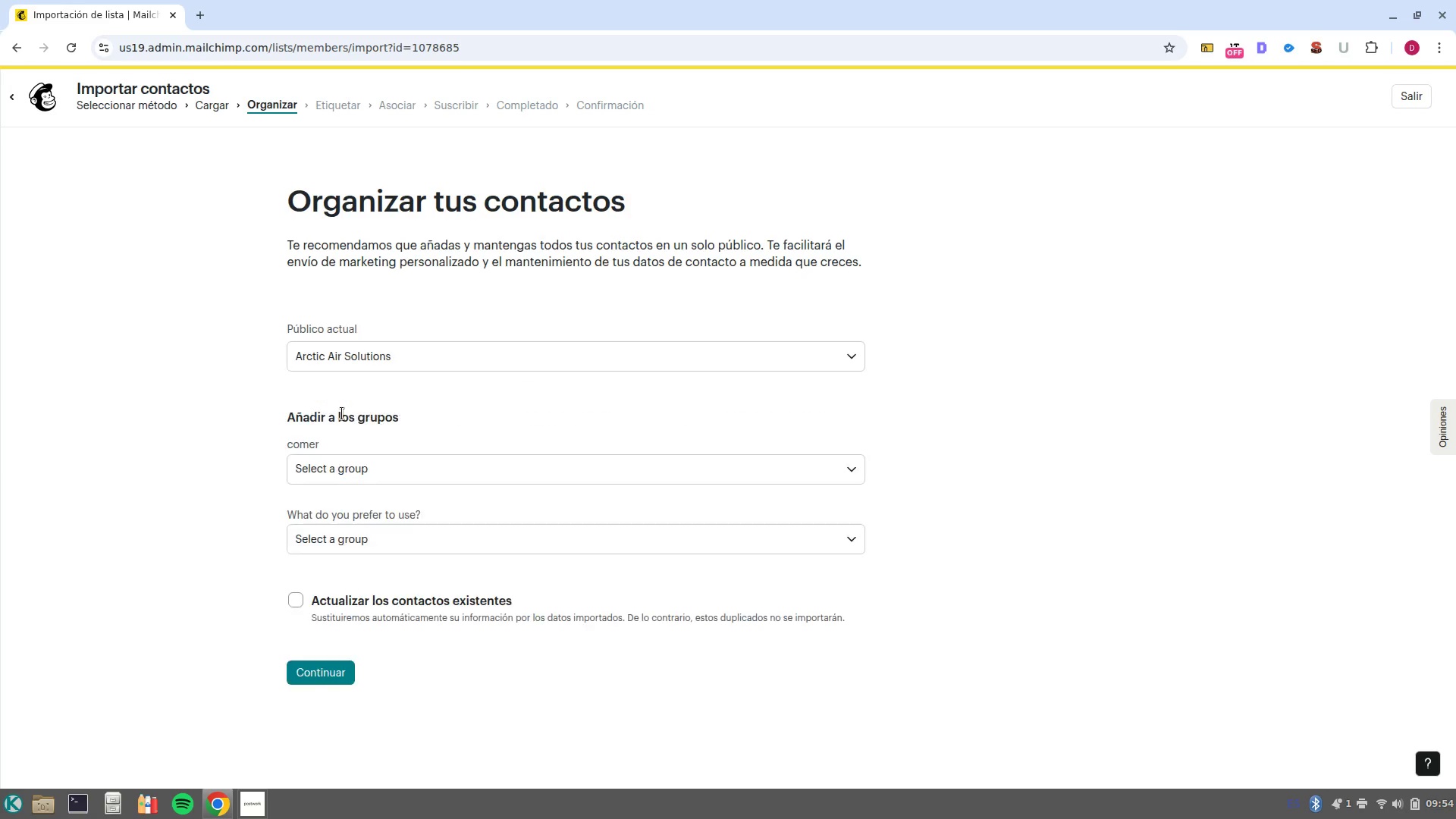 
wait(7.82)
 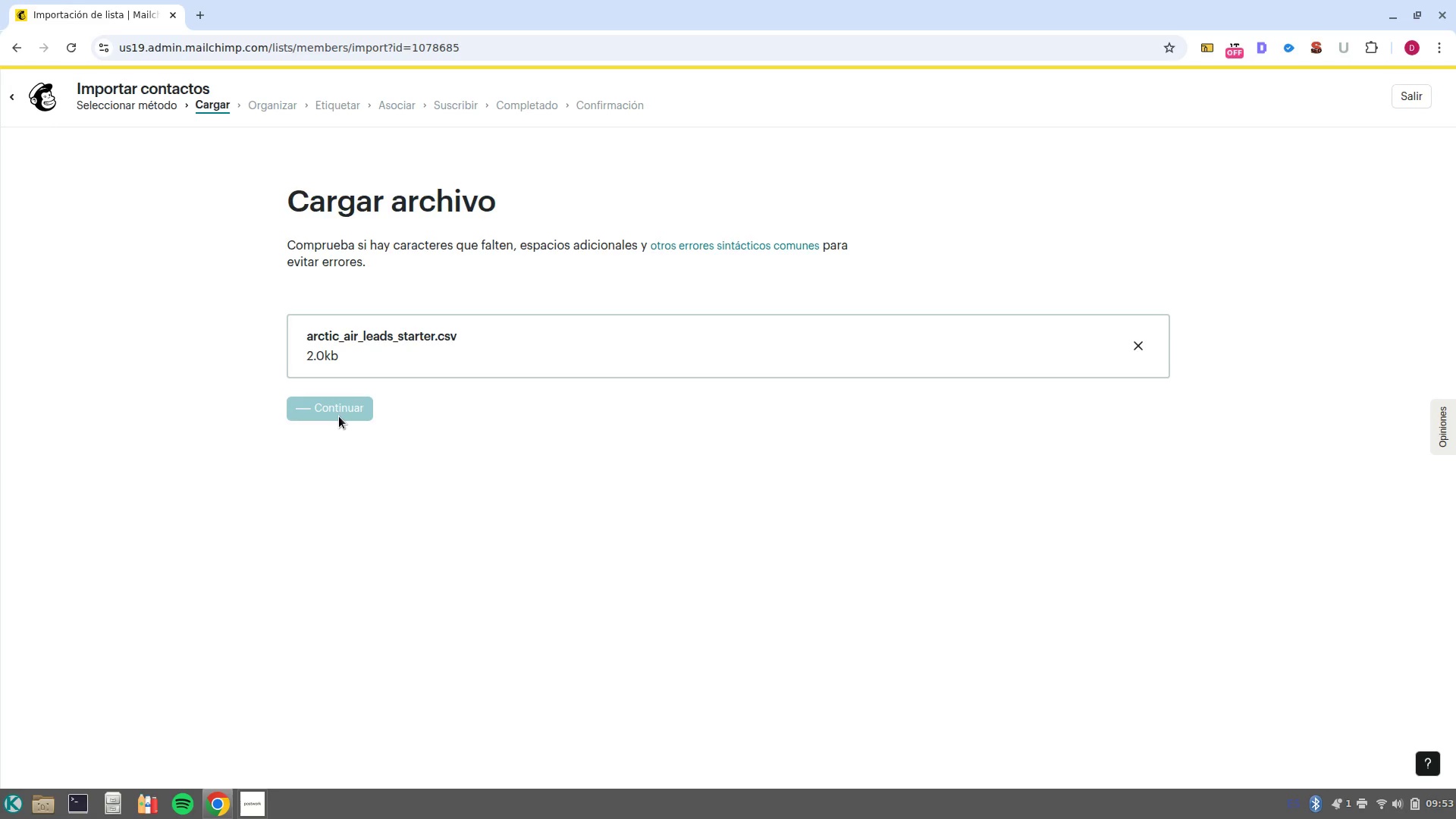 
left_click([337, 670])
 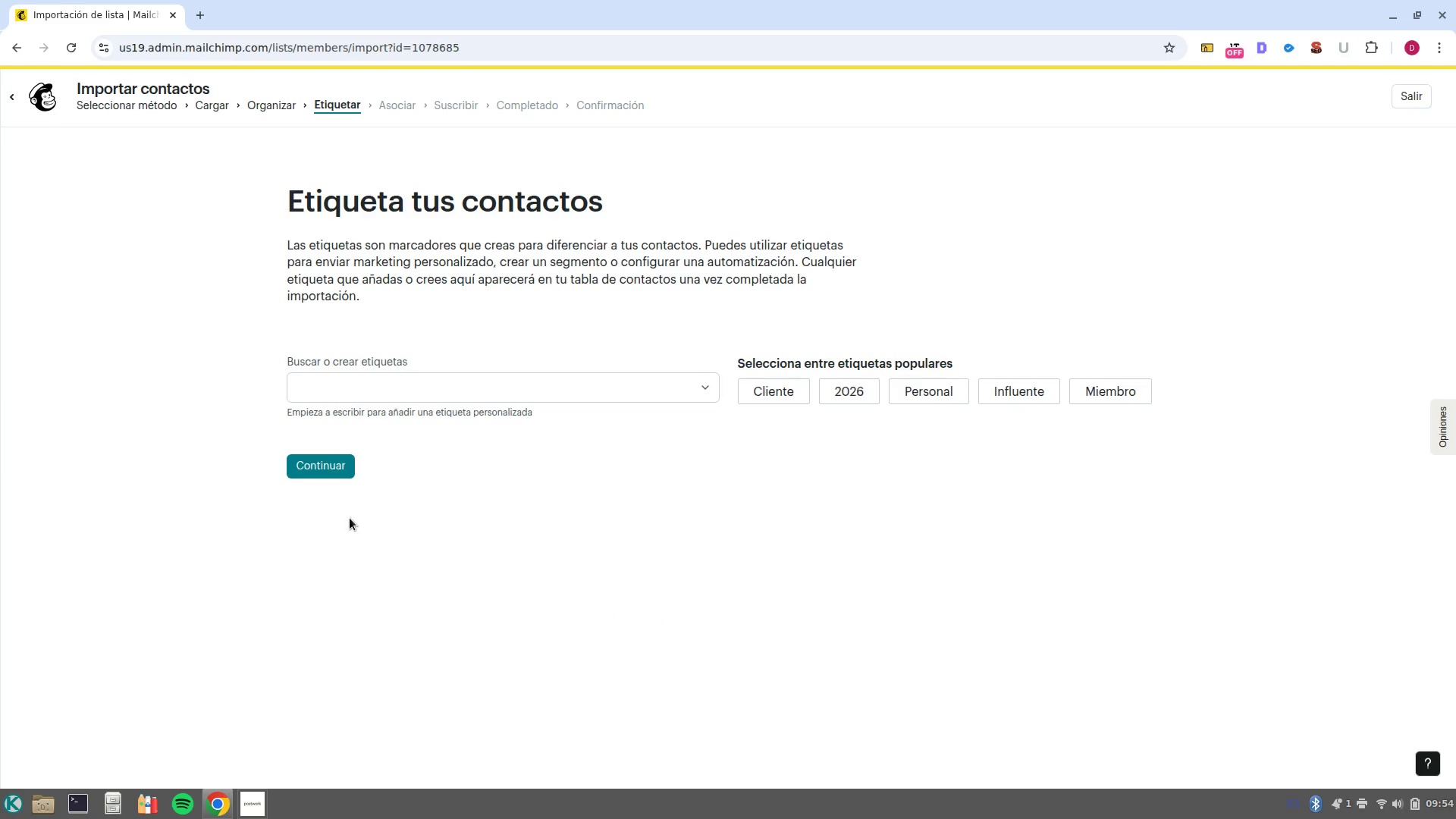 
left_click([361, 400])
 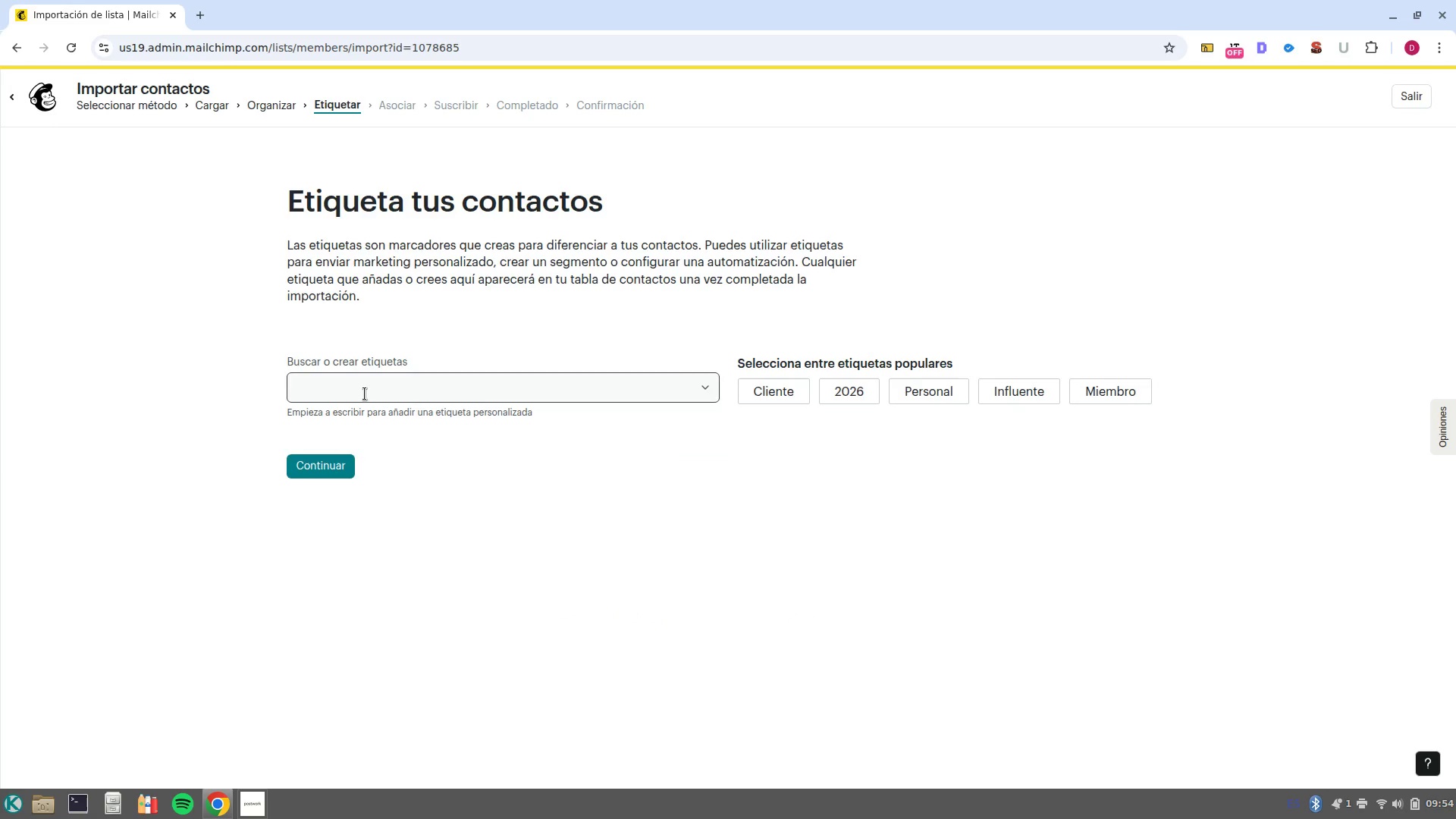 
left_click([365, 394])
 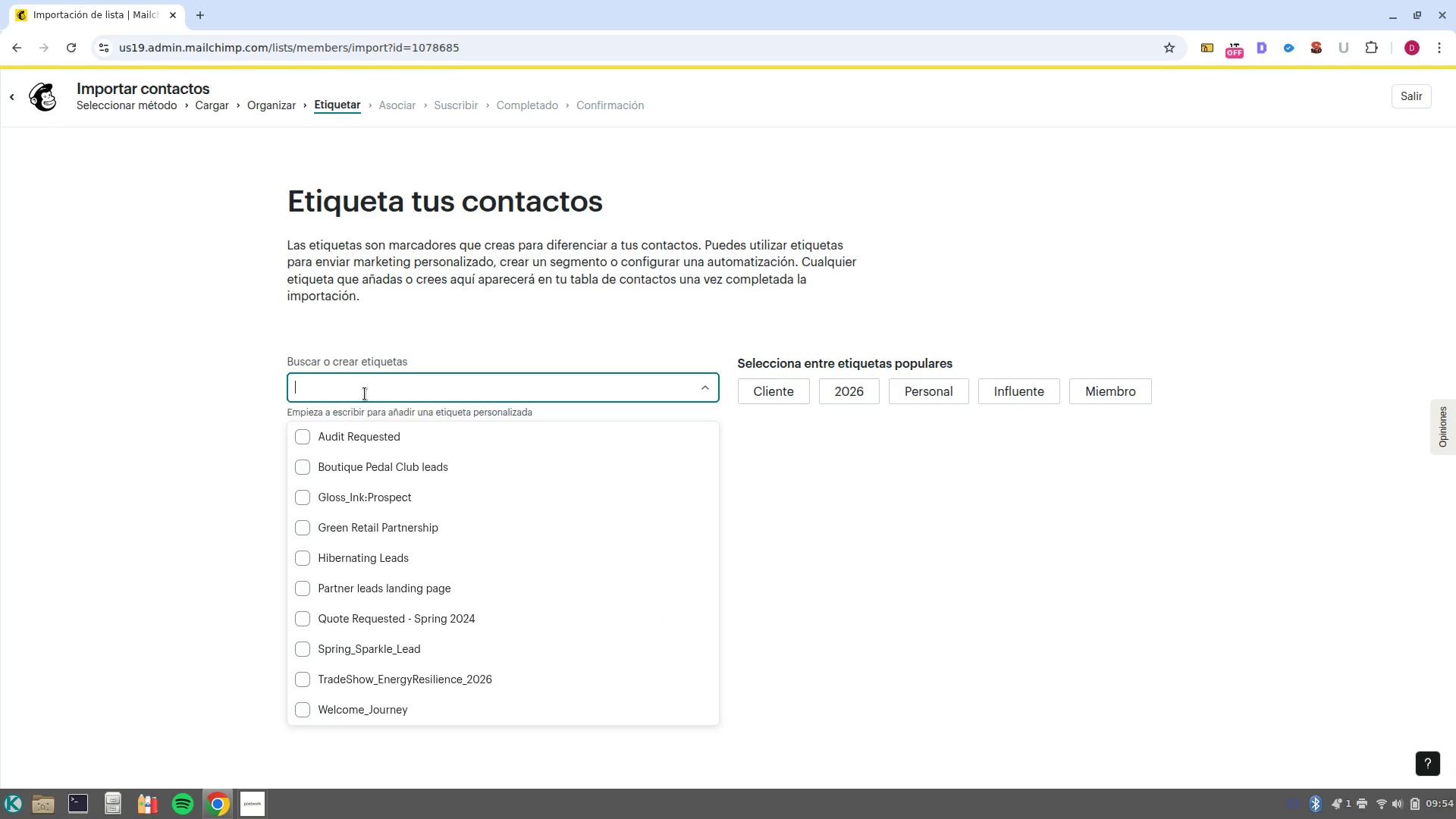 
key(Control+V)
 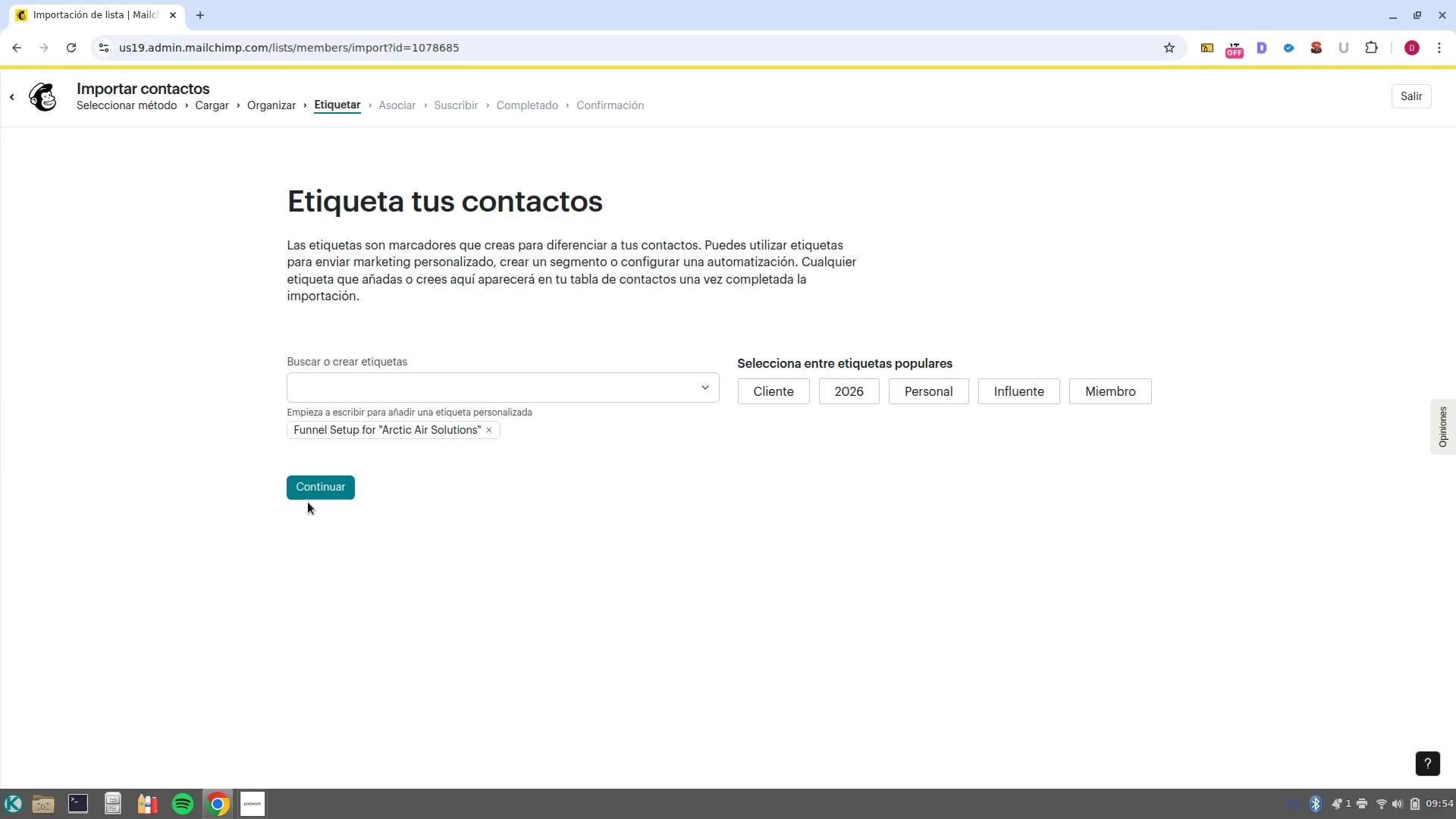 
left_click([322, 494])
 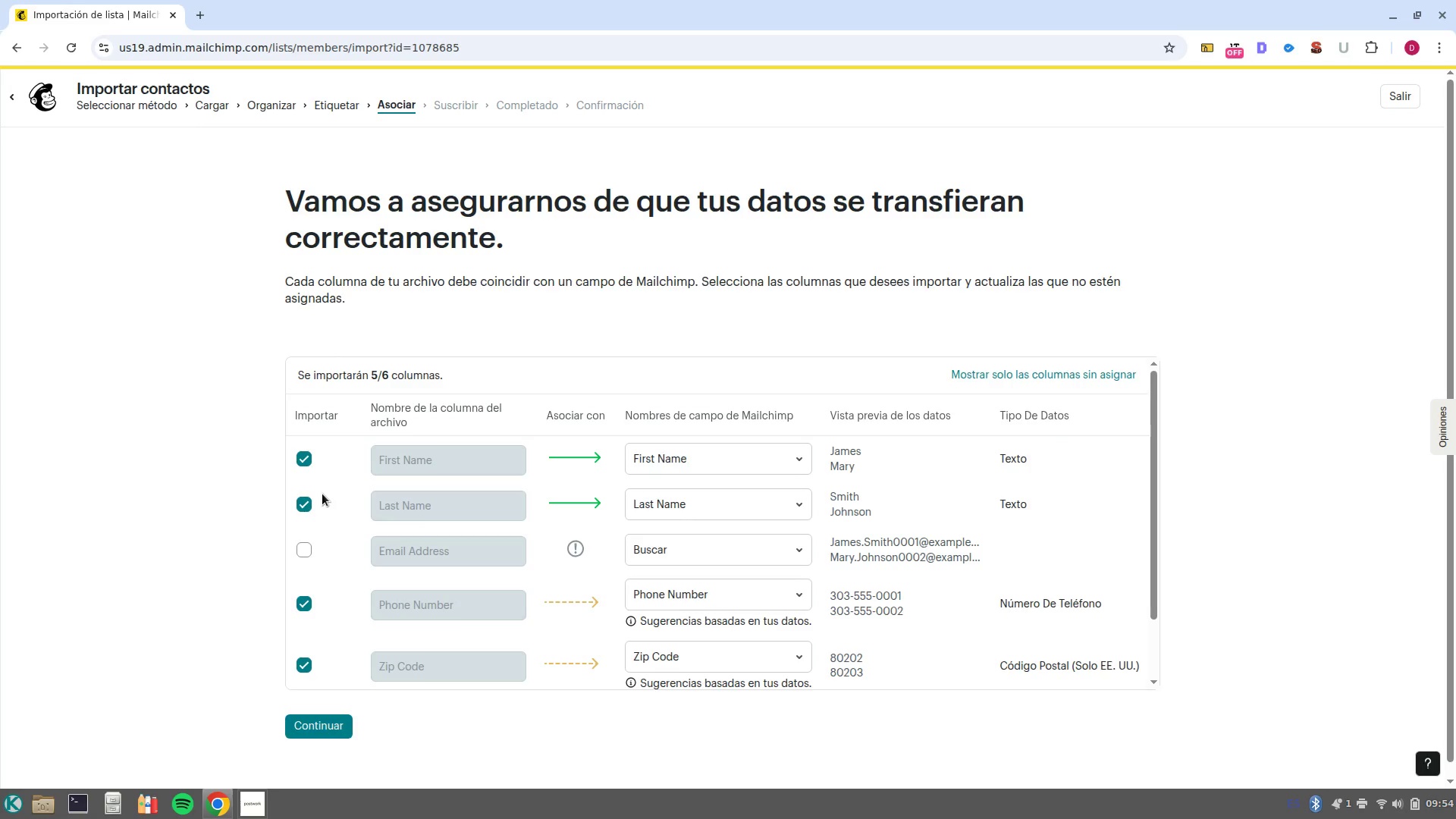 
wait(14.42)
 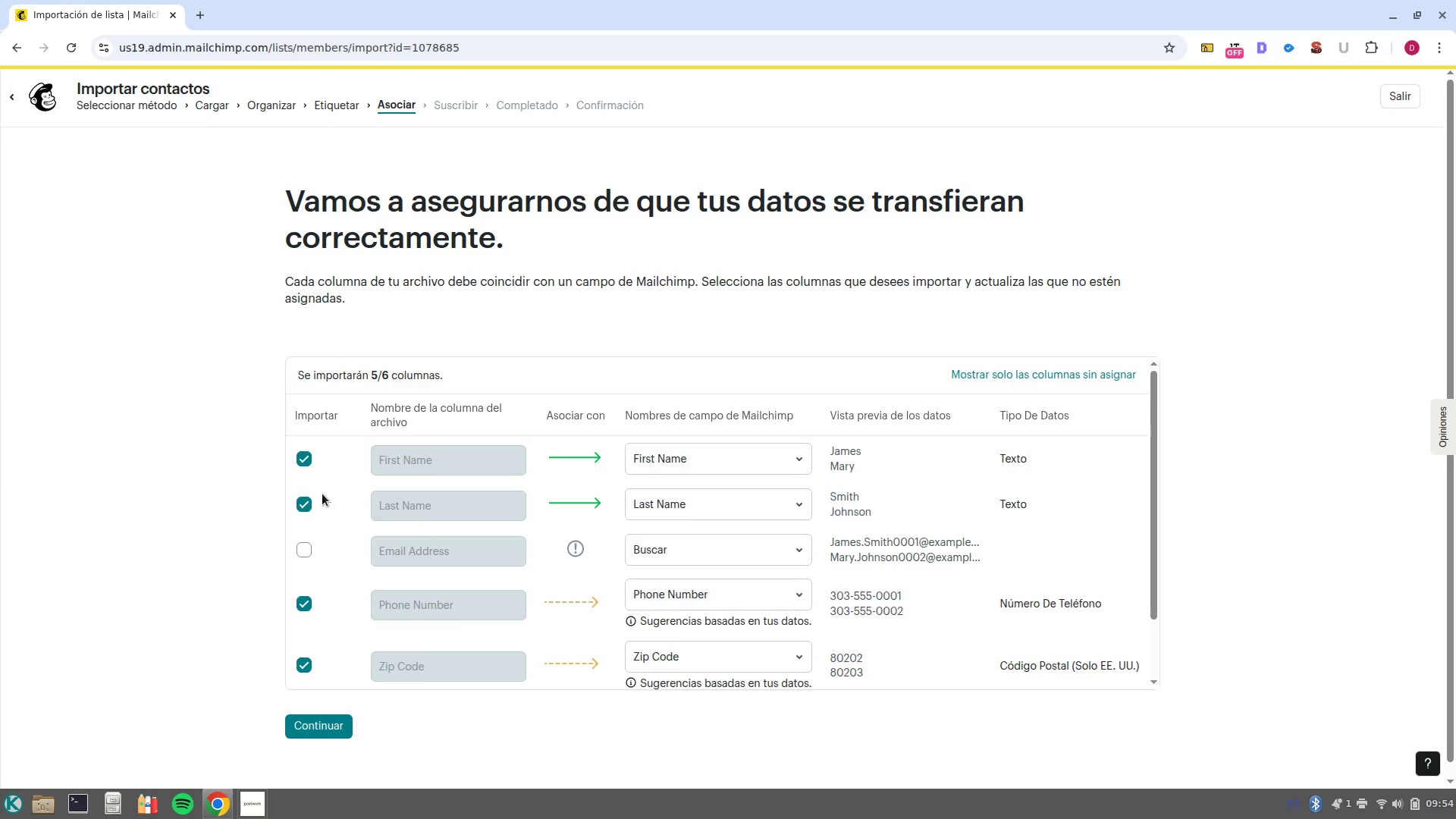 
left_click([306, 556])
 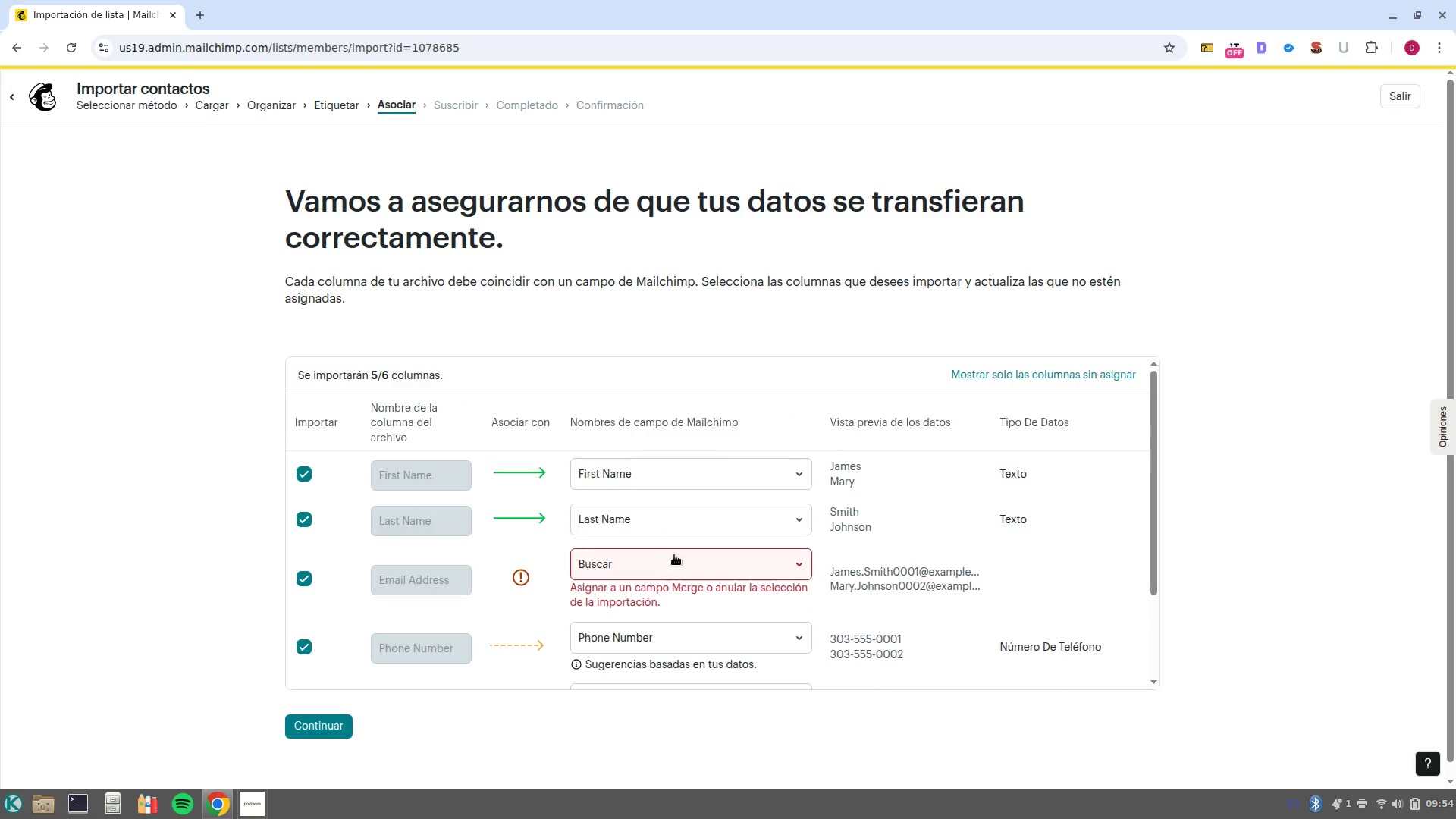 
left_click([682, 574])
 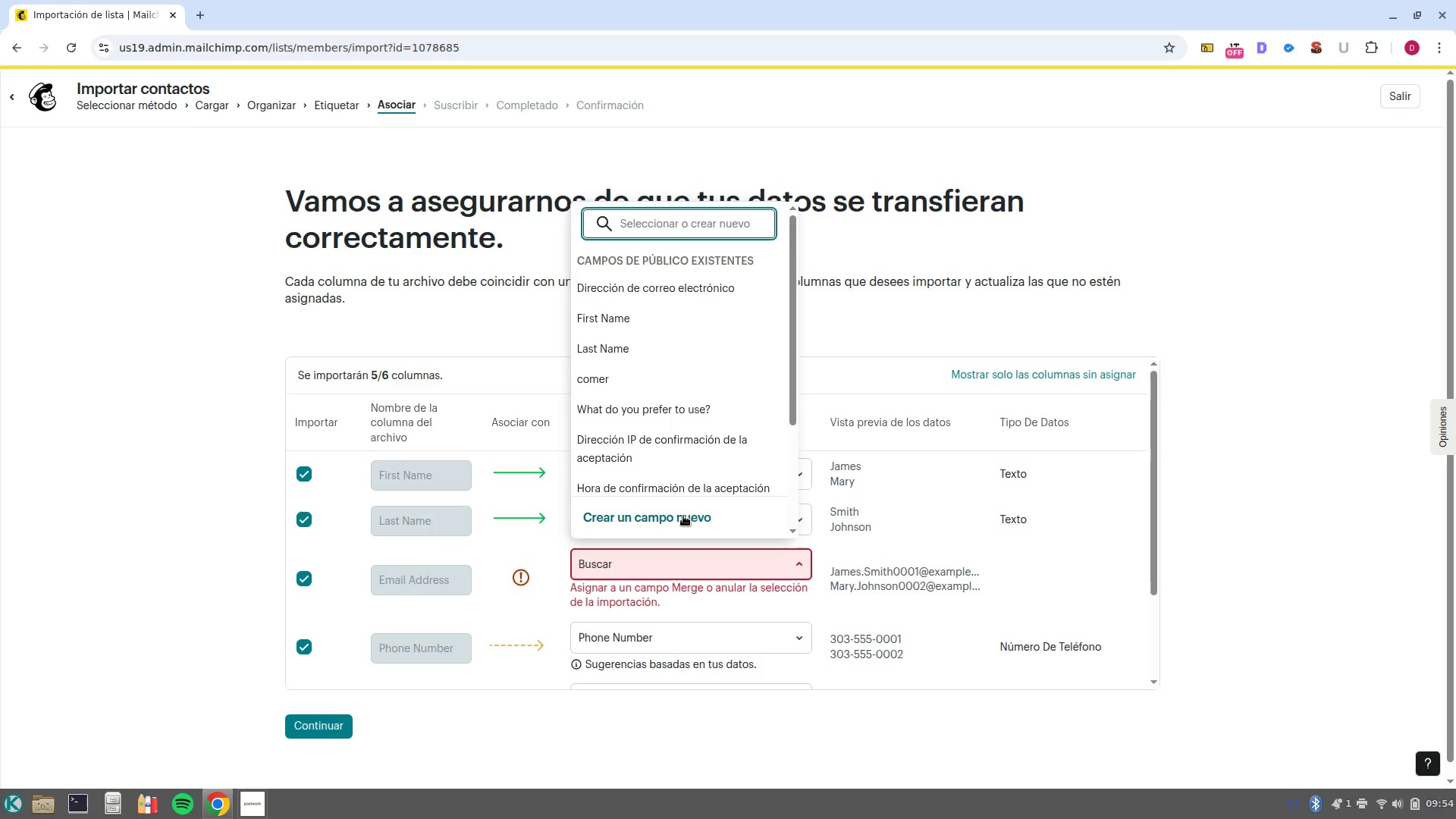 
scroll: coordinate [685, 430], scroll_direction: down, amount: 2.0
 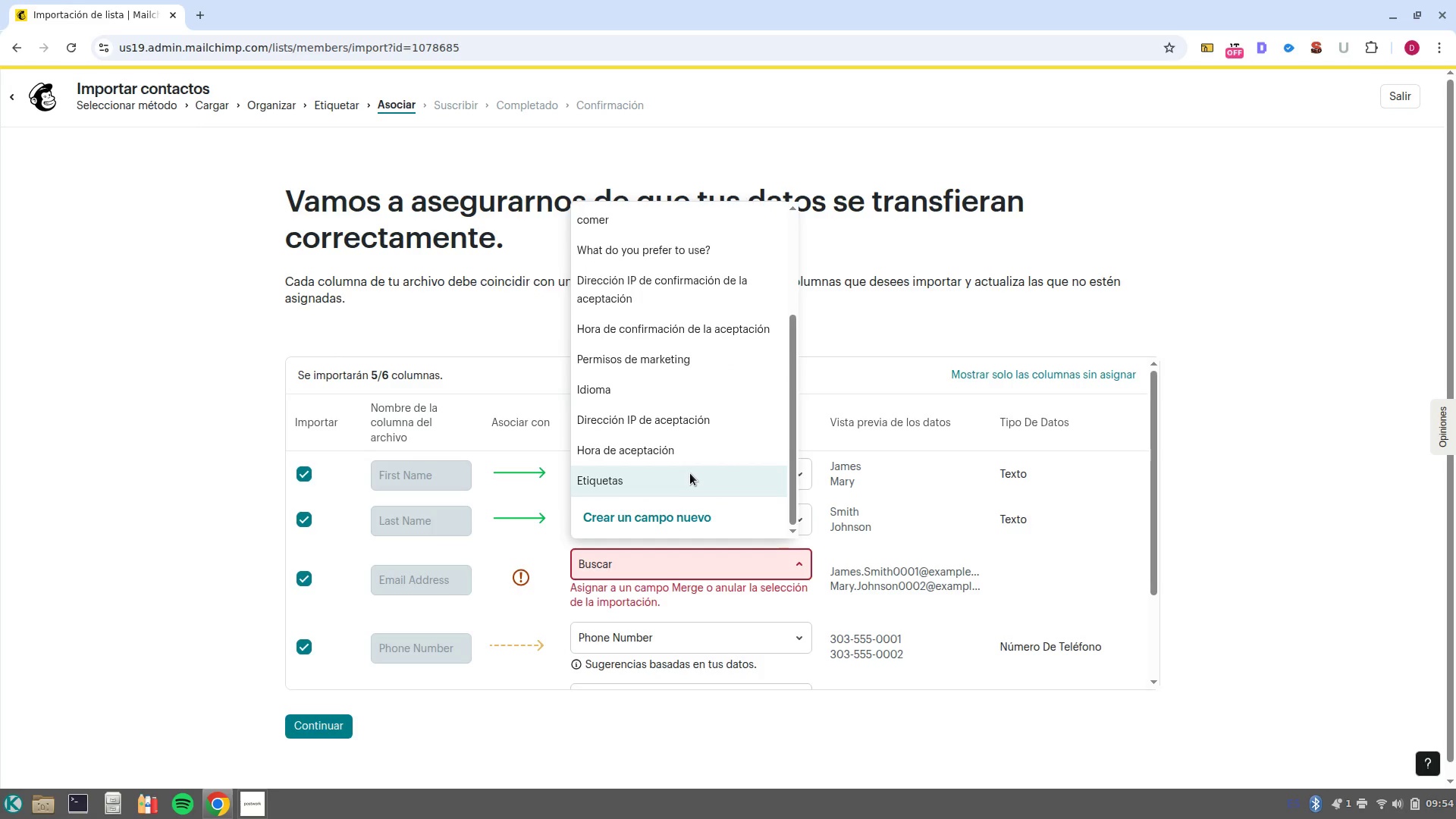 
scroll: coordinate [690, 469], scroll_direction: up, amount: 2.0
 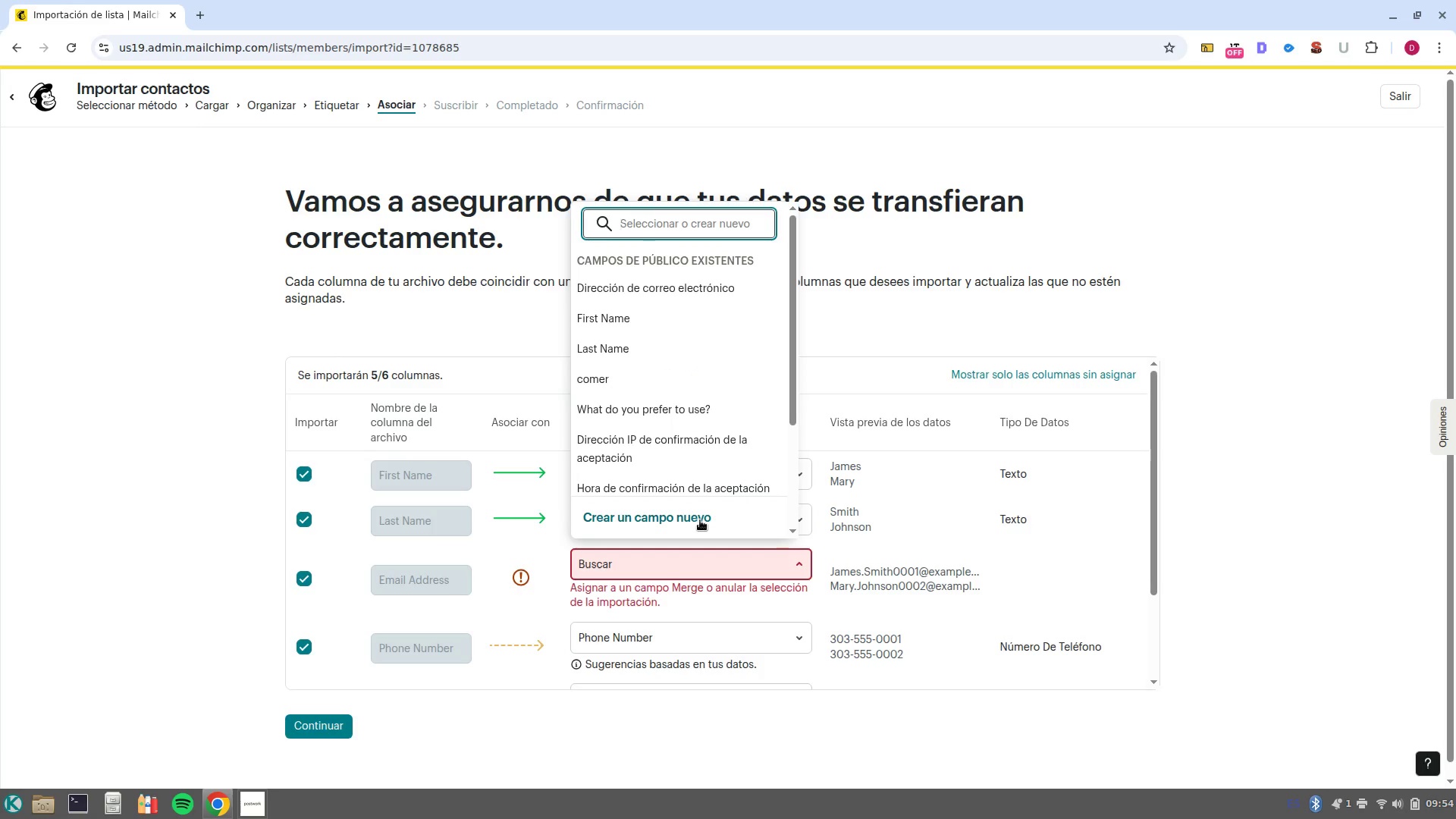 
left_click([700, 520])
 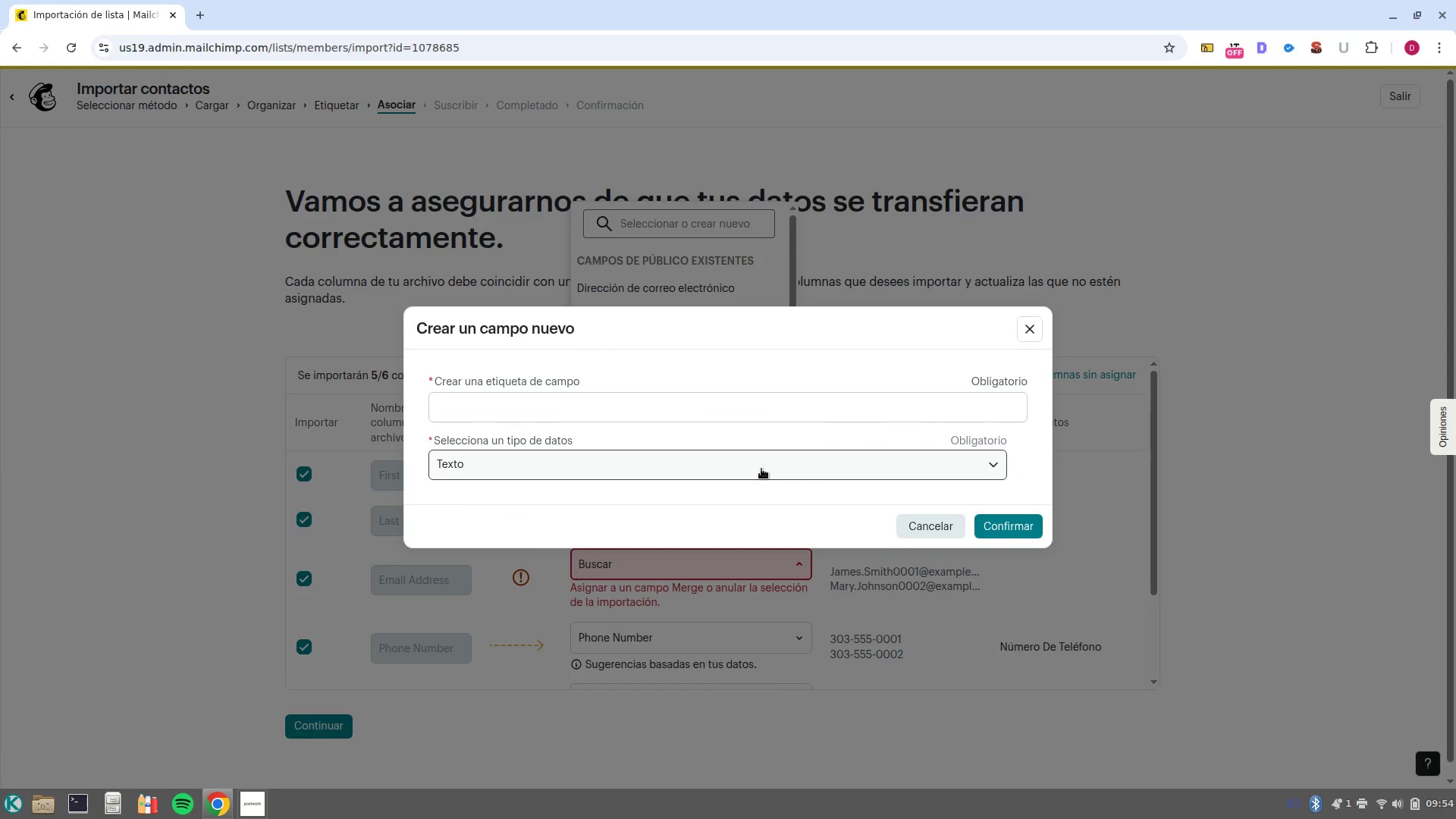 
left_click([761, 469])
 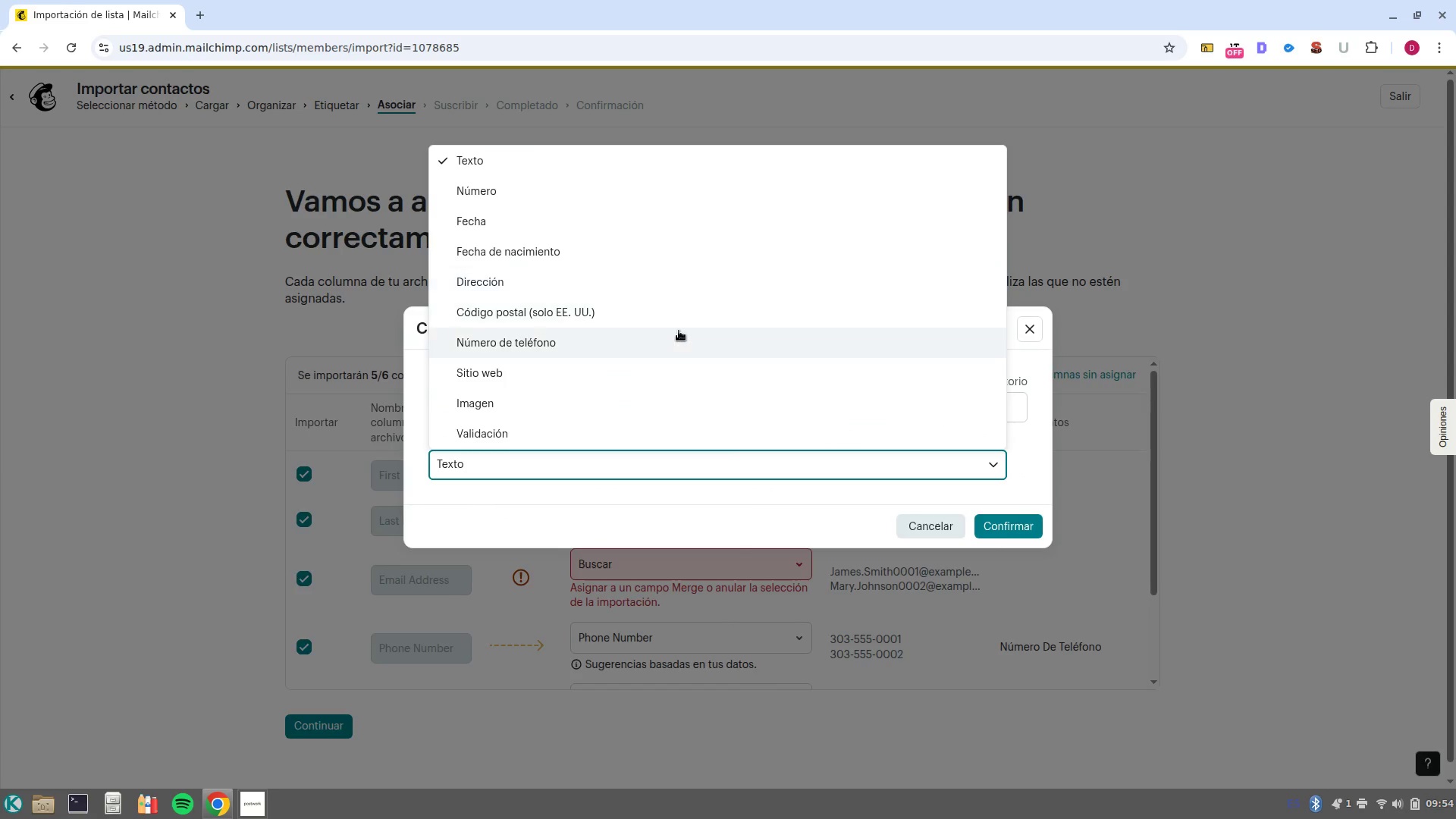 
scroll: coordinate [679, 350], scroll_direction: down, amount: 1.0
 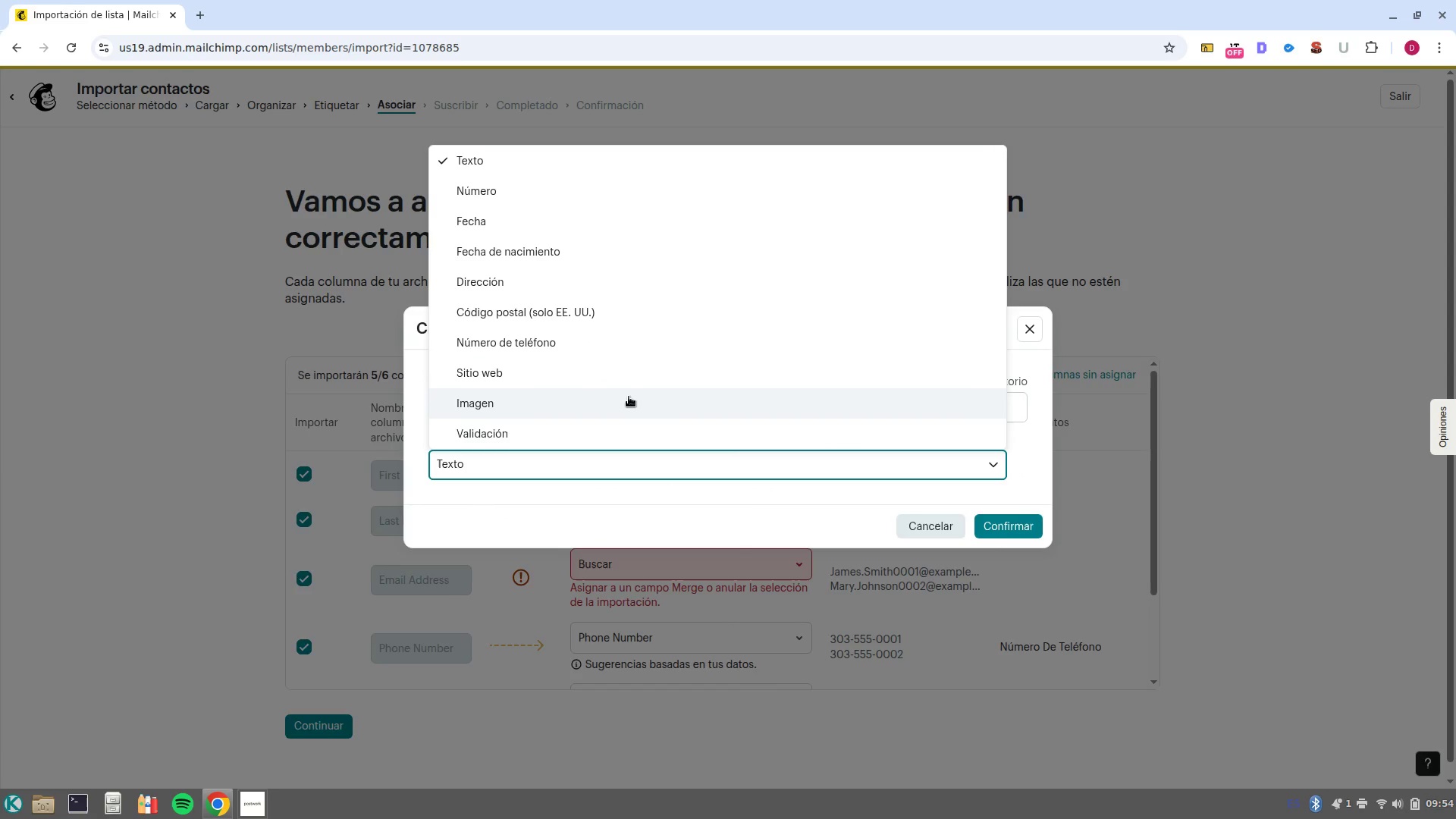 
scroll: coordinate [629, 397], scroll_direction: up, amount: 1.0
 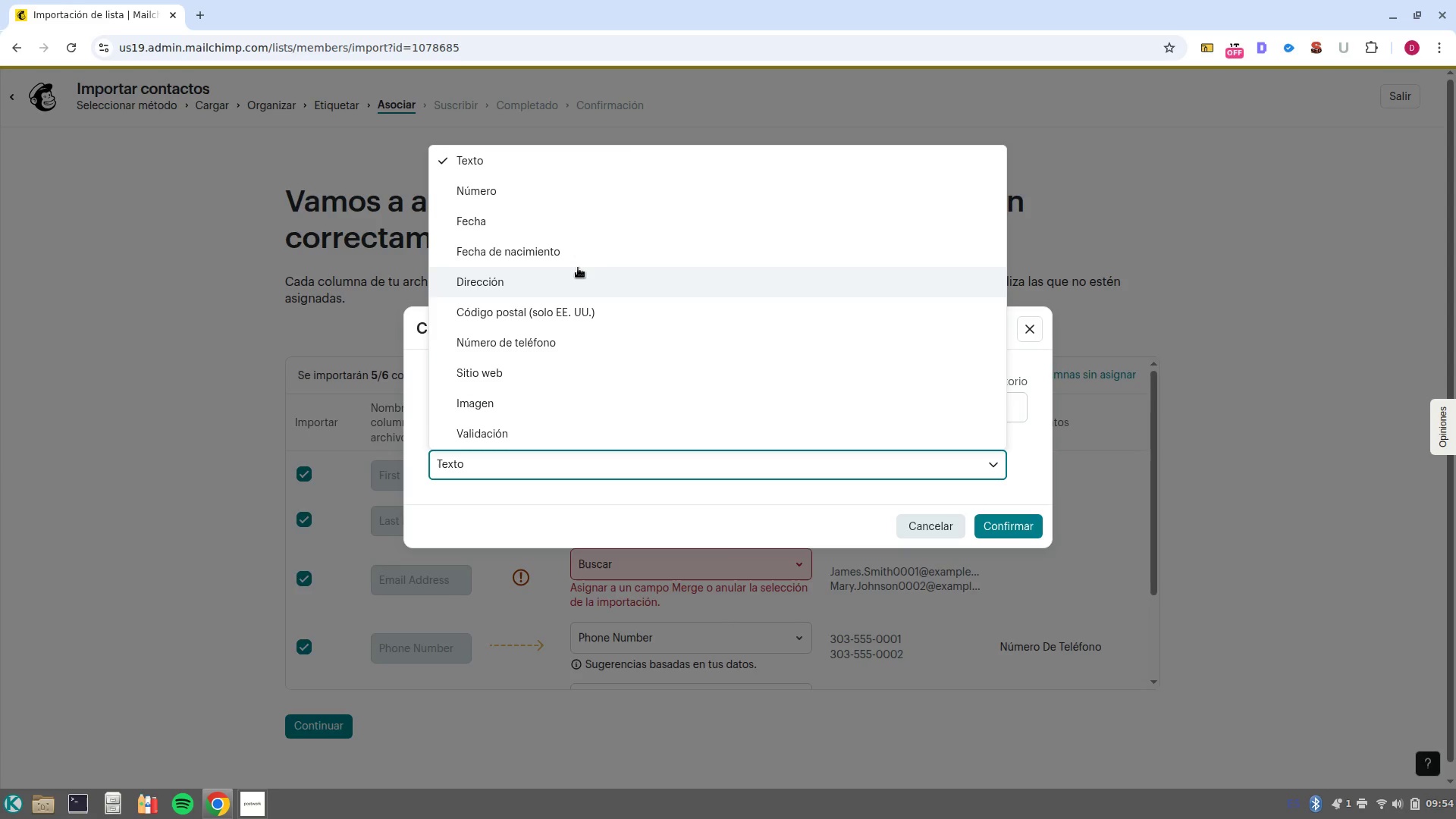 
wait(6.43)
 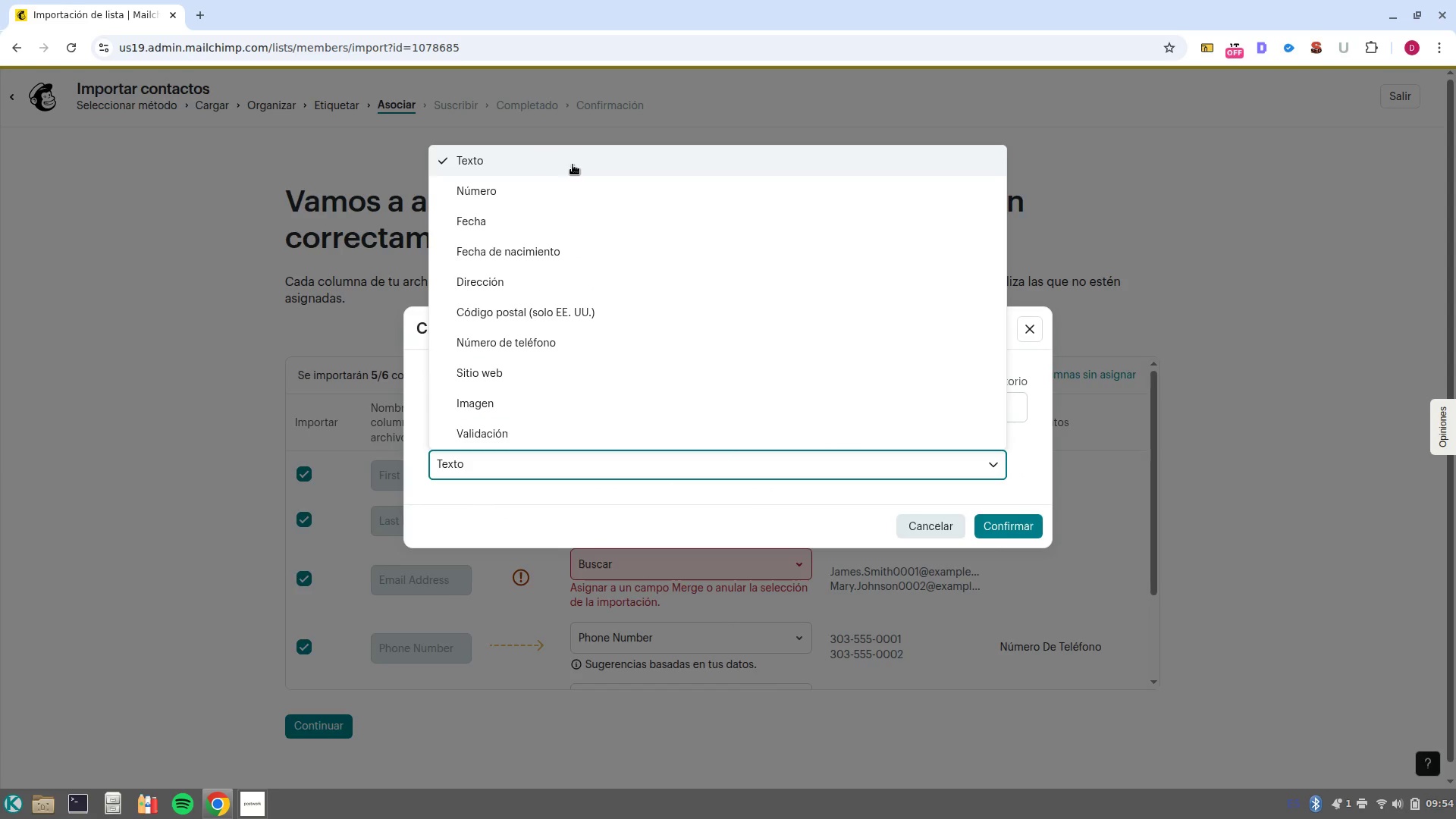 
scroll: coordinate [598, 341], scroll_direction: down, amount: 2.0
 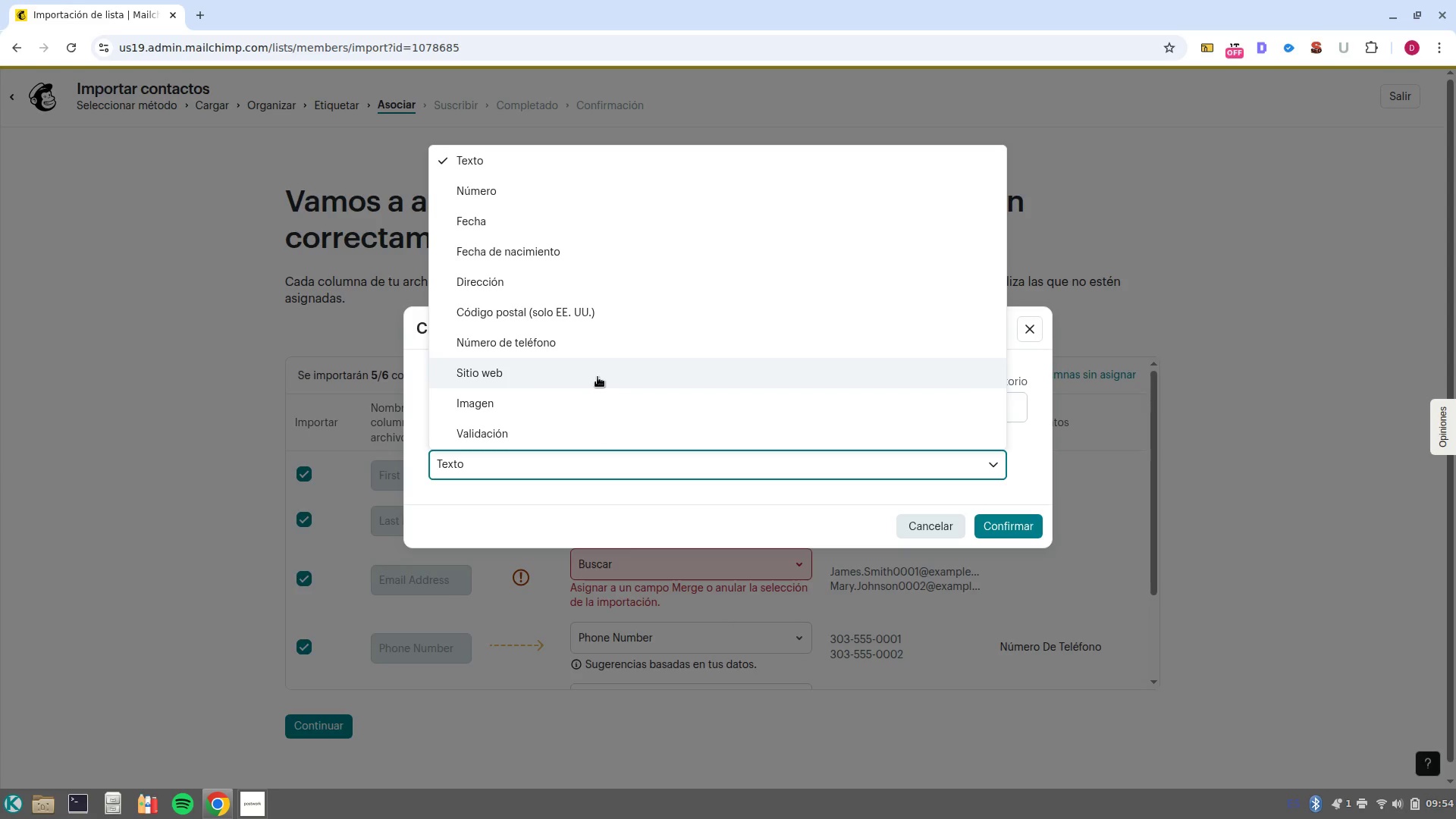 
key(Escape)
 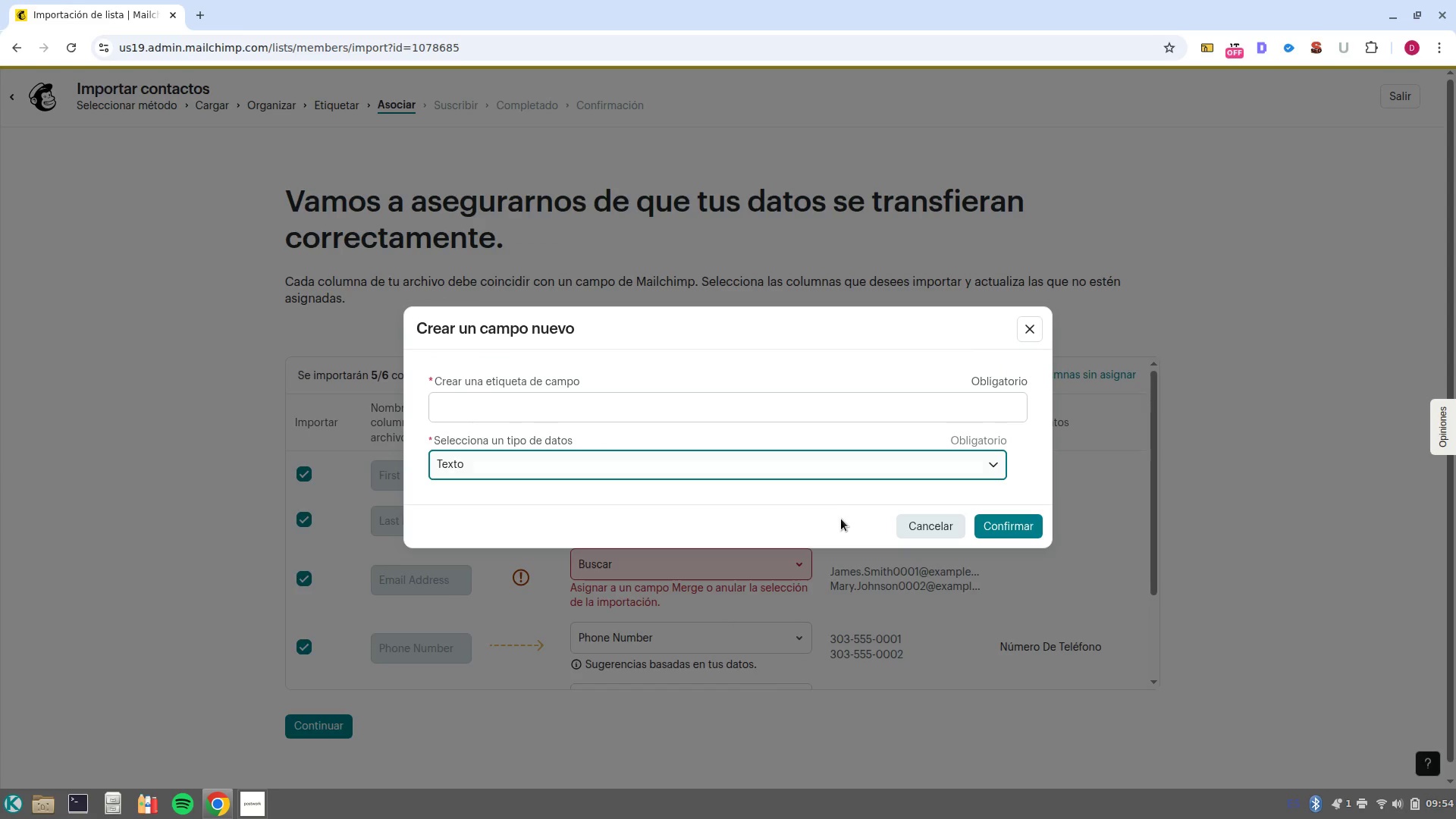 
key(Escape)
 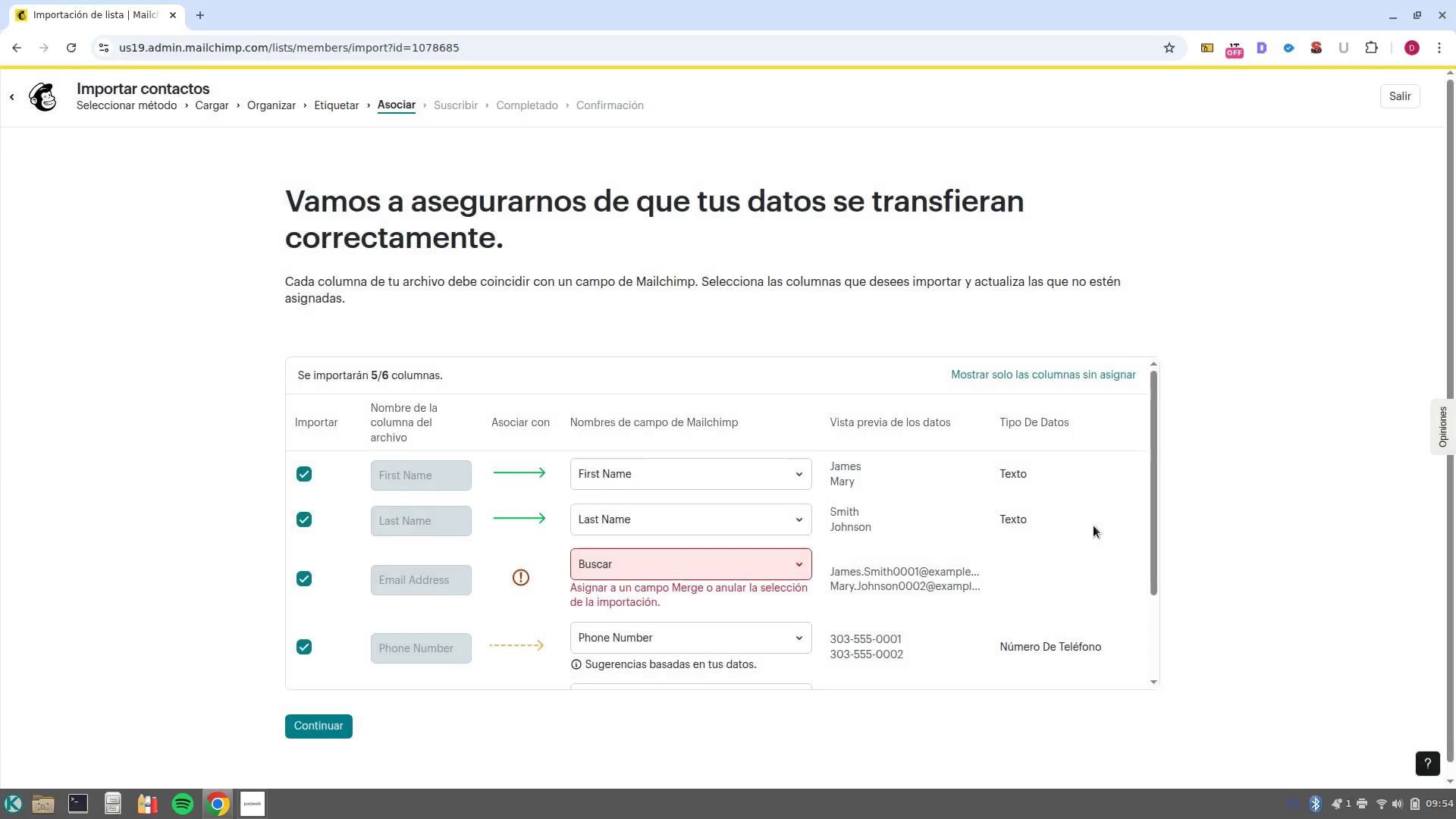 
scroll: coordinate [965, 606], scroll_direction: down, amount: 4.0
 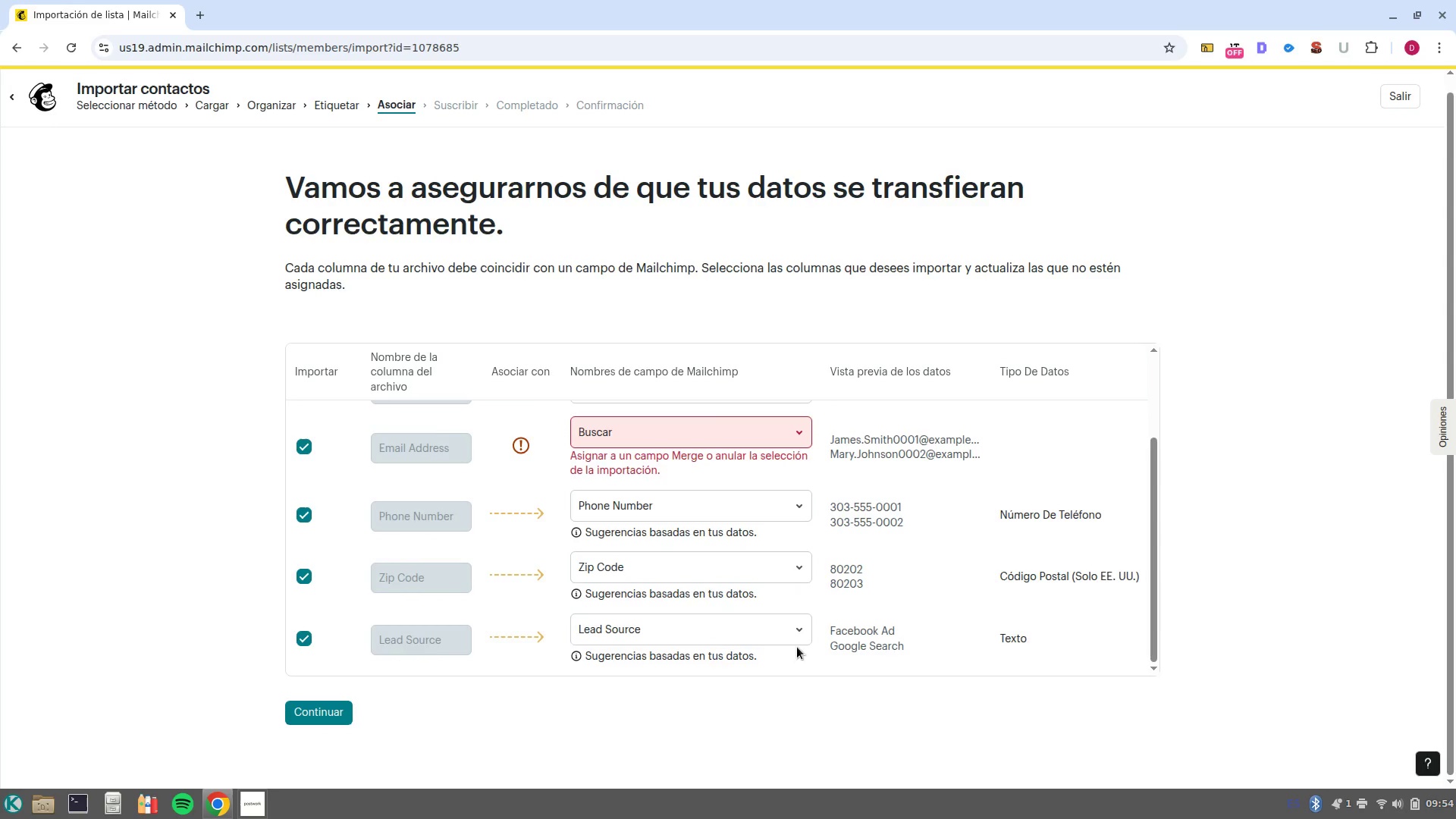 
scroll: coordinate [821, 637], scroll_direction: up, amount: 3.0
 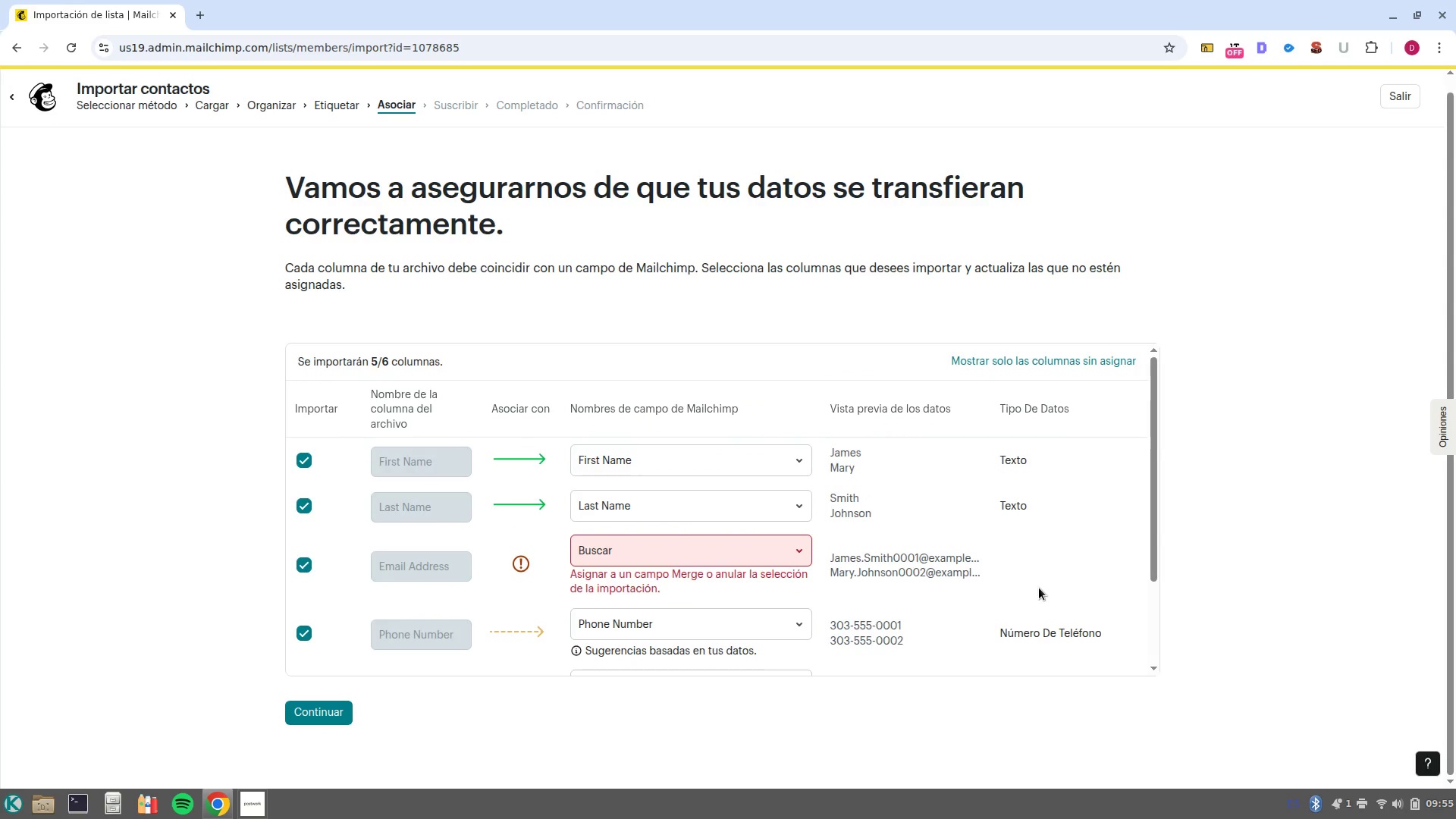 
wait(5.46)
 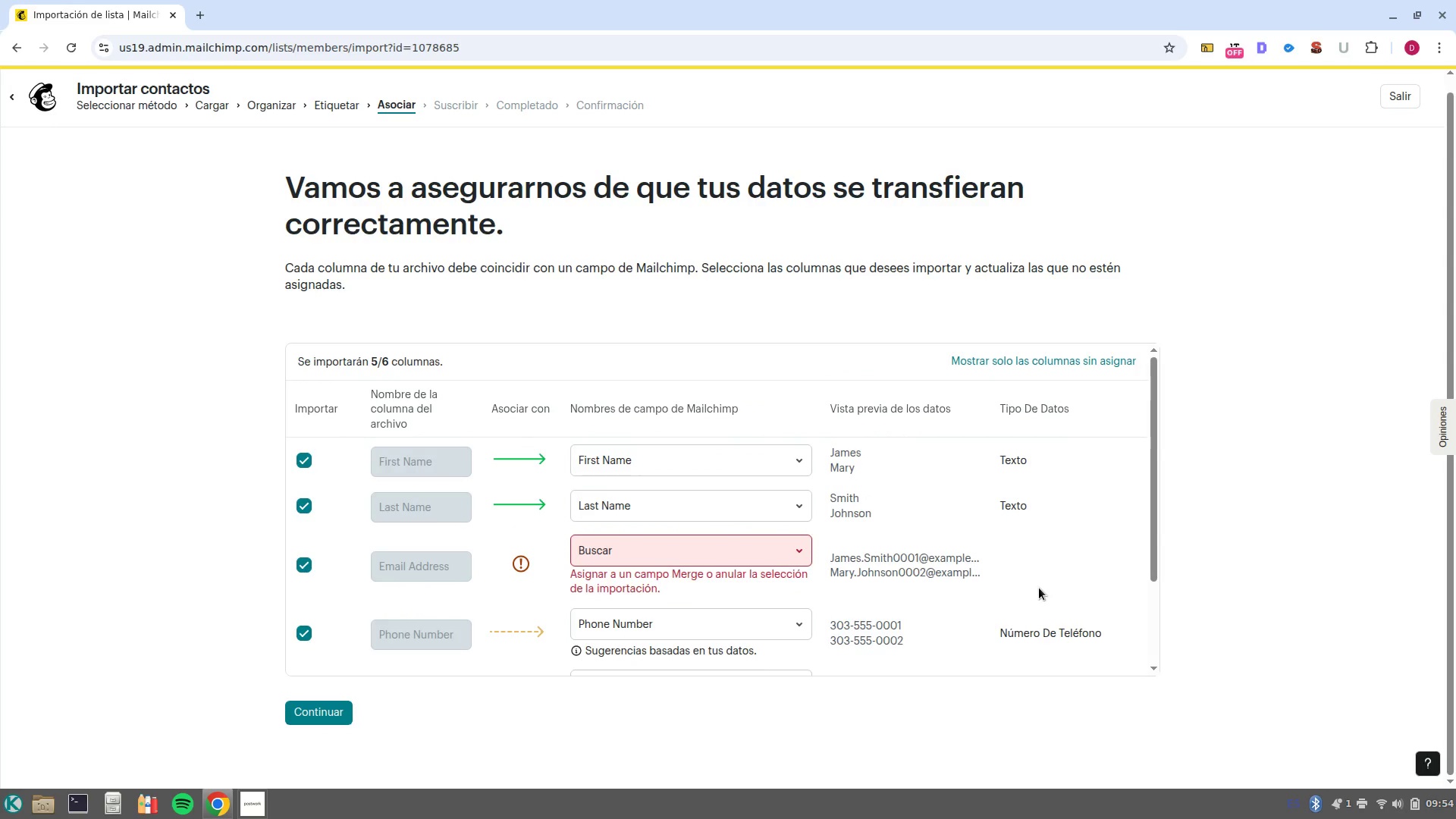 
left_click([856, 516])
 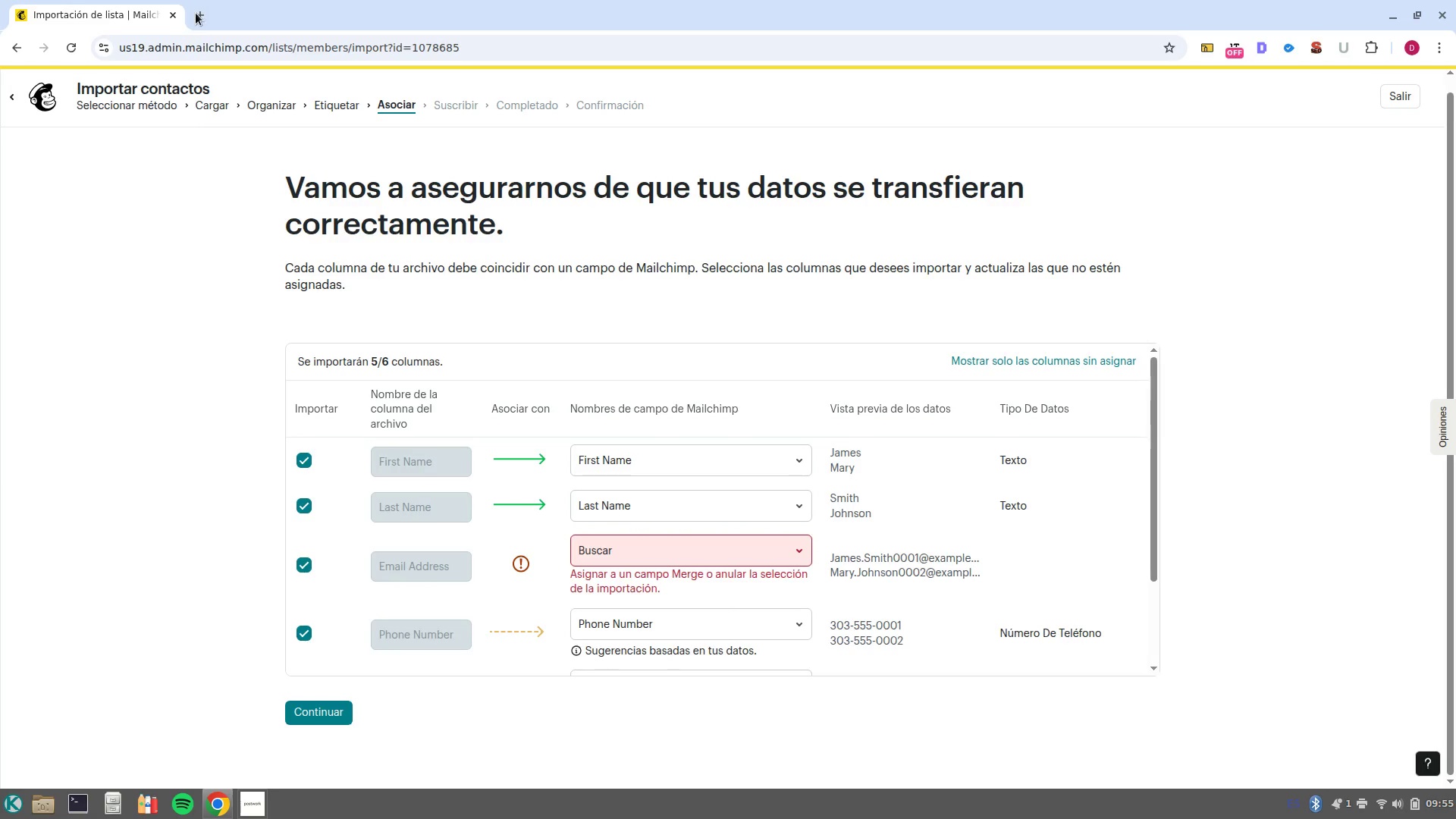 
left_click([196, 13])
 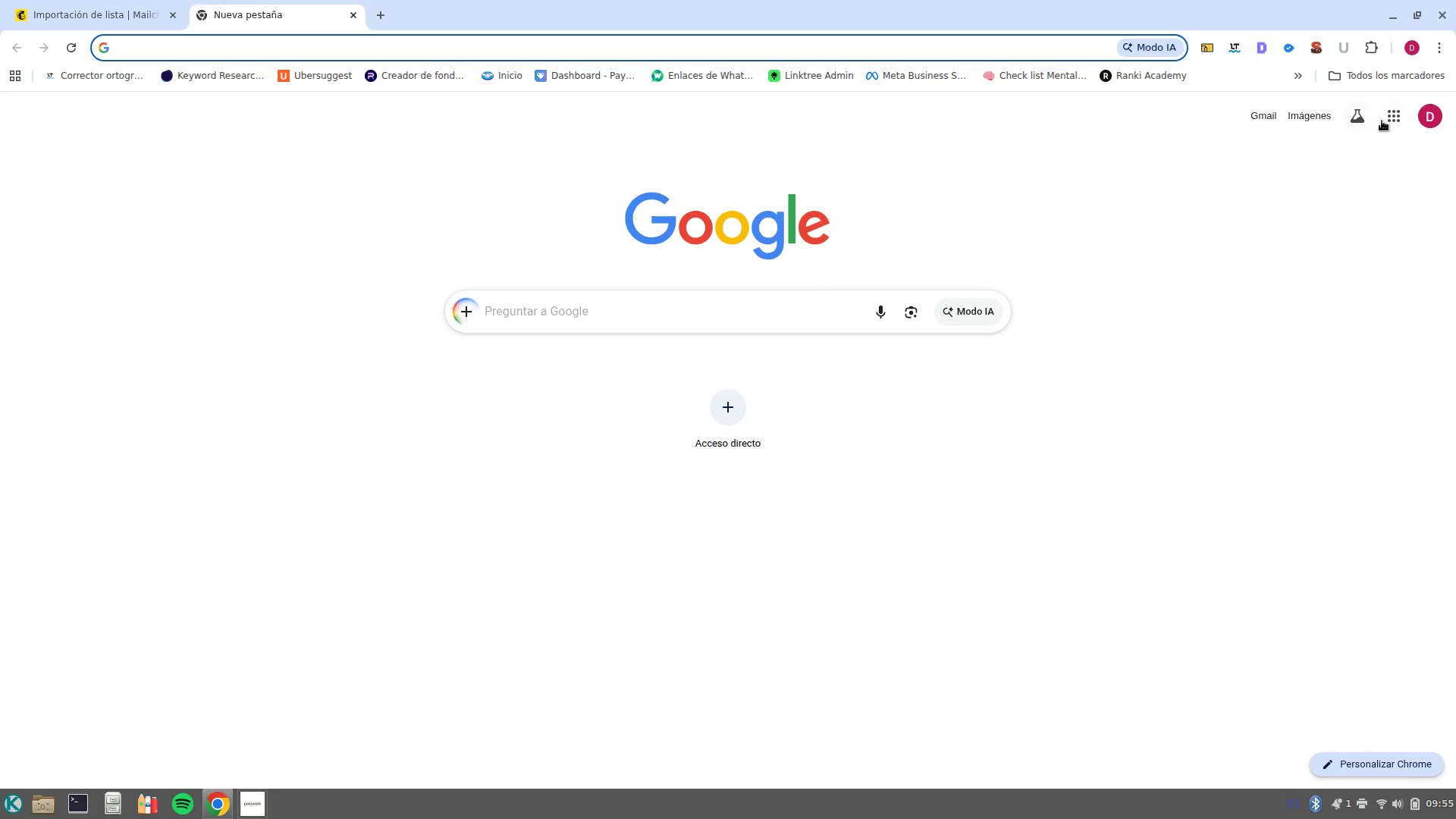 
left_click([1396, 124])
 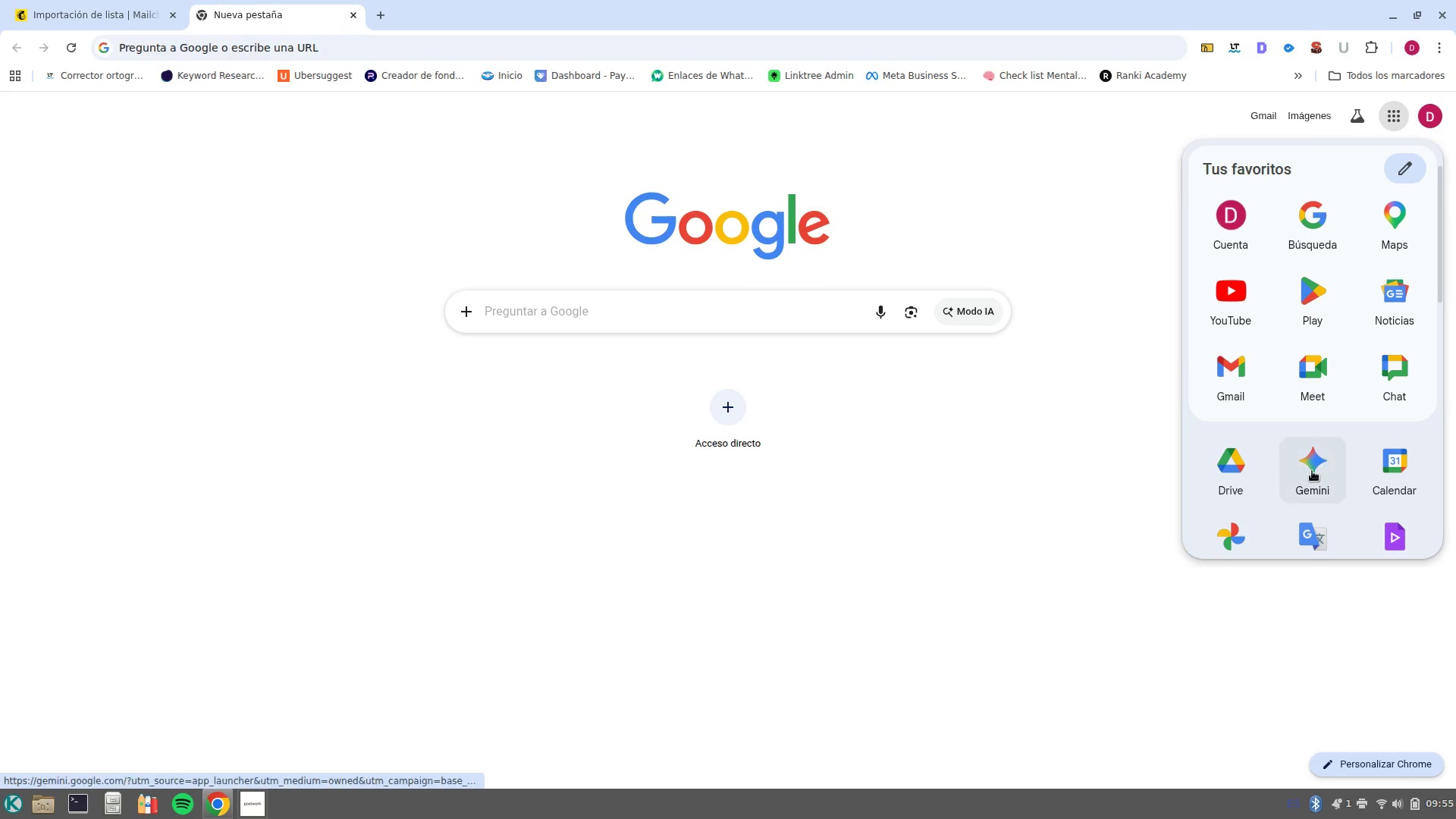 
scroll: coordinate [1391, 476], scroll_direction: down, amount: 2.0
 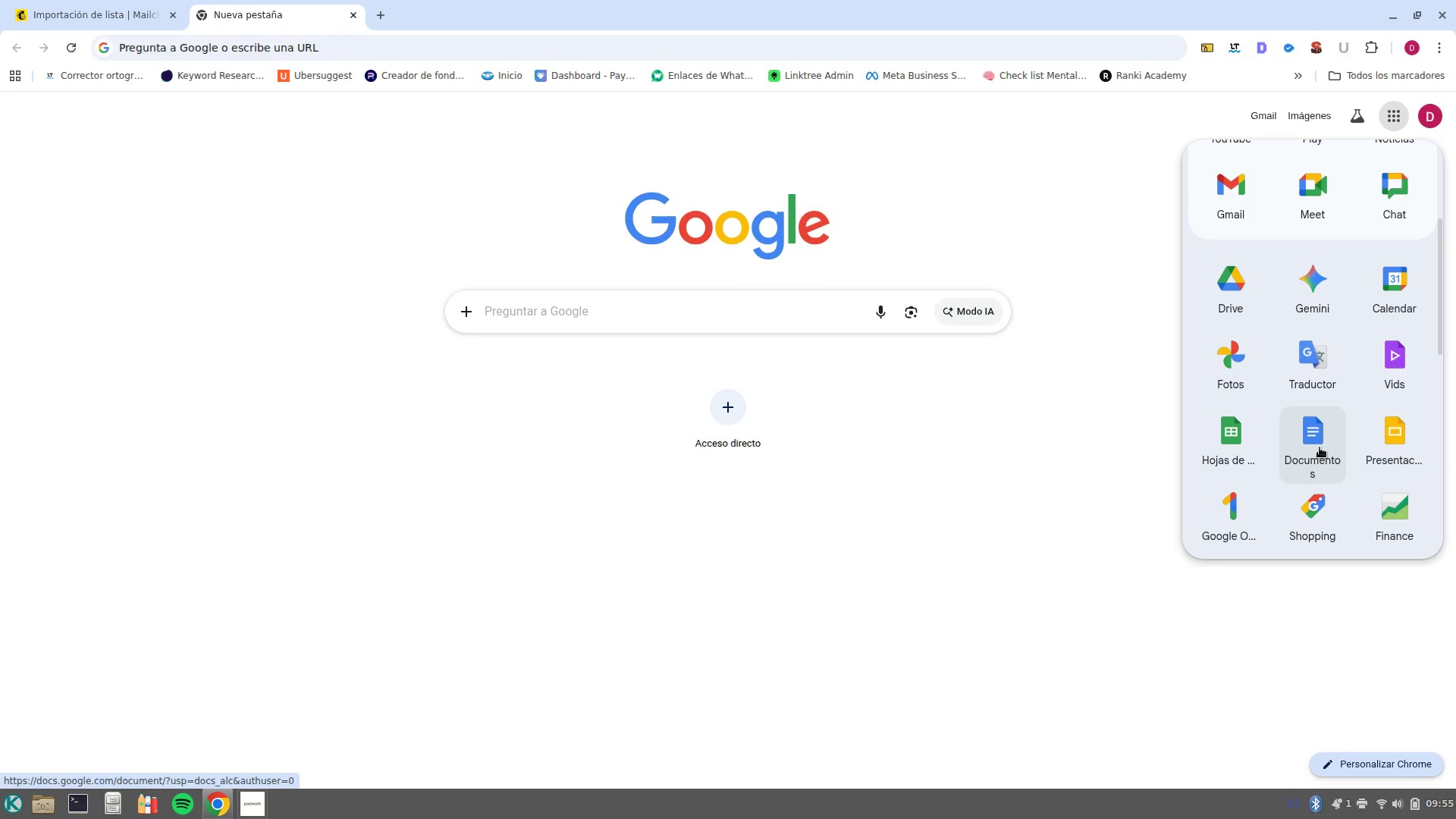 
left_click([1320, 447])
 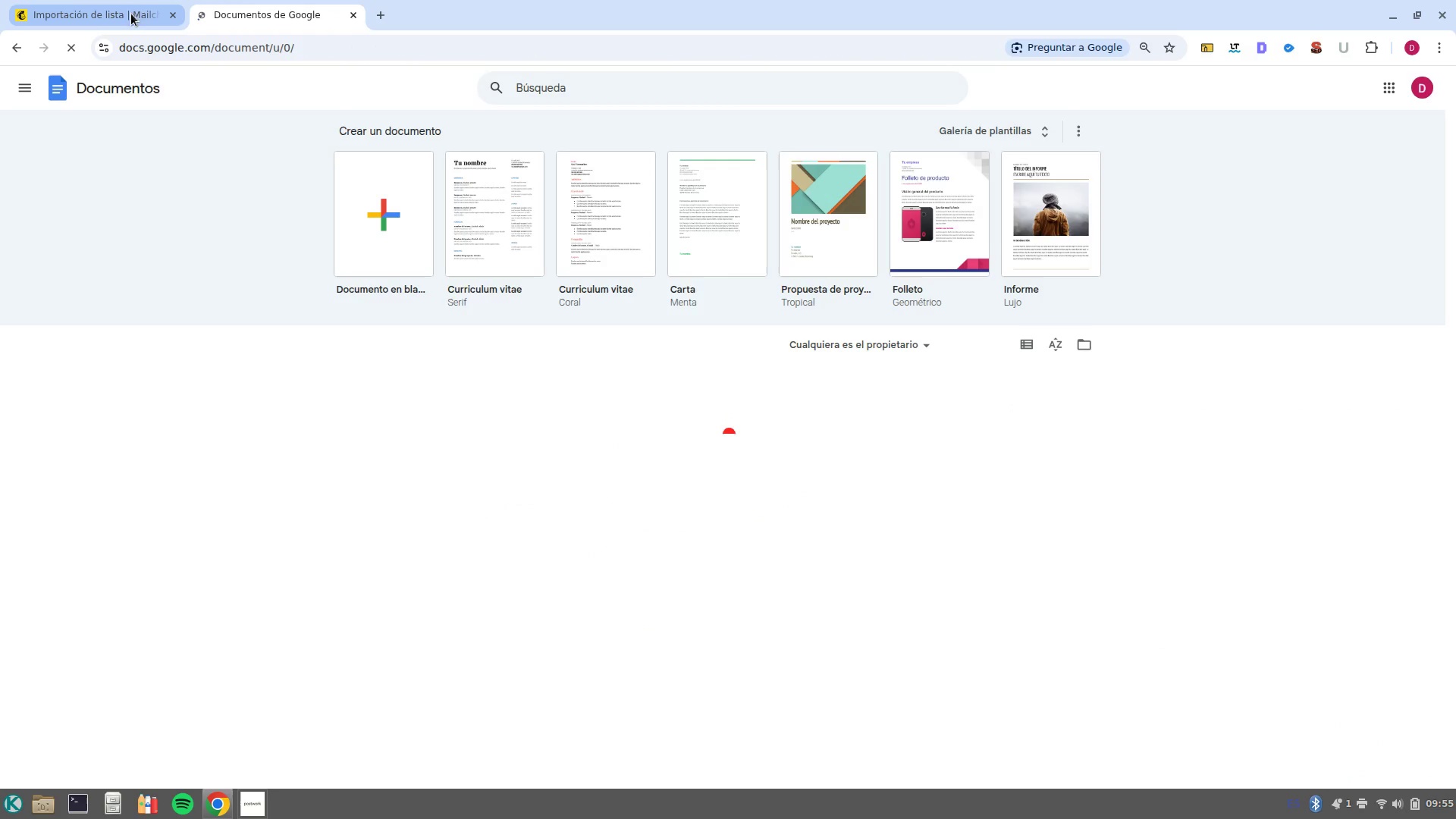 
left_click([129, 4])
 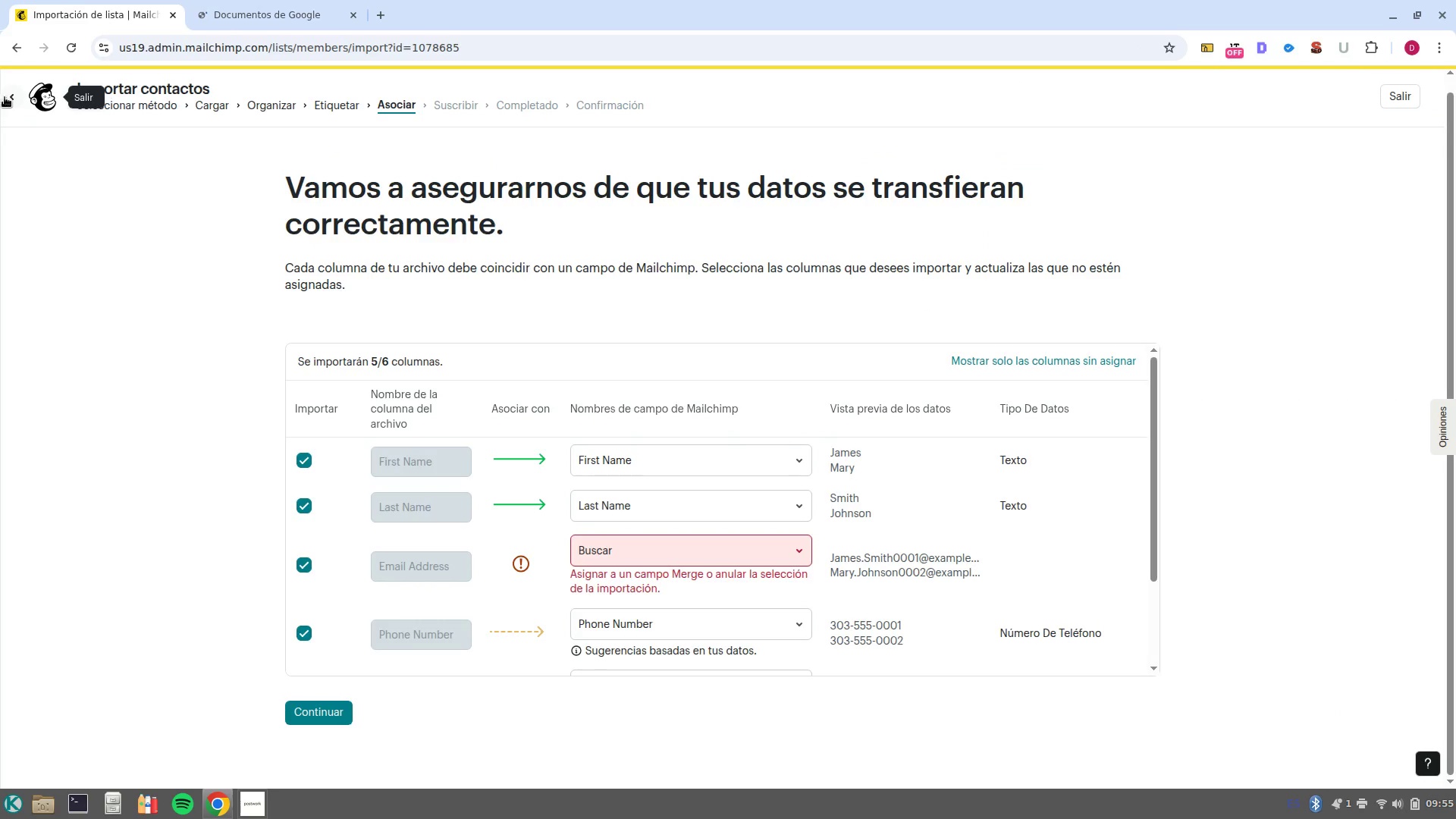 
left_click([17, 97])
 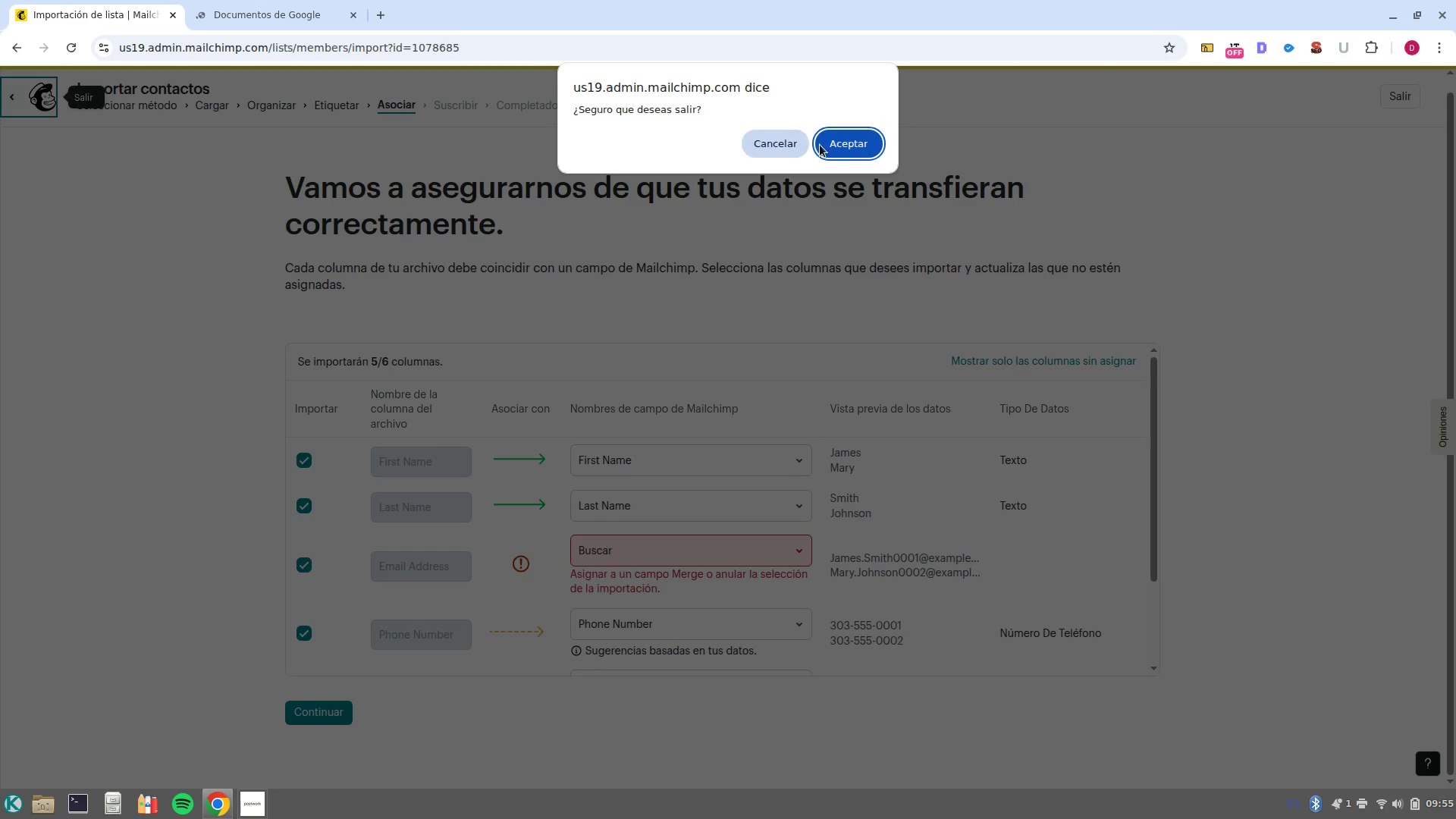 
left_click([842, 149])
 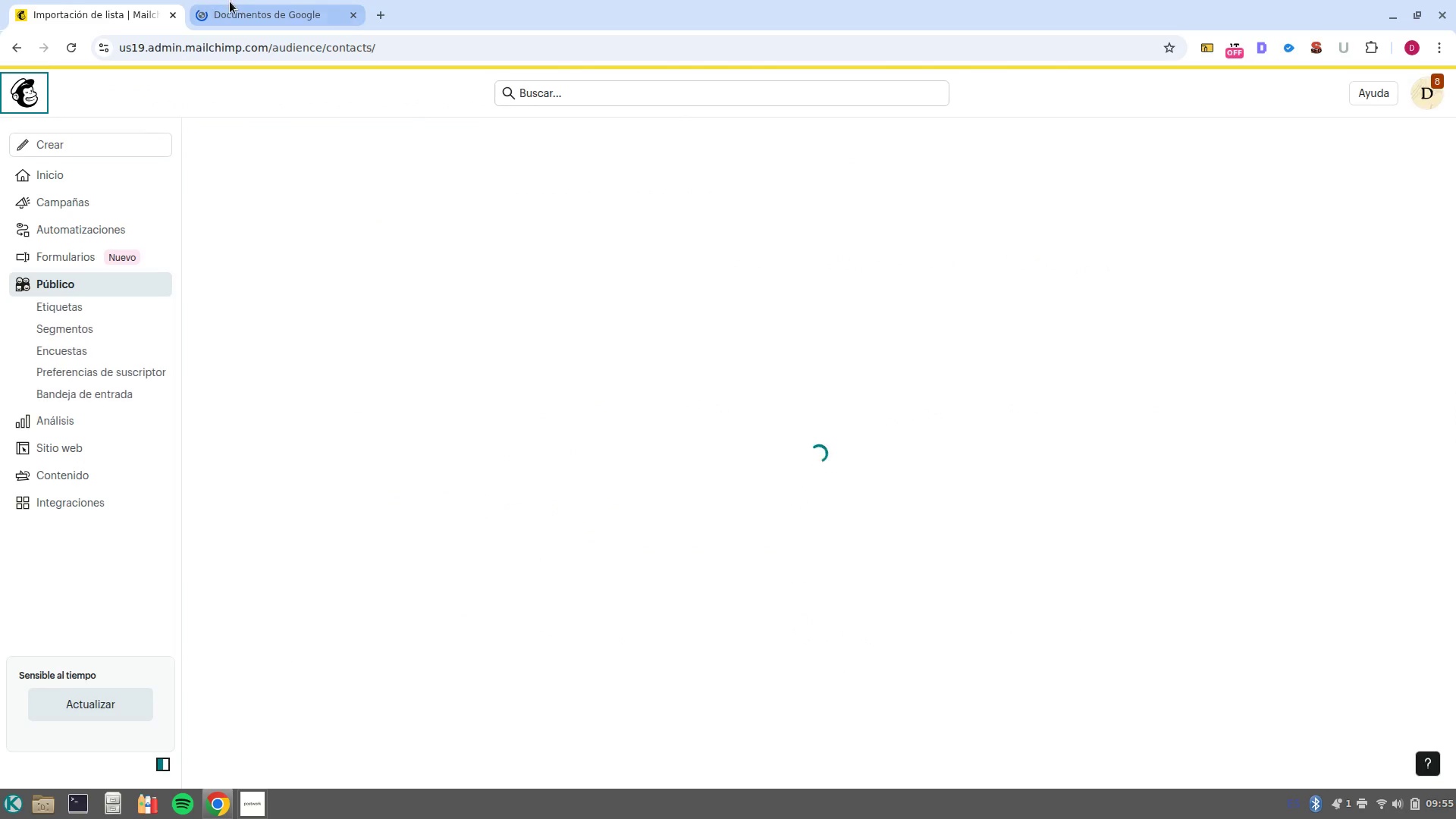 
left_click([229, 2])
 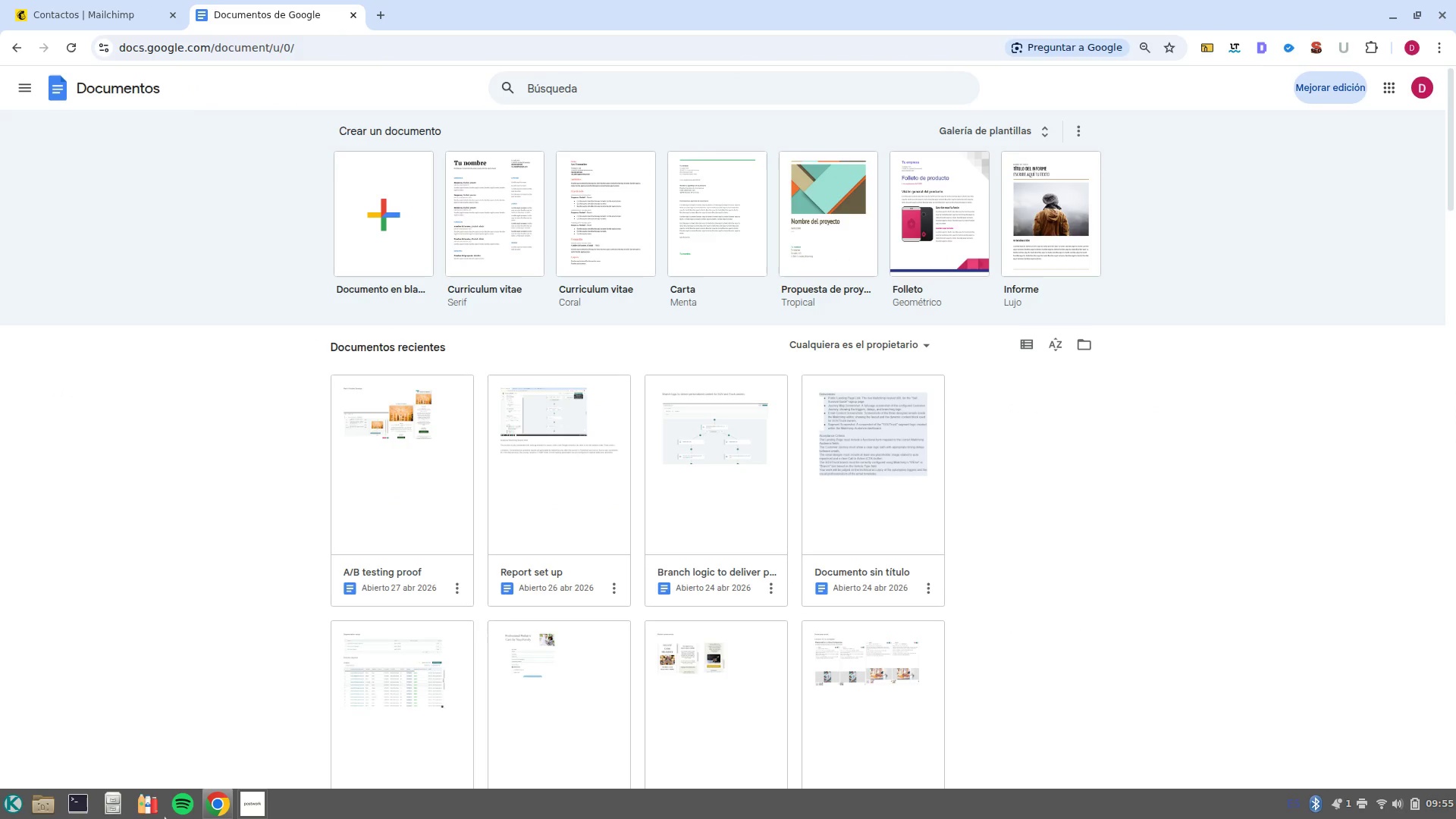 
left_click([112, 809])
 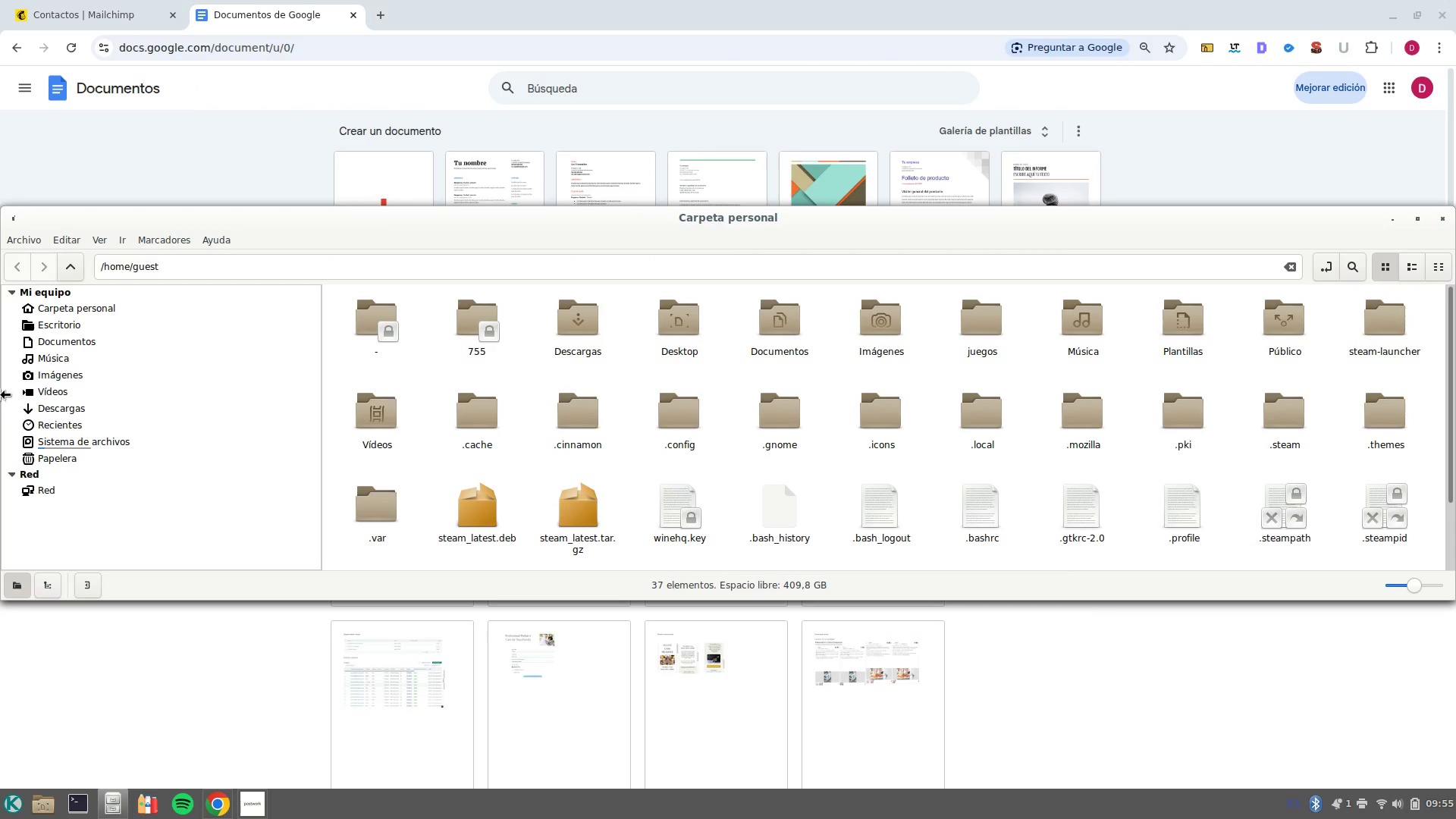 
left_click([51, 410])
 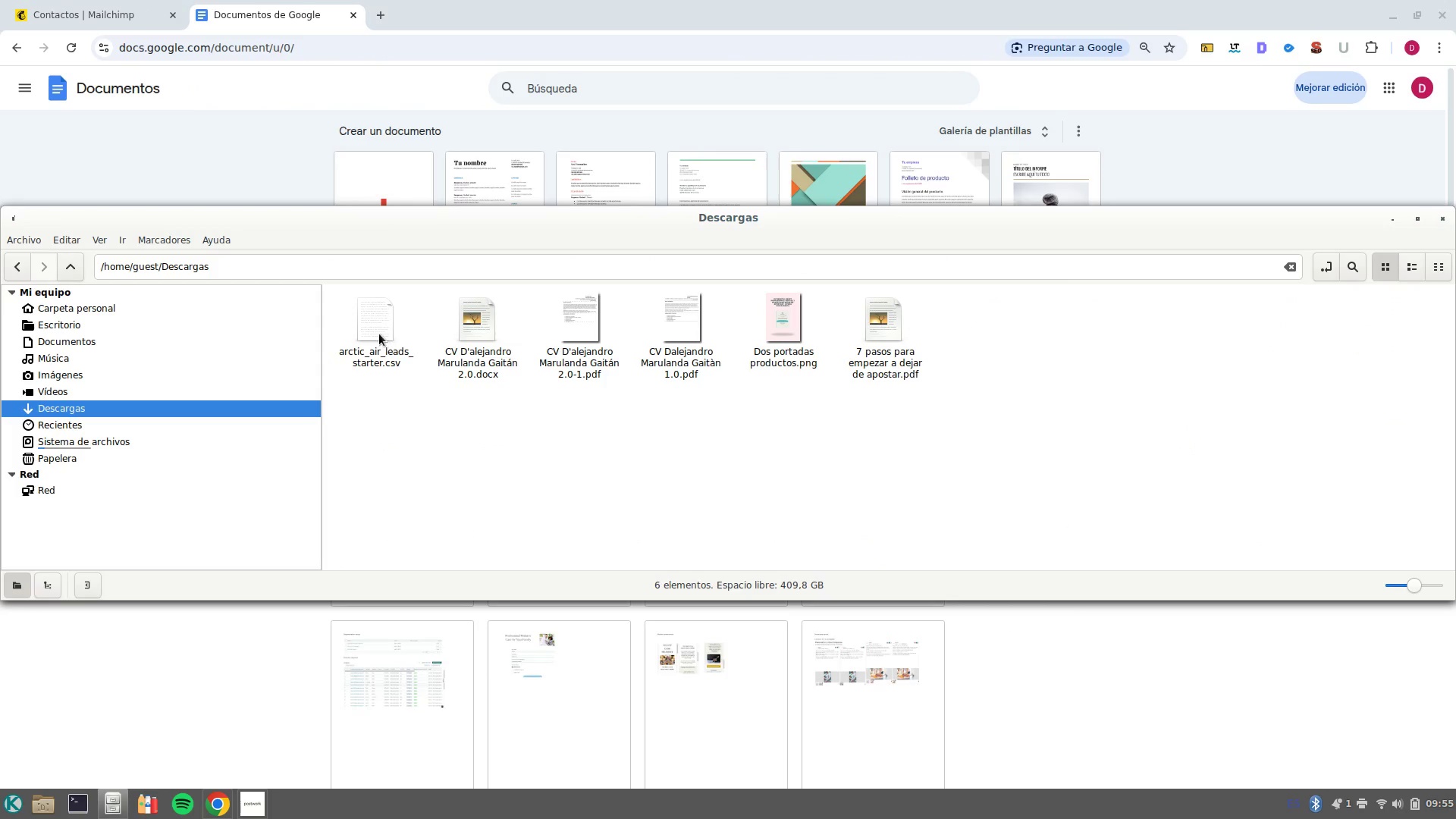 
left_click_drag(start_coordinate=[381, 346], to_coordinate=[235, 686])
 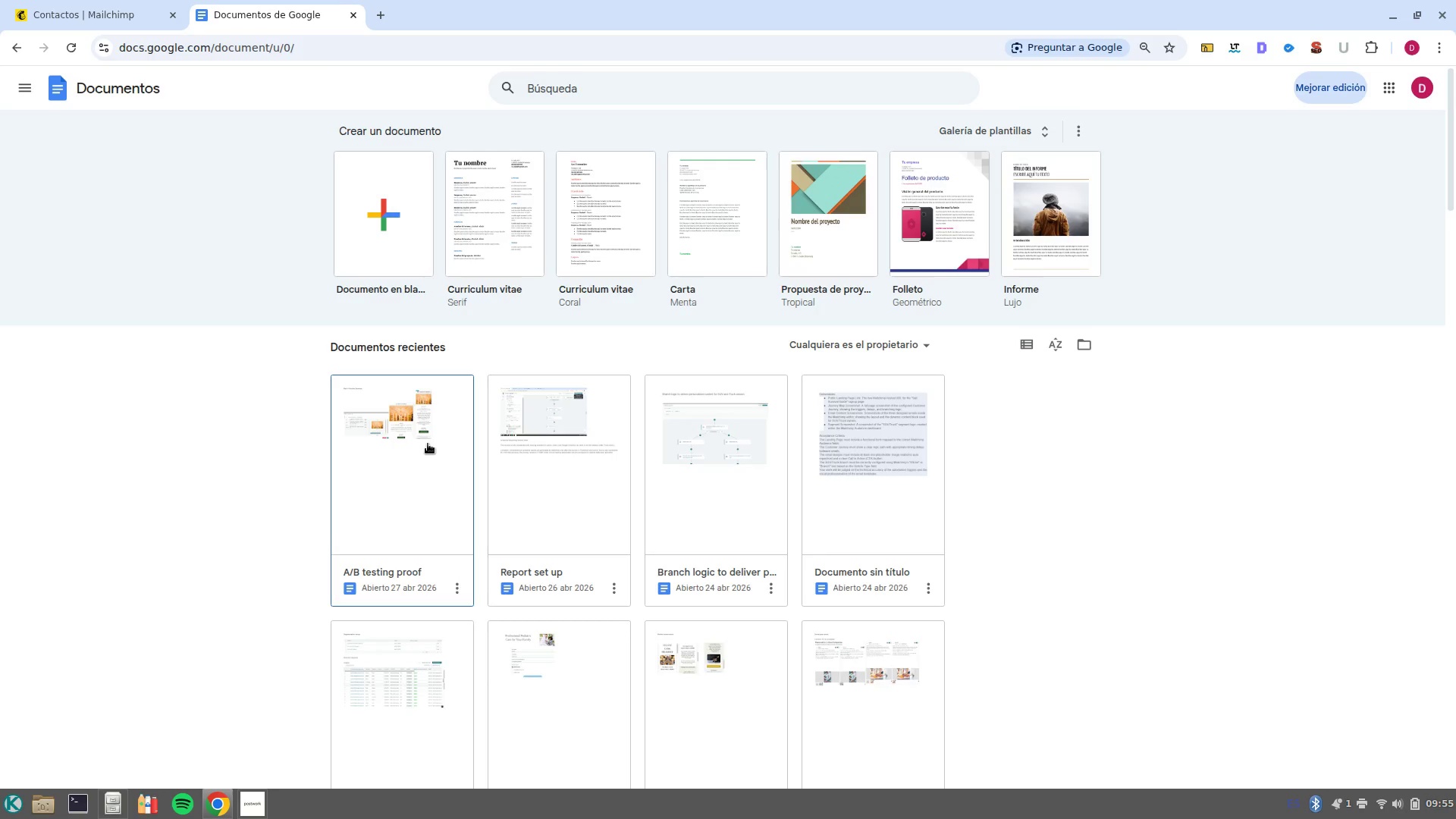 
left_click([543, 58])
 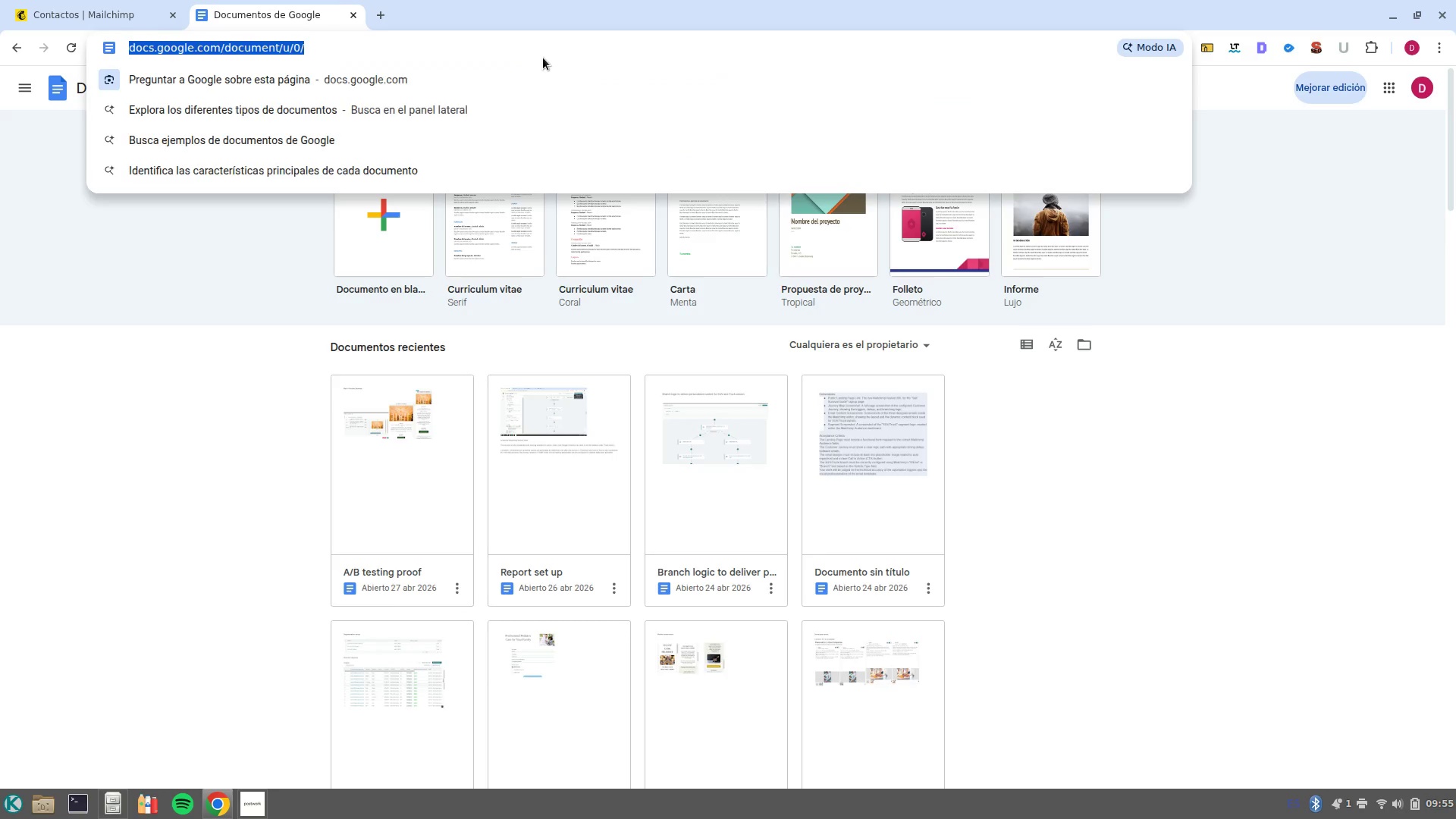 
type(dri)
 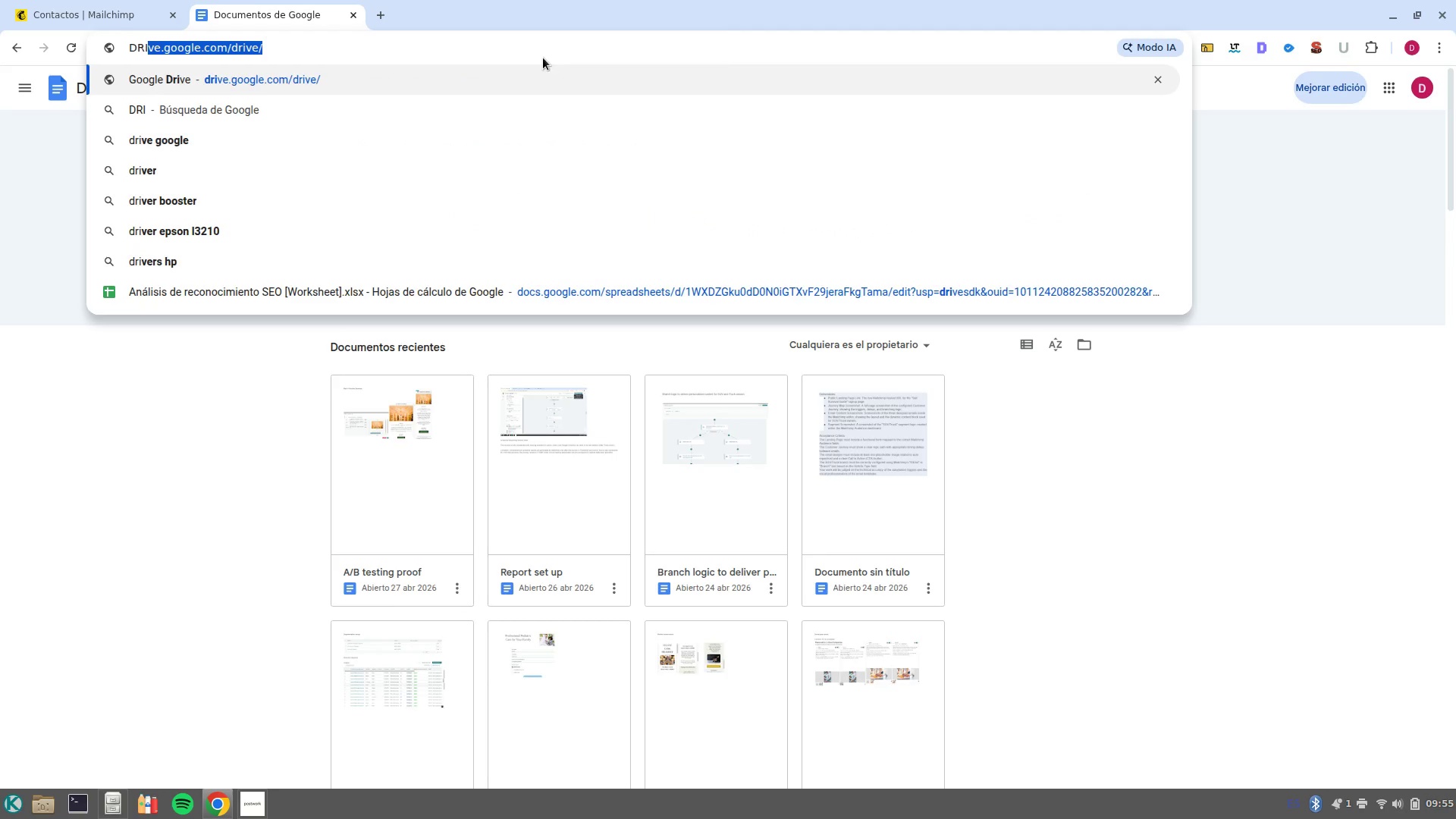 
key(Enter)
 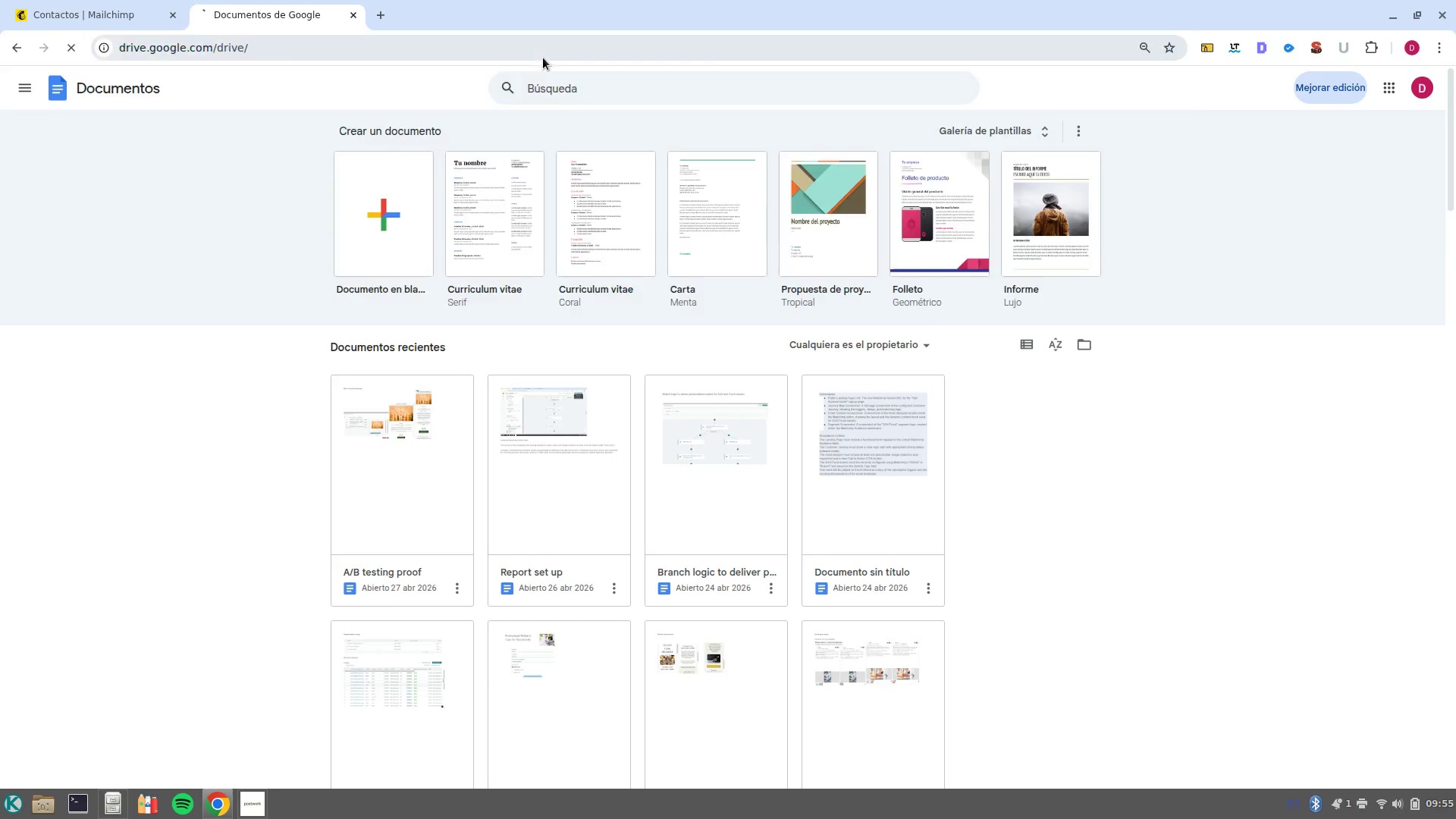 
key(CapsLock)
 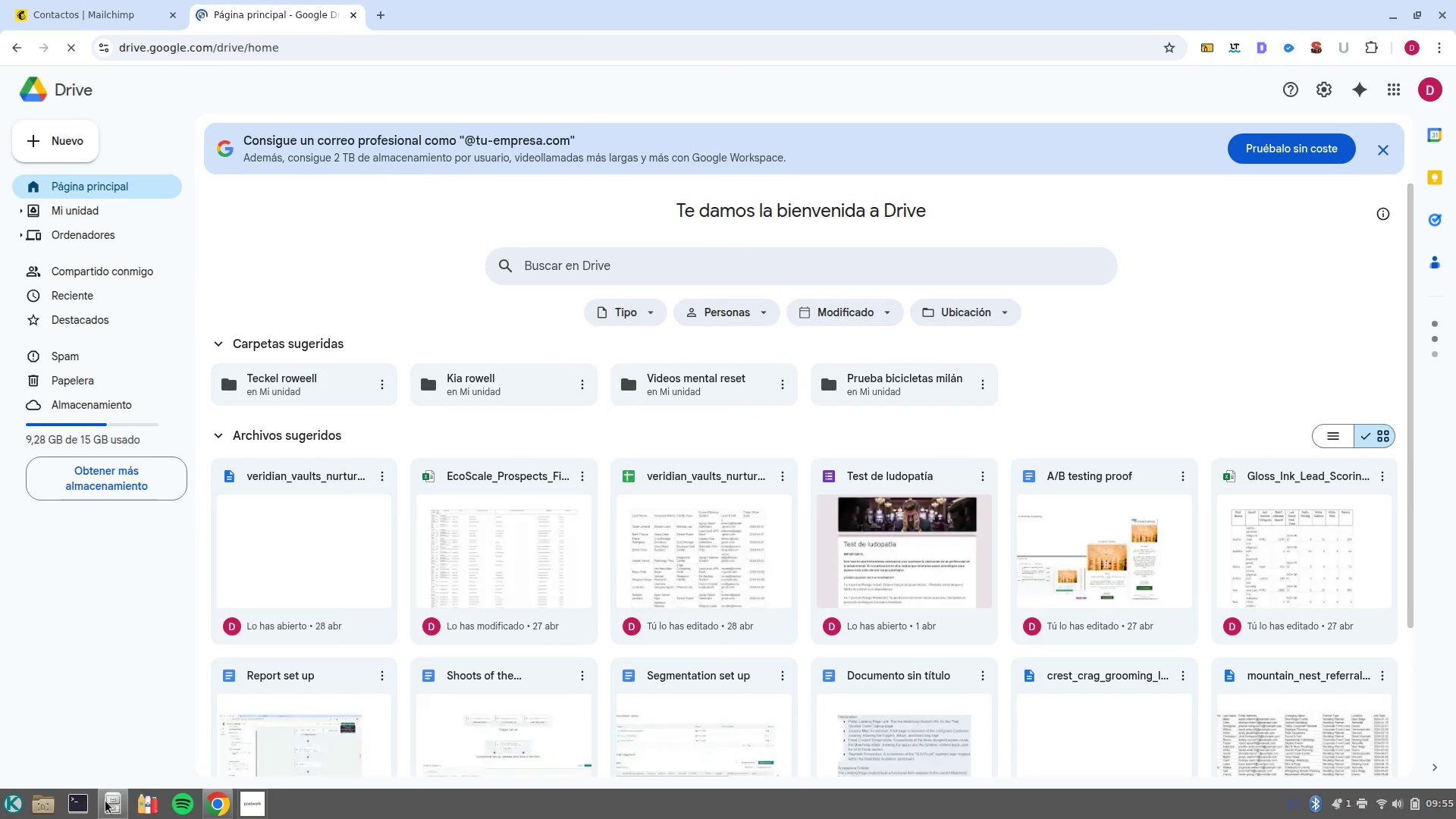 
left_click([115, 758])
 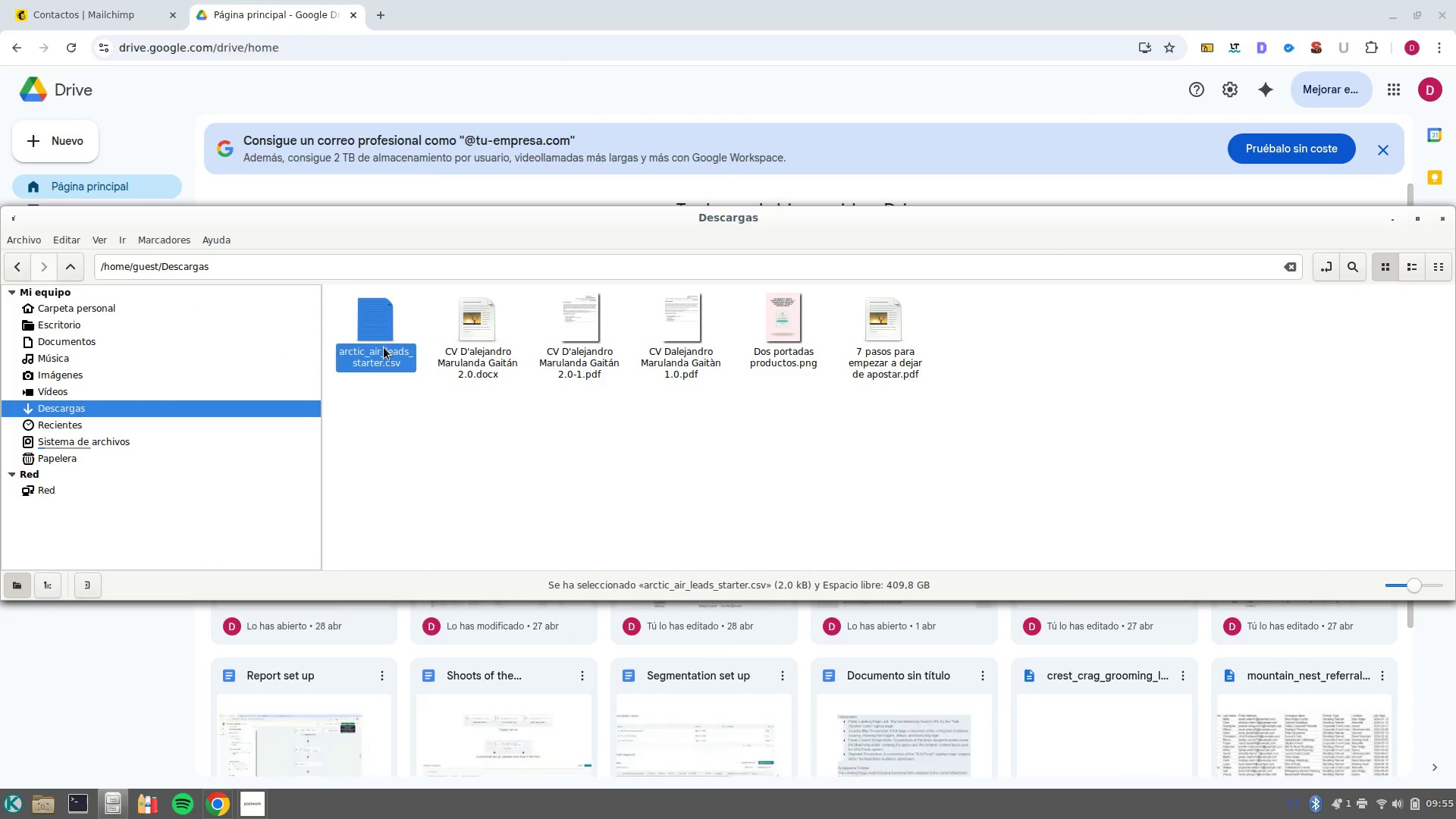 
left_click_drag(start_coordinate=[389, 375], to_coordinate=[405, 254])
 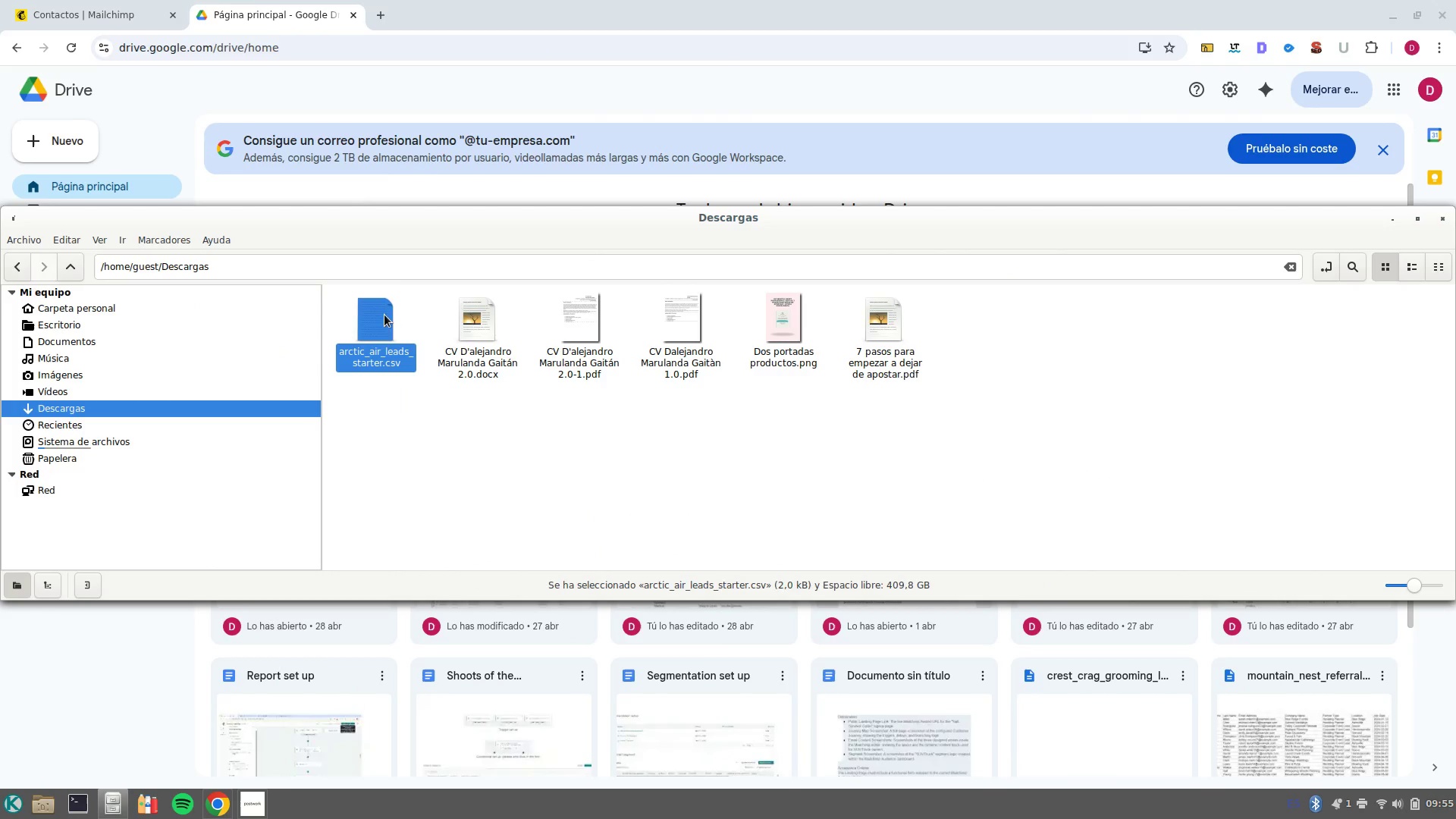 
left_click_drag(start_coordinate=[384, 353], to_coordinate=[417, 677])
 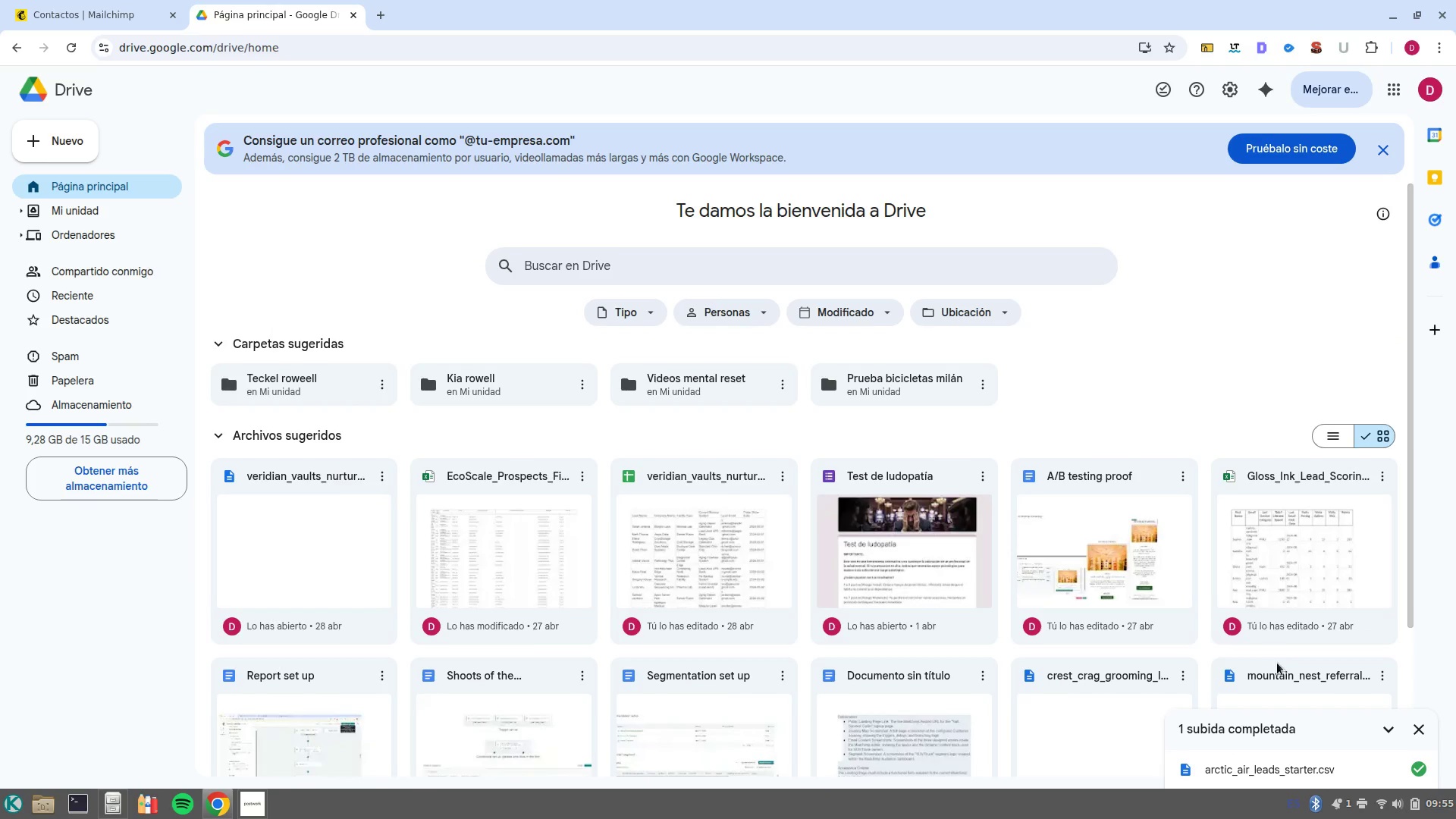 
left_click([1294, 780])
 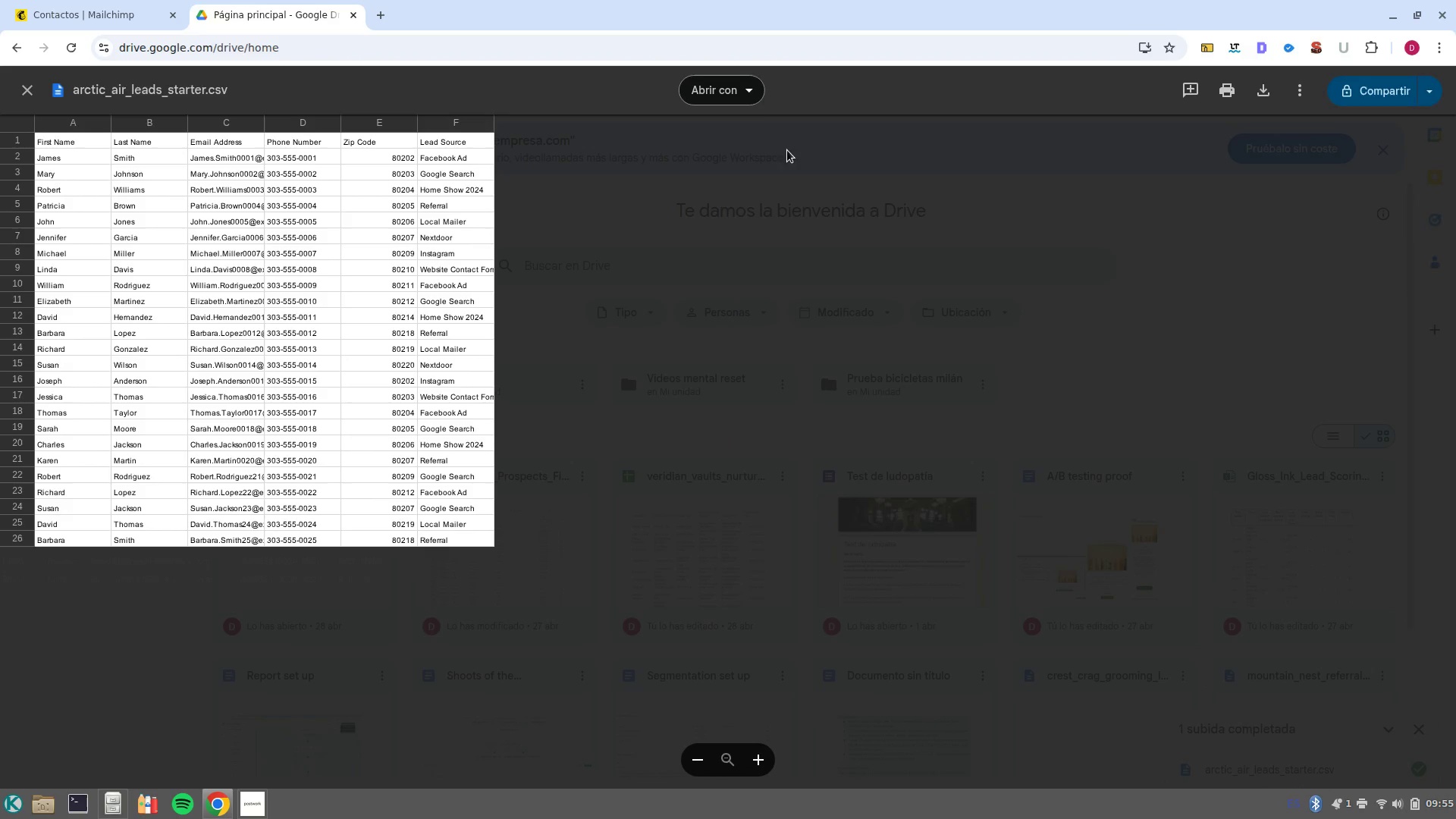 
left_click([755, 93])
 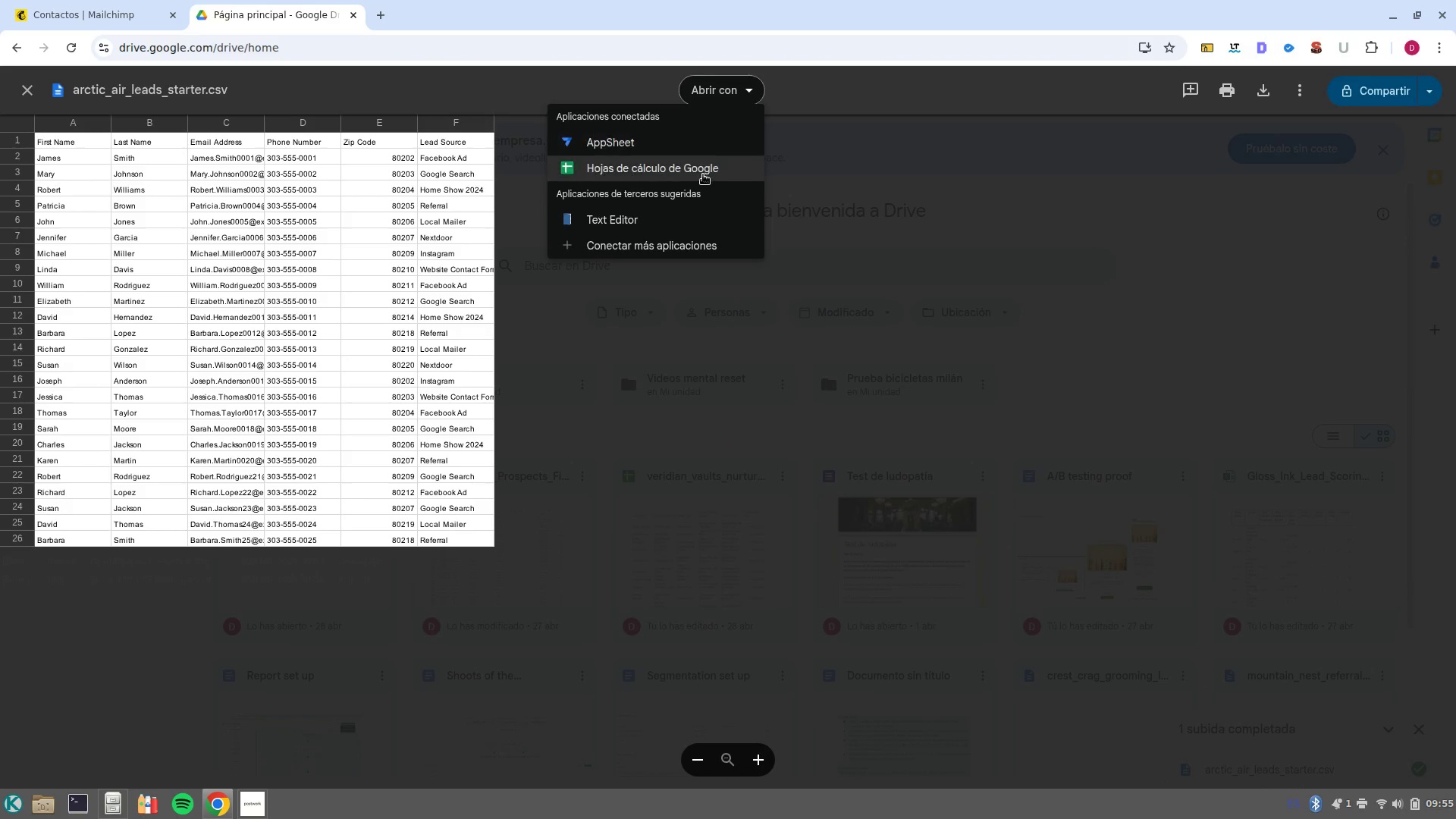 
left_click([703, 174])
 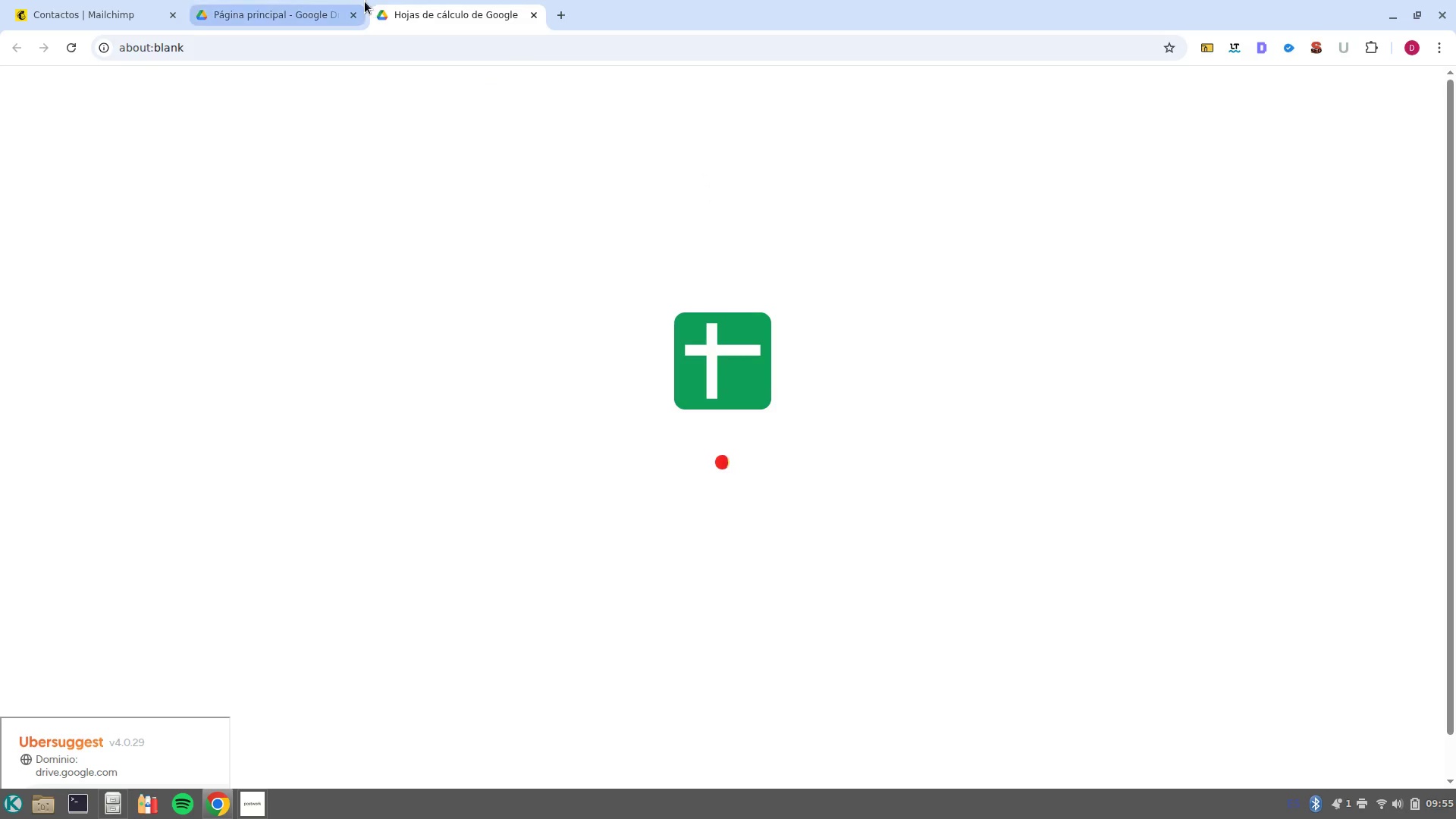 
left_click([347, 18])
 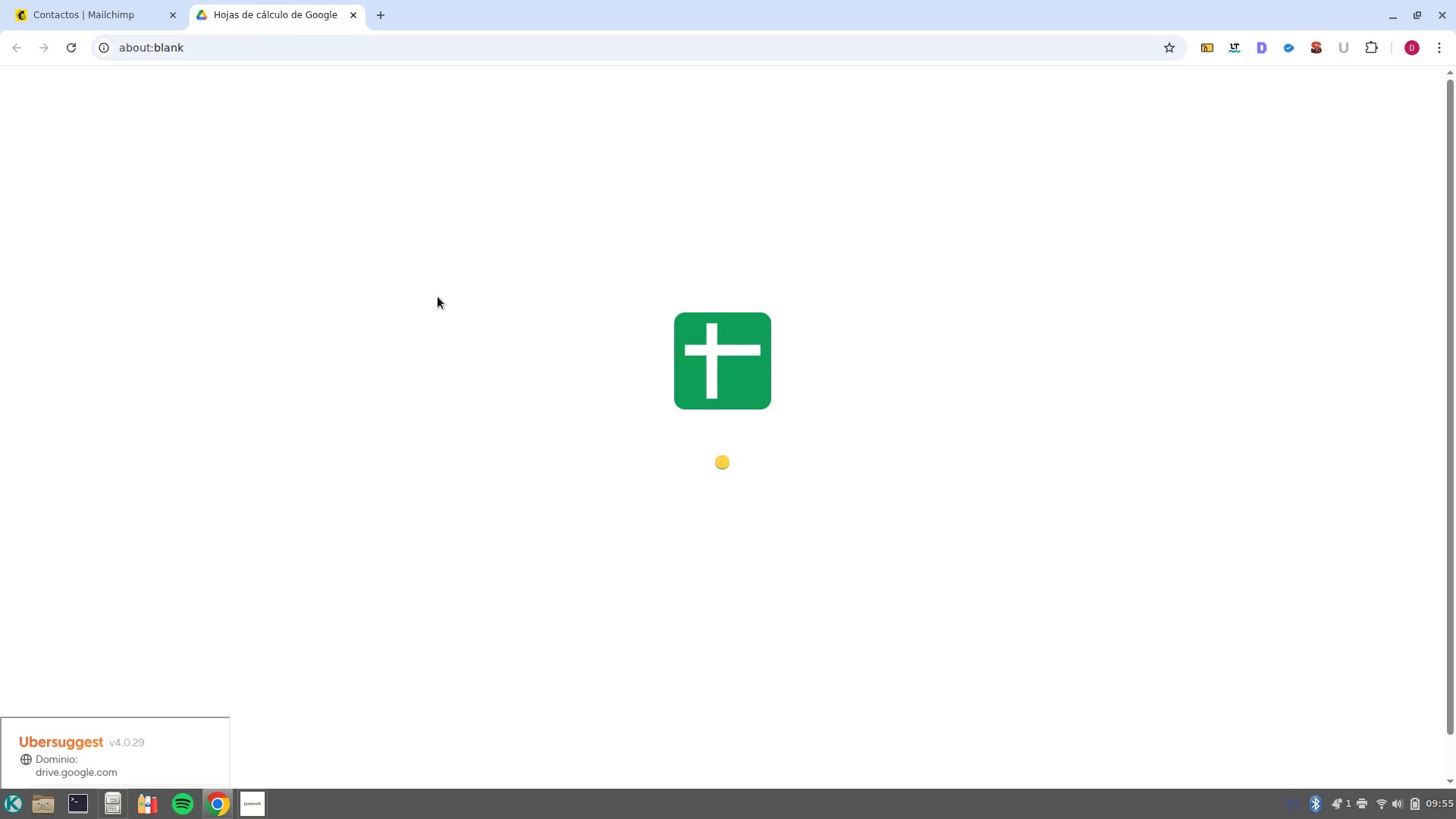 
wait(11.19)
 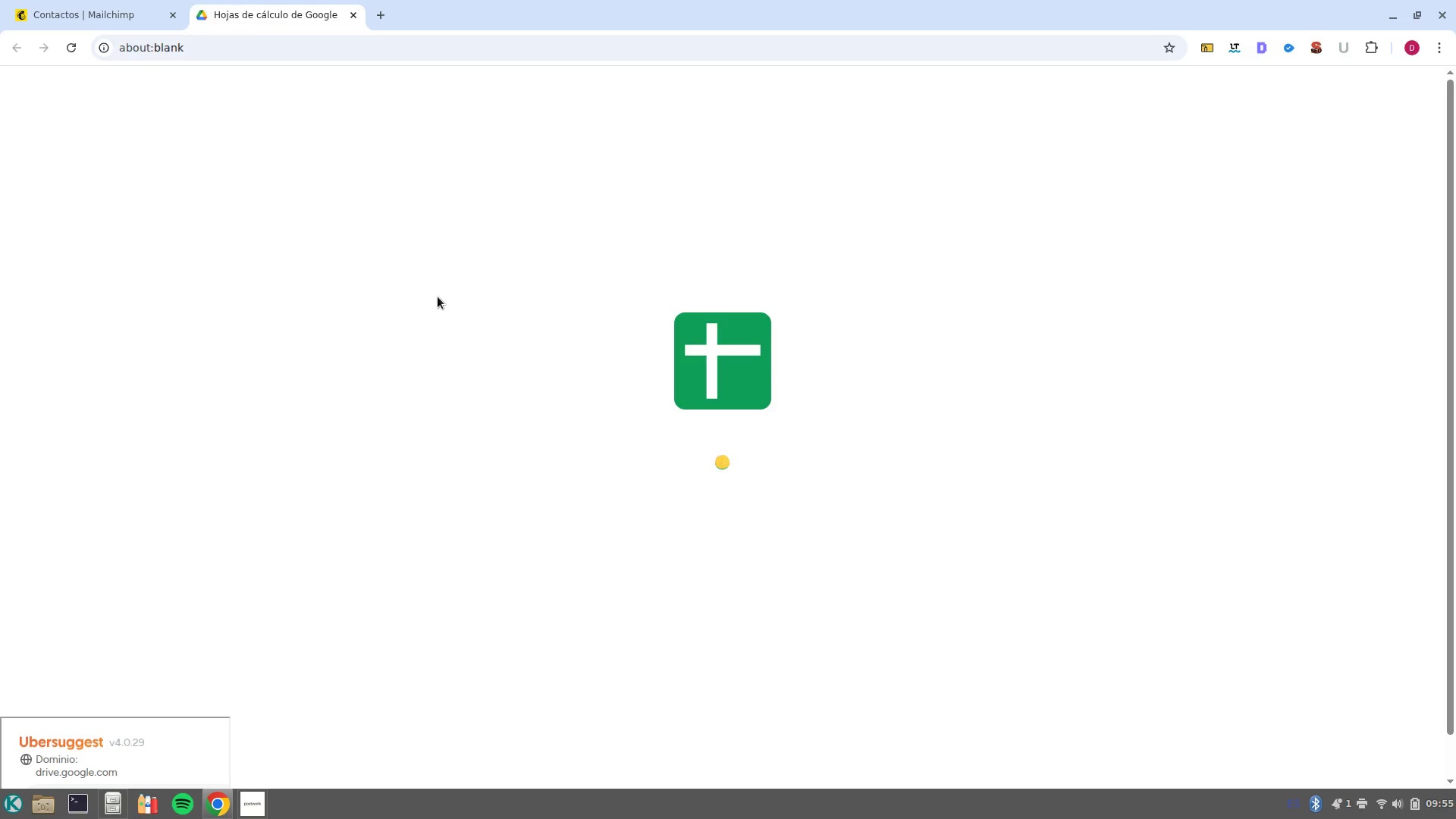 
double_click([438, 297])
 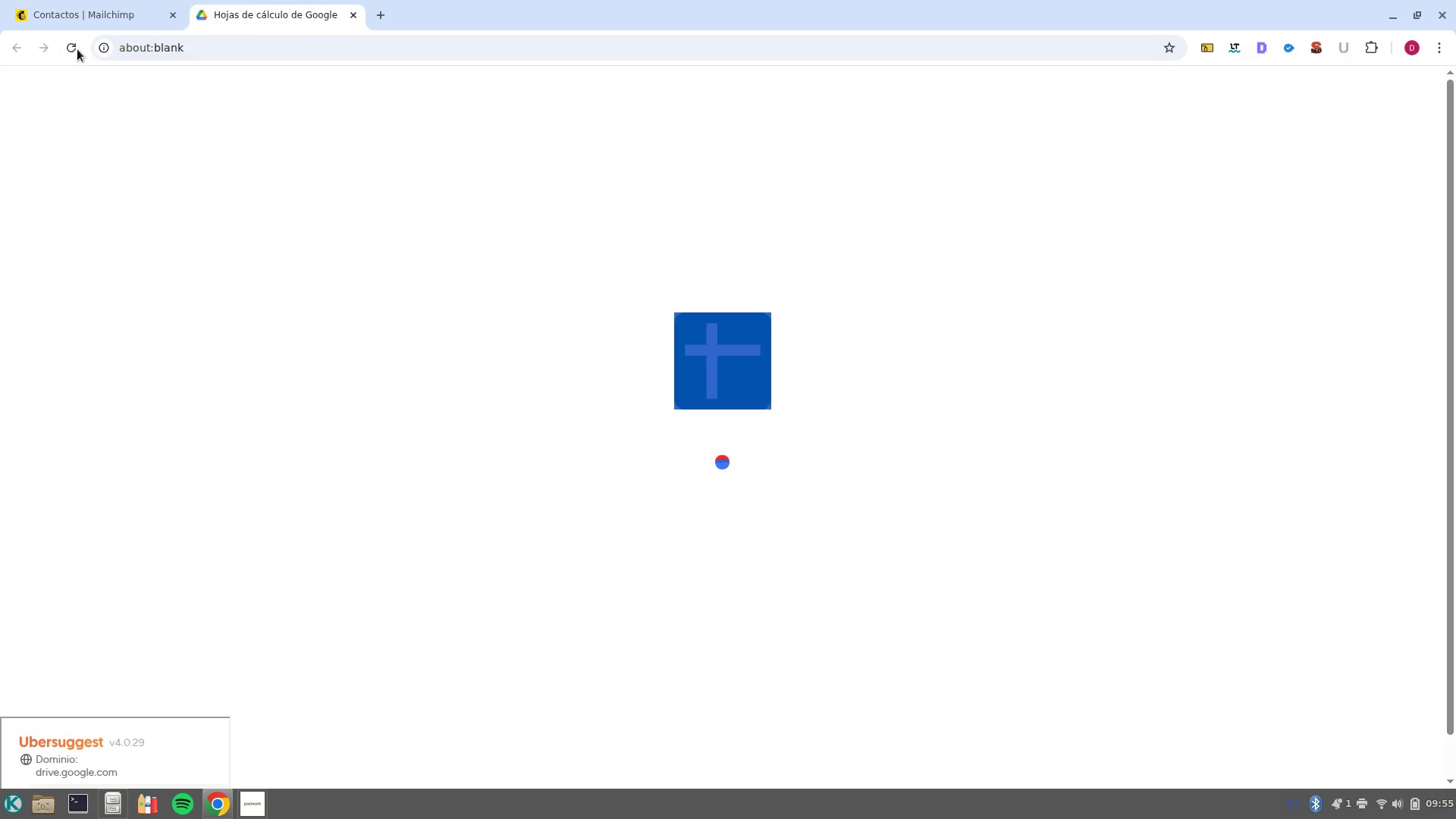 
left_click([77, 49])
 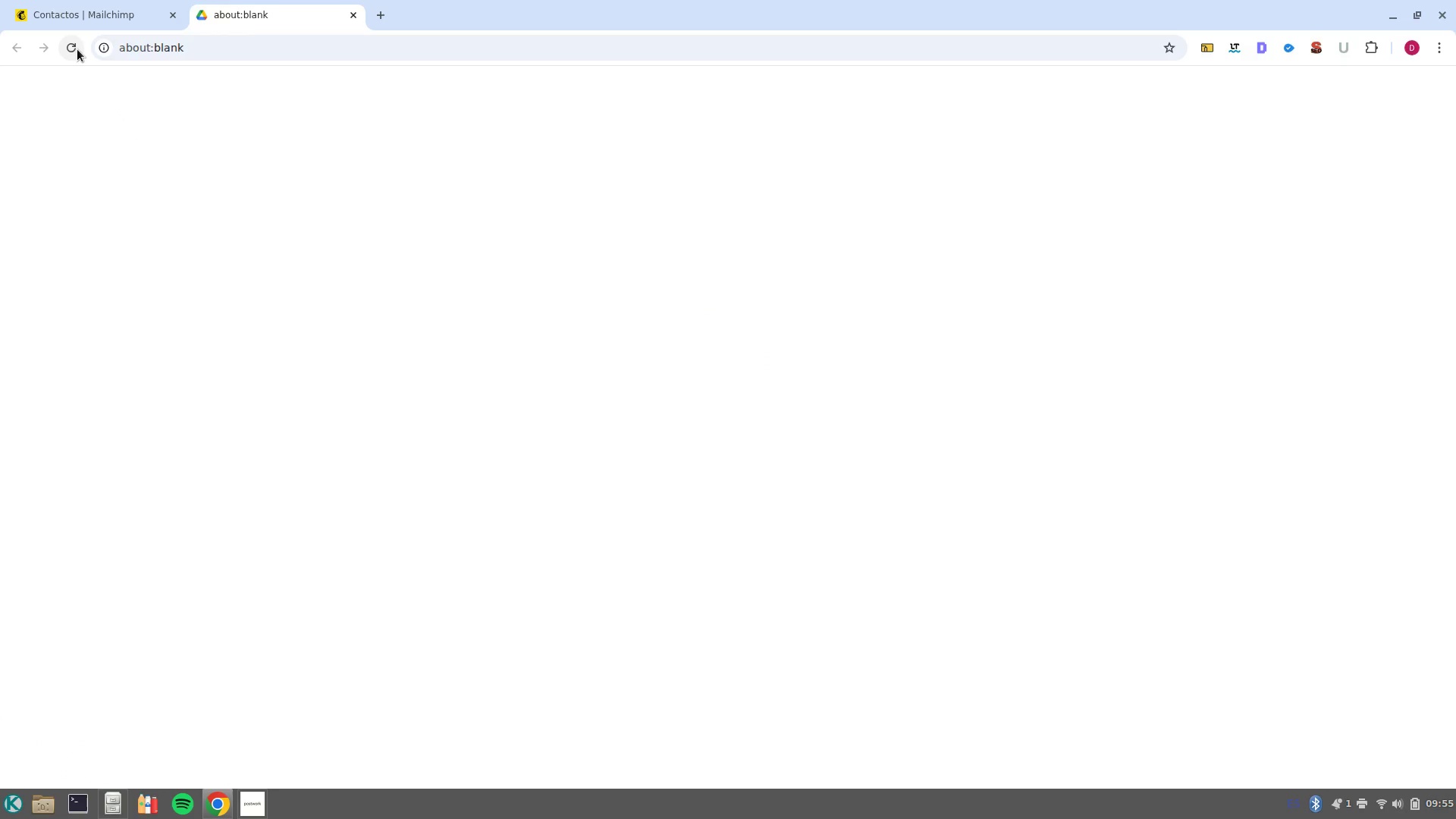 
left_click([77, 49])
 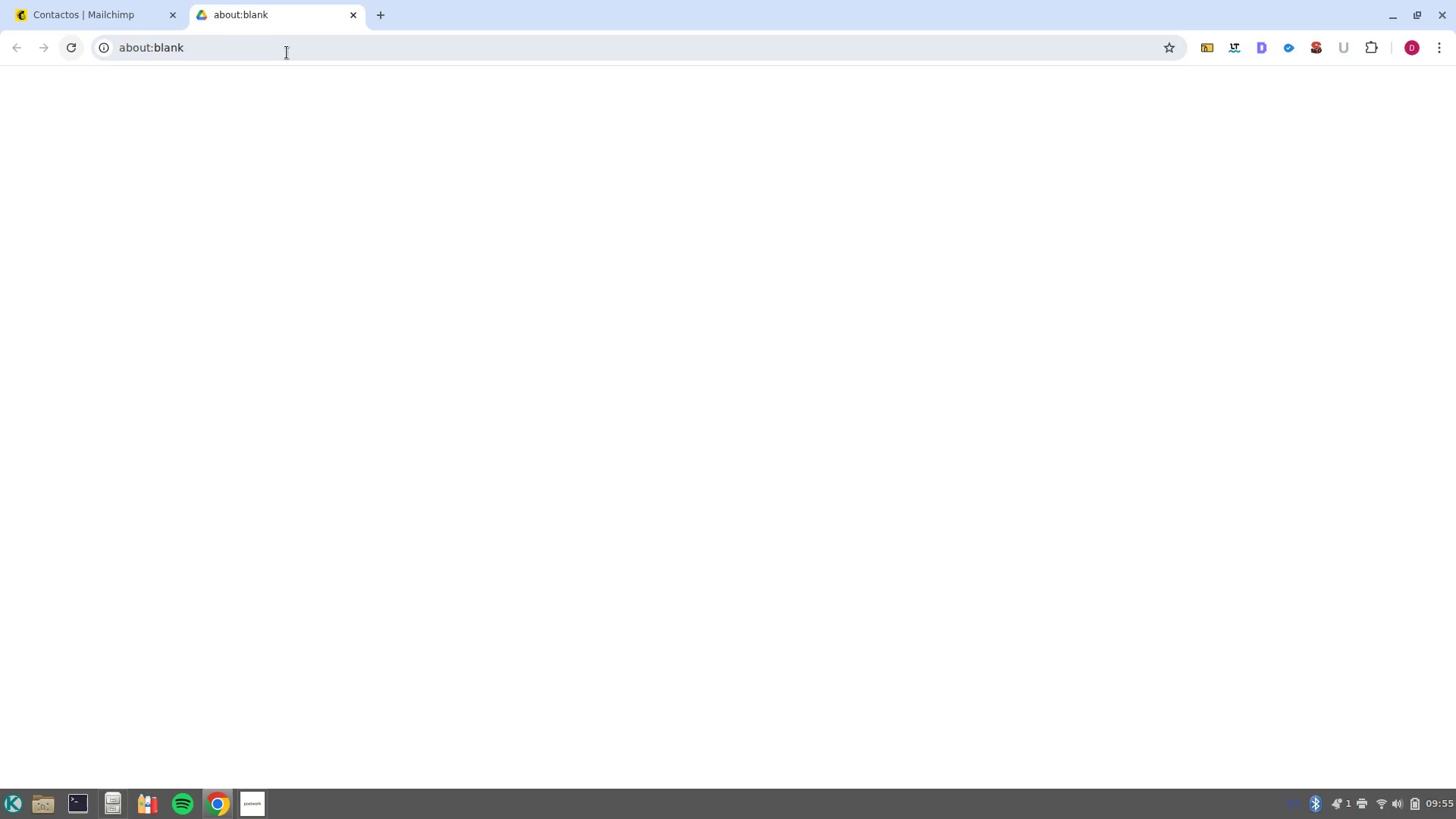 
left_click([306, 48])
 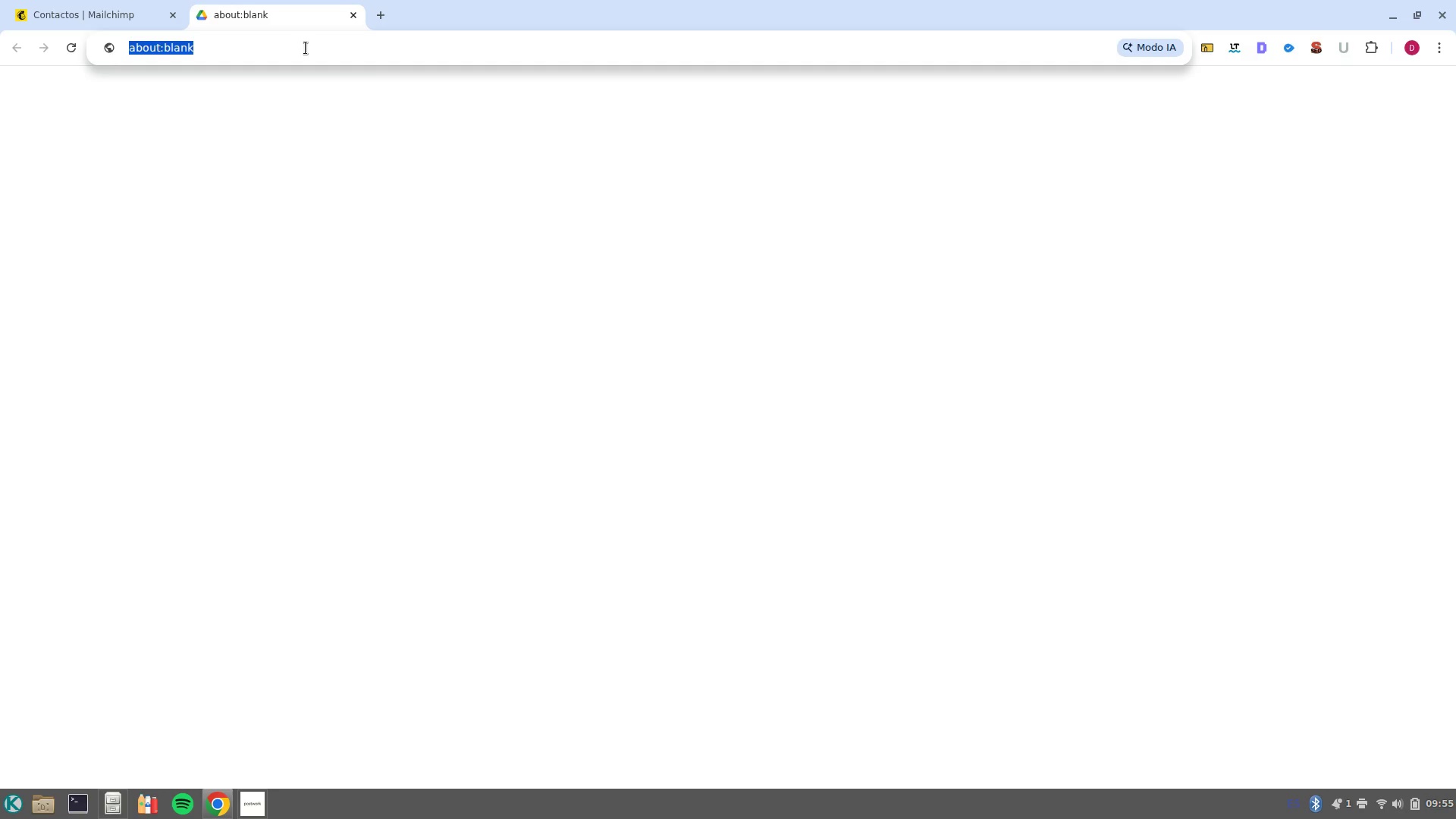 
type(DRIVE)
 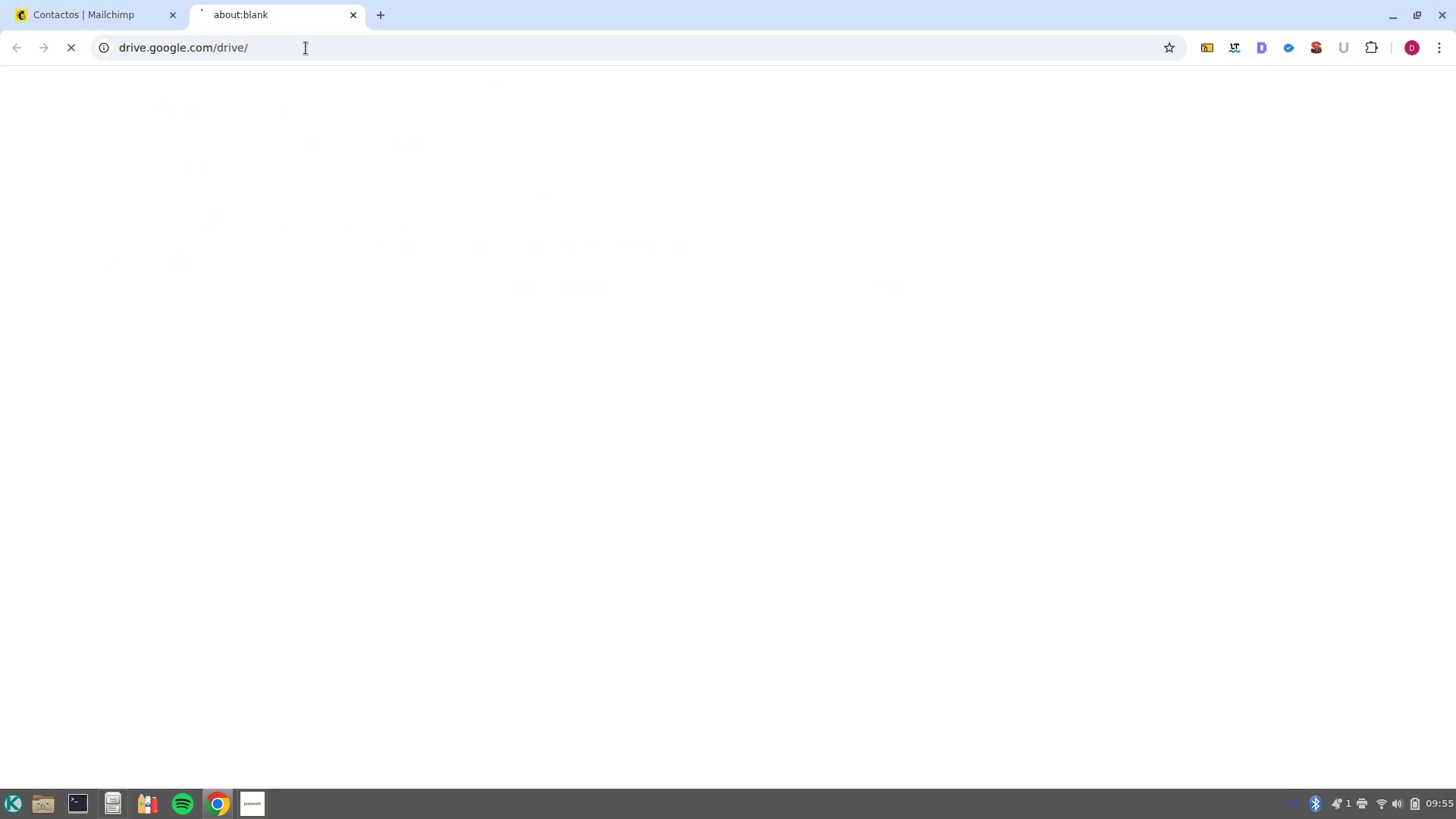 
key(Enter)
 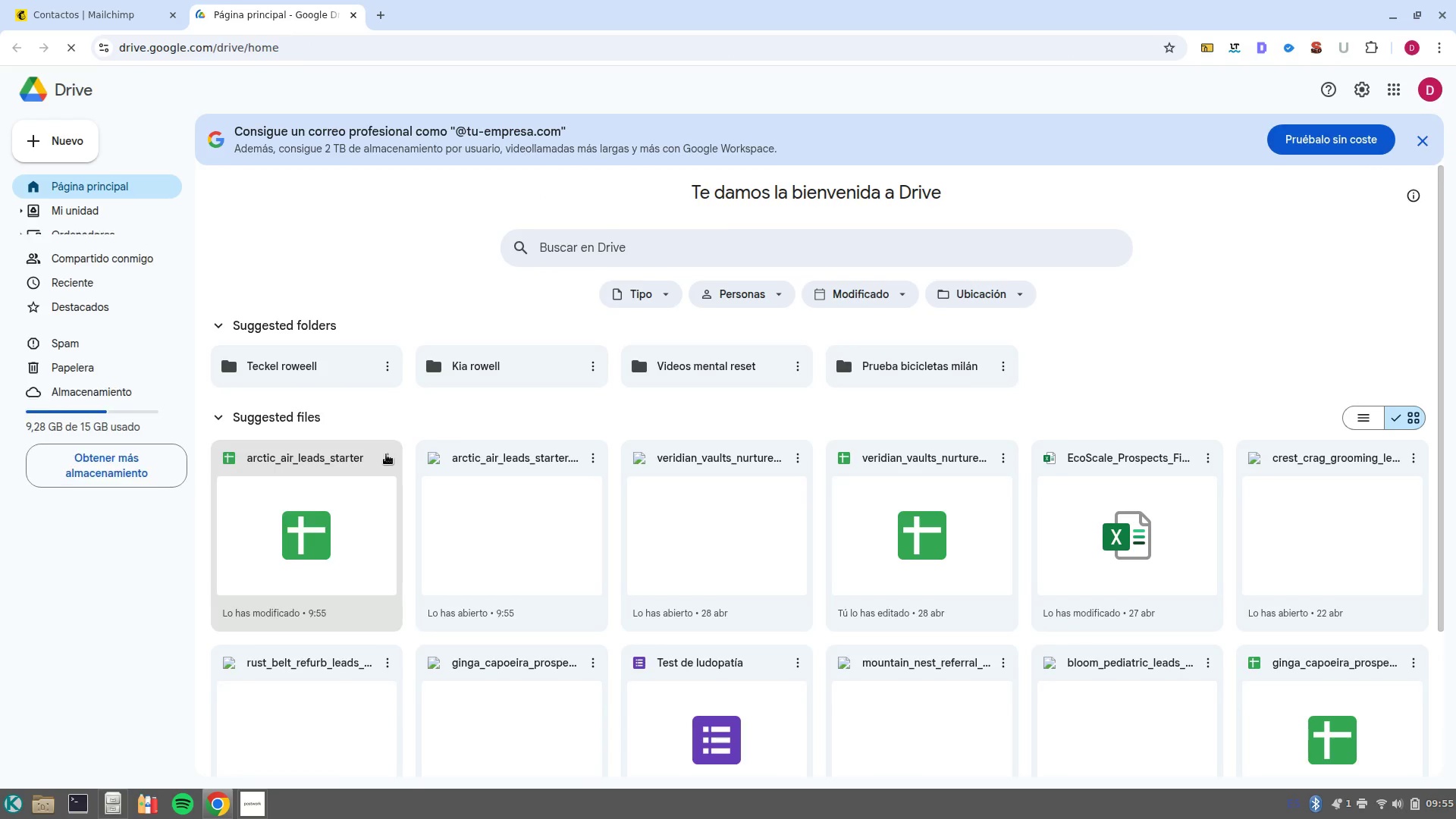 
left_click([362, 516])
 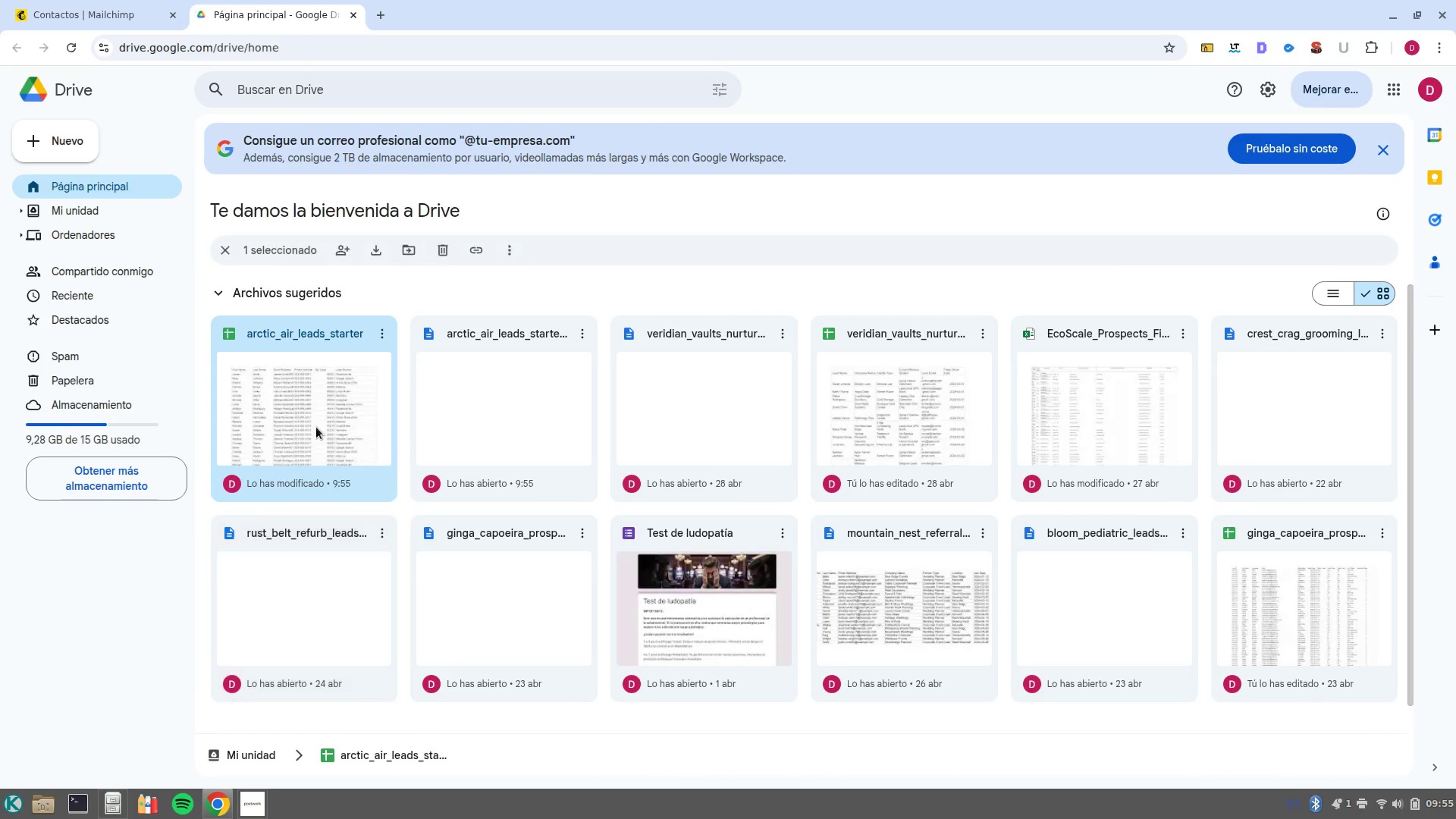 
double_click([316, 425])
 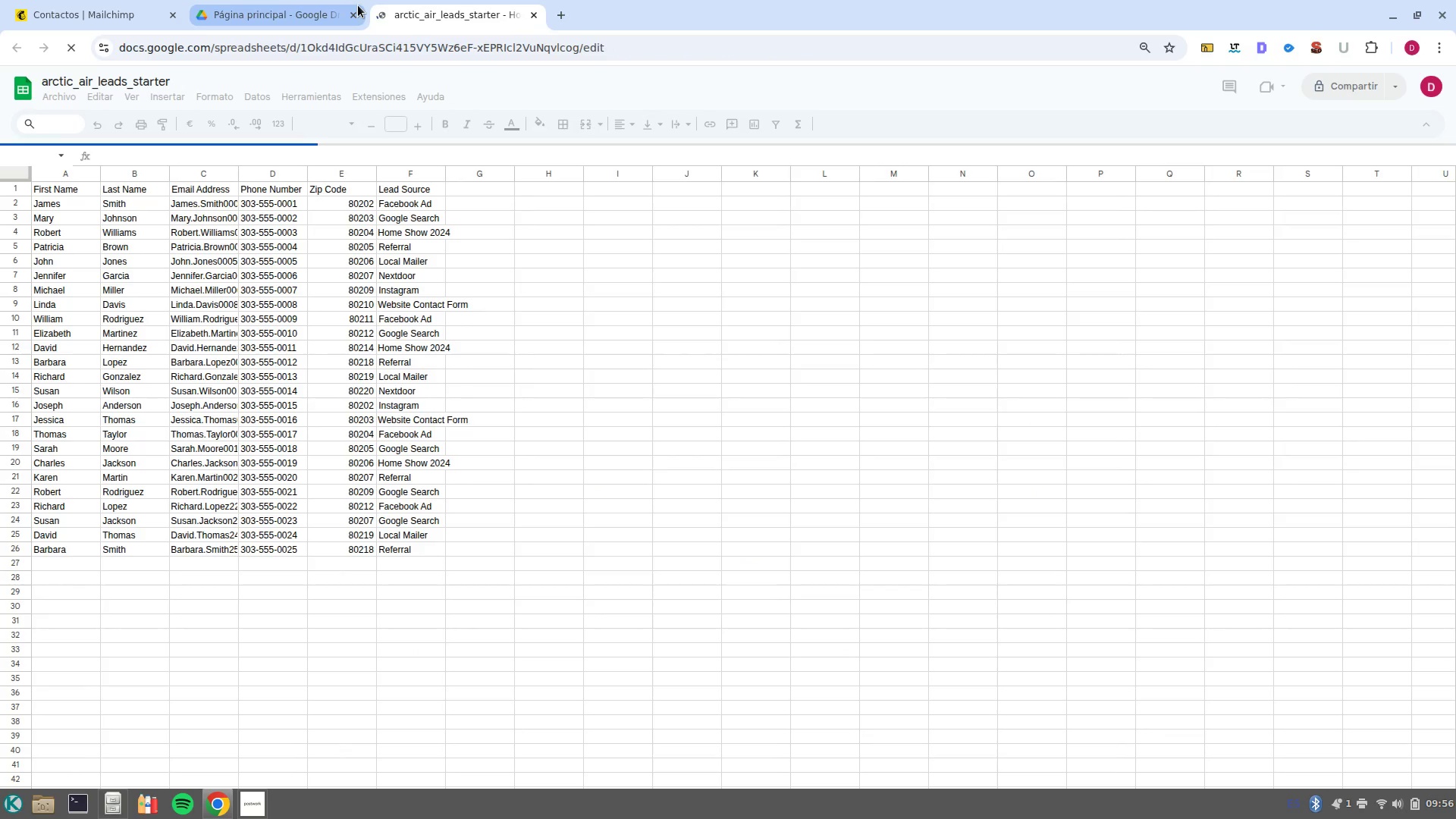 
left_click([356, 16])
 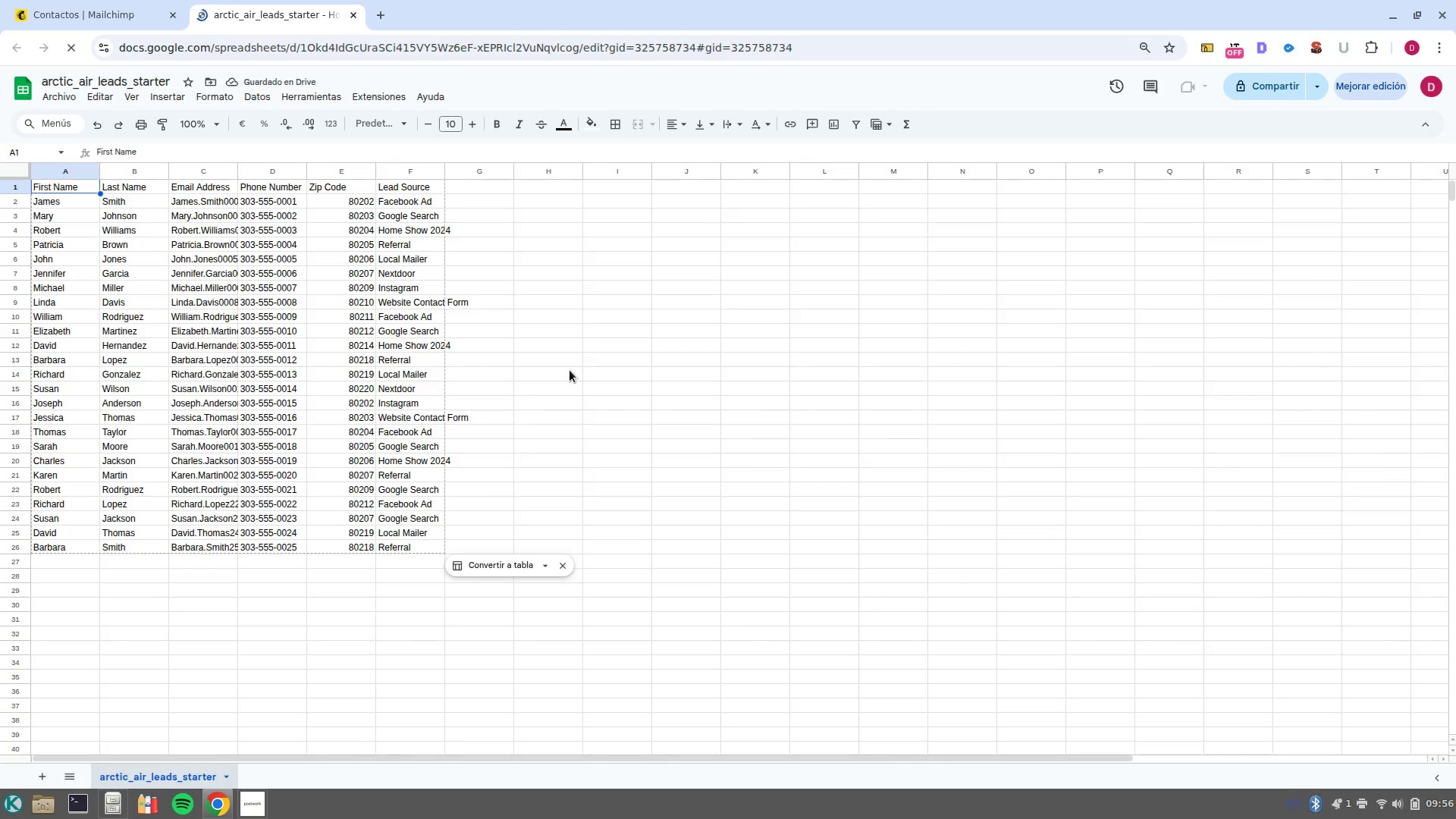 
left_click_drag(start_coordinate=[601, 549], to_coordinate=[5, 83])
 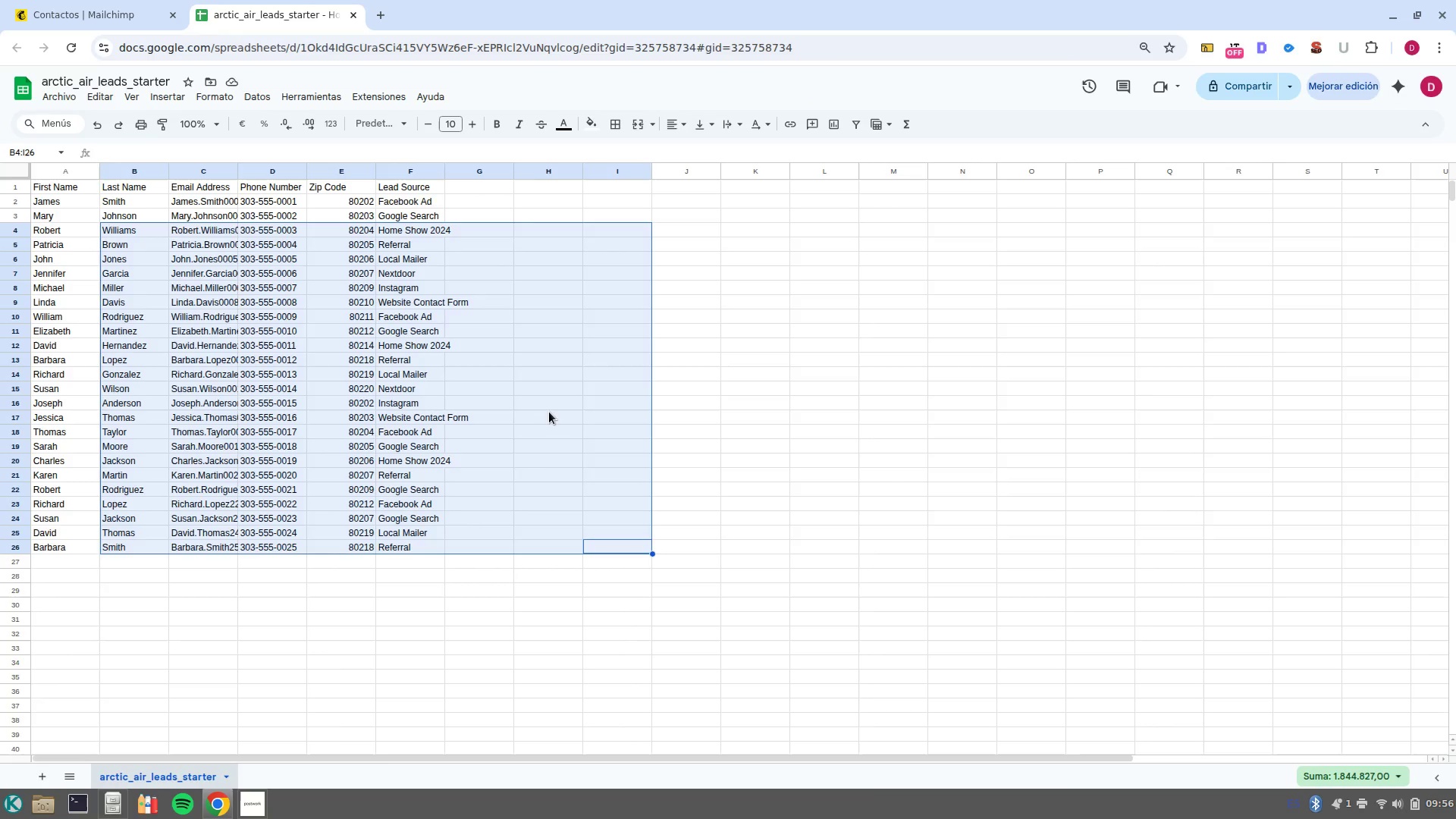 
left_click([549, 412])
 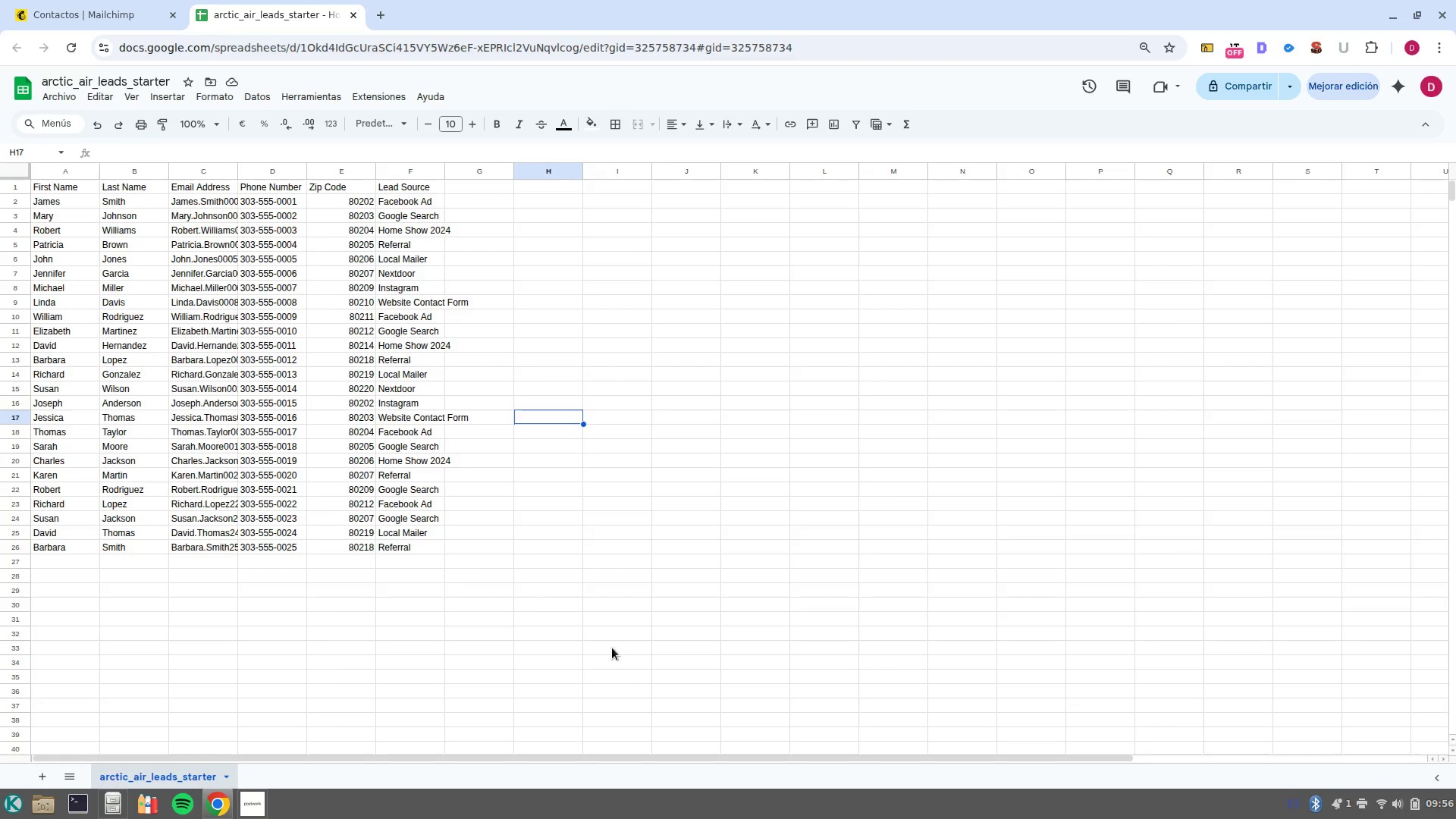 
left_click_drag(start_coordinate=[607, 645], to_coordinate=[114, 231])
 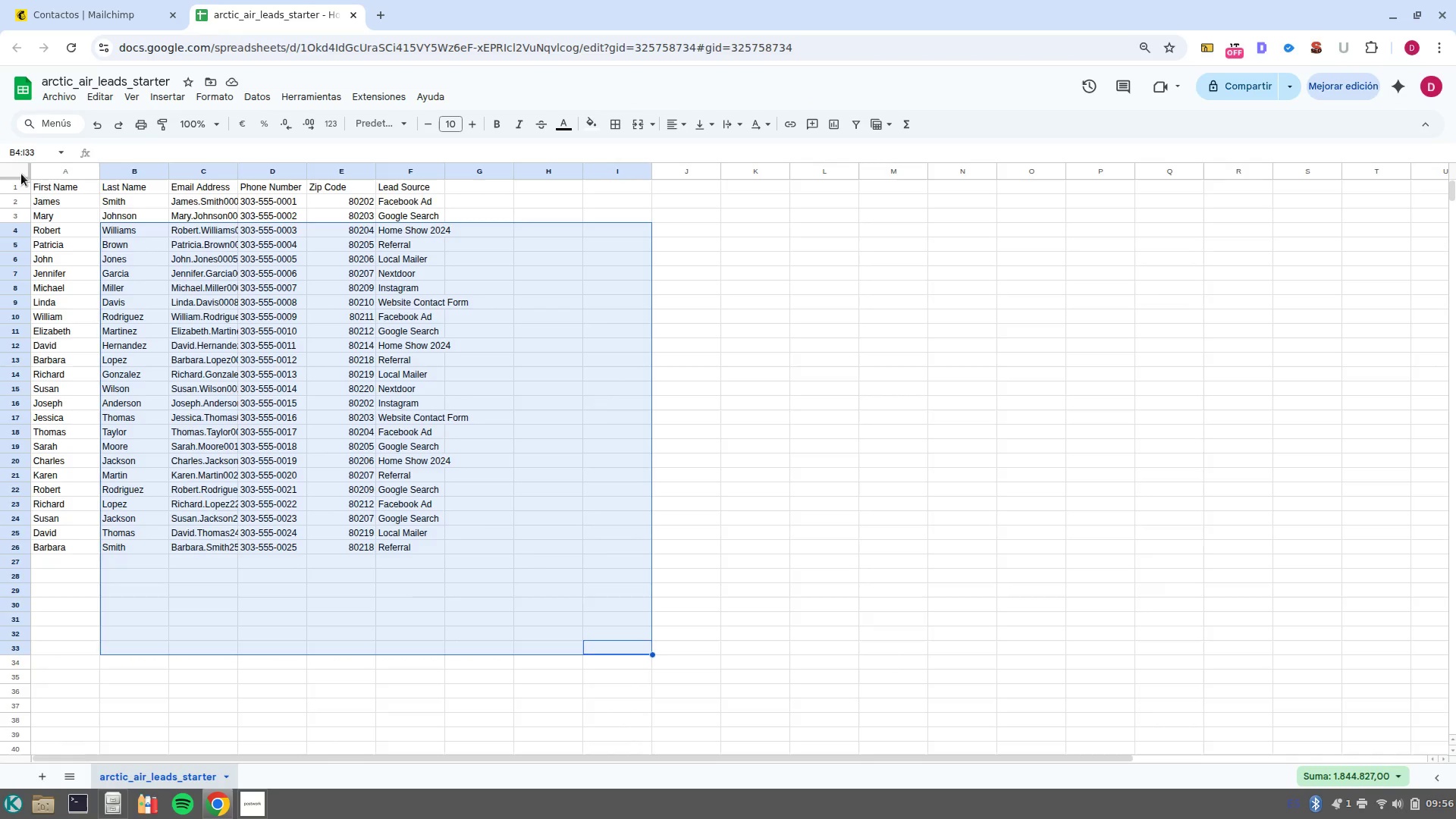 
left_click([17, 173])
 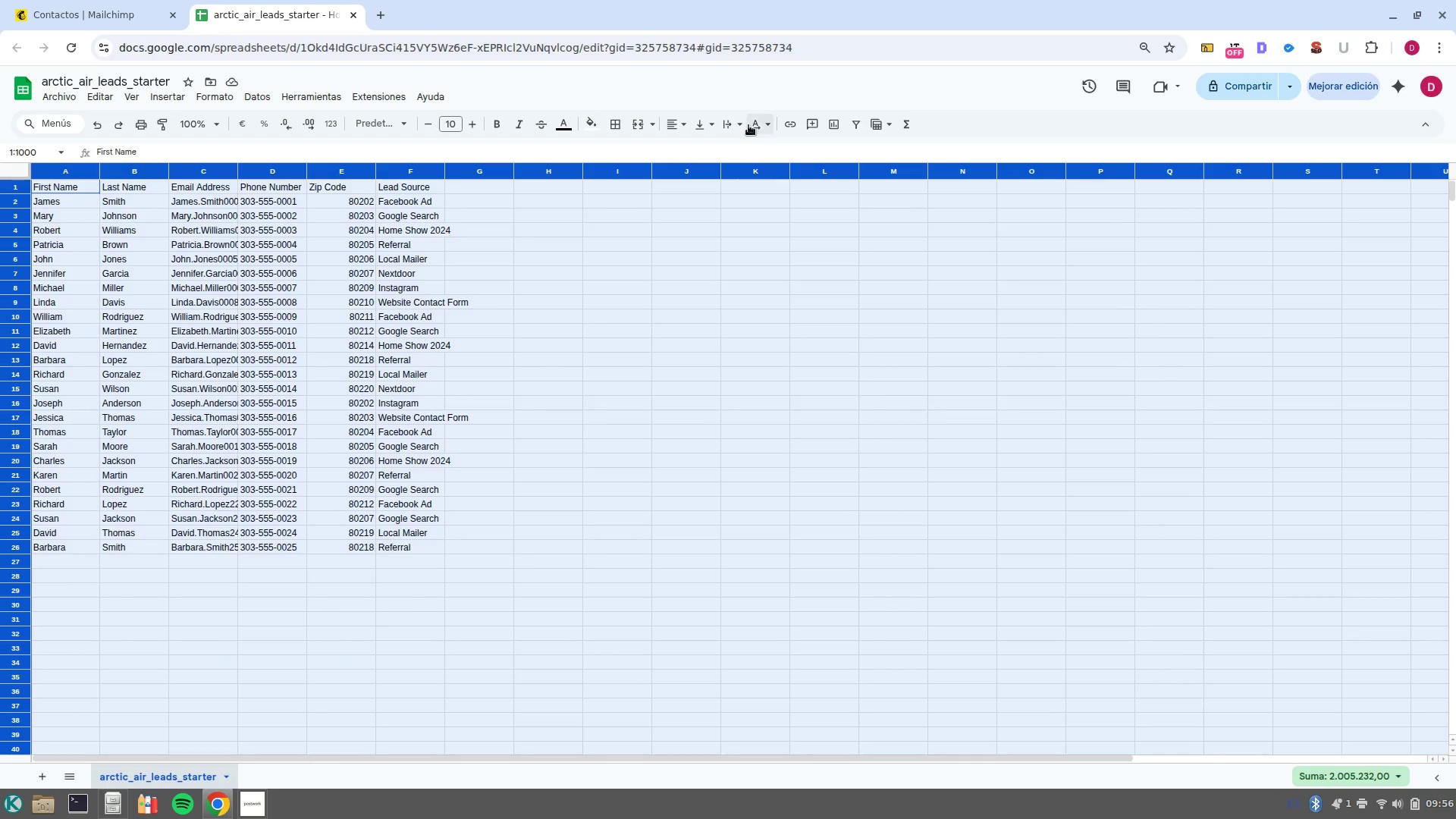 
left_click([731, 121])
 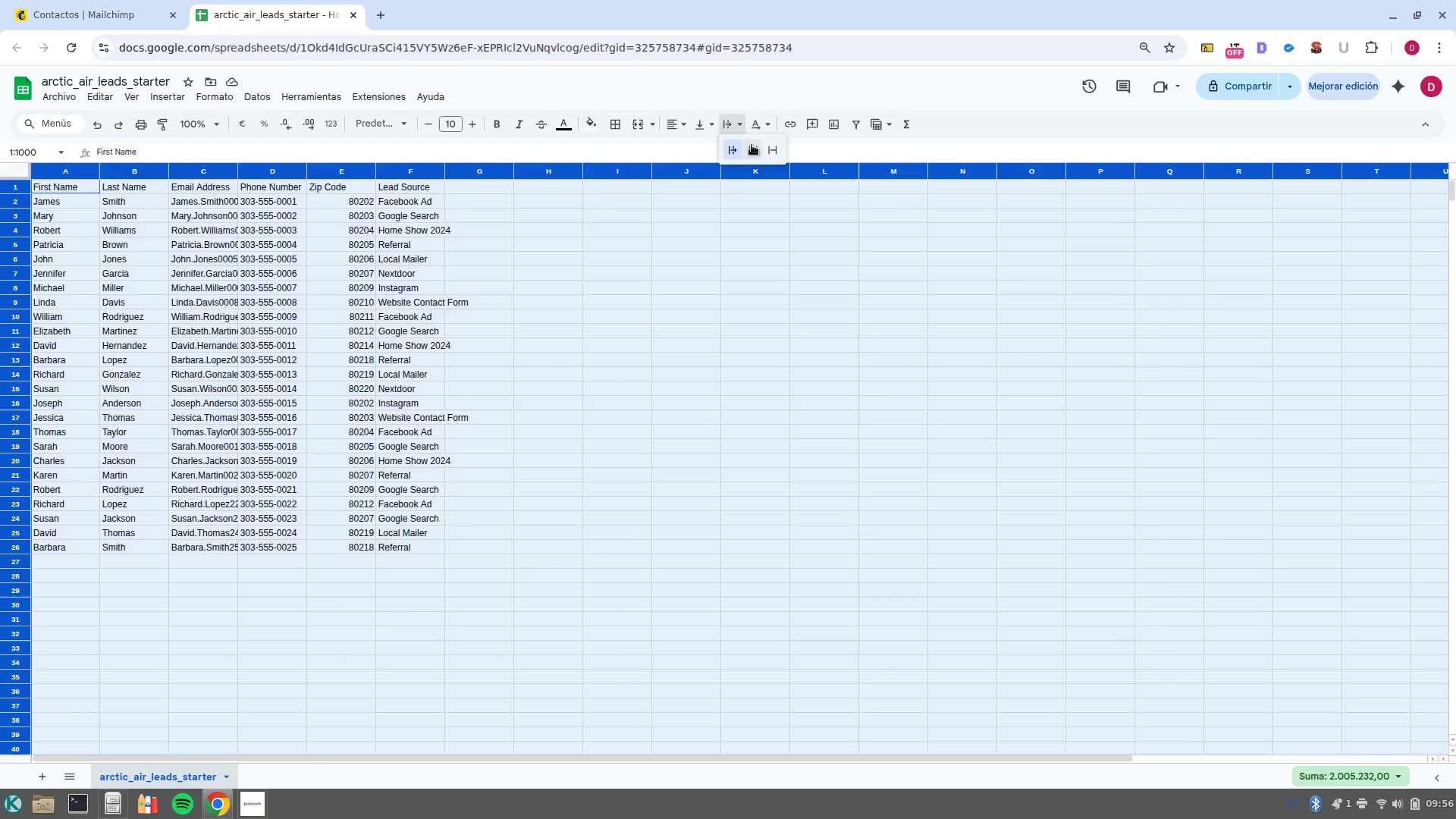 
left_click([752, 145])
 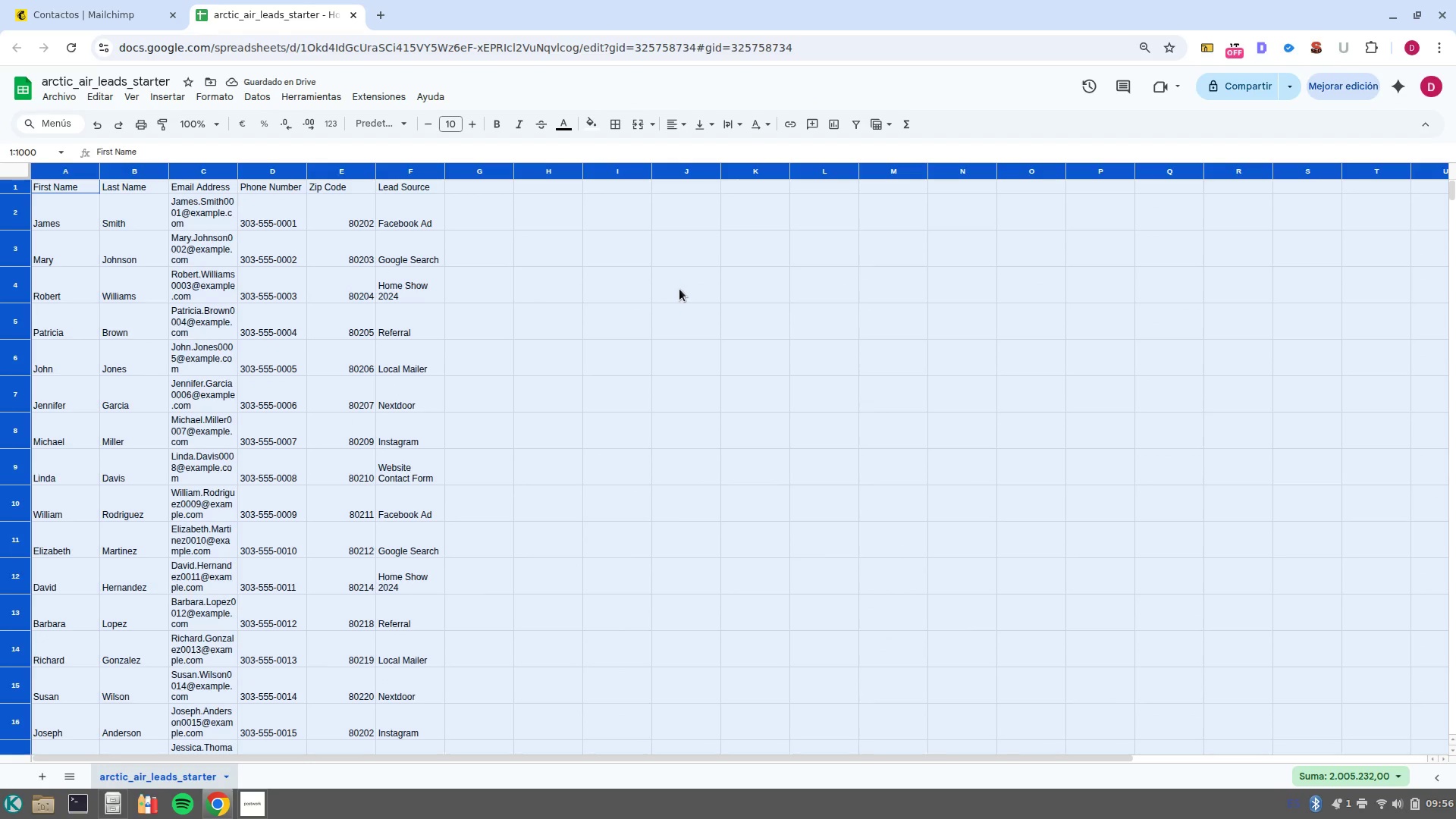 
key(Control+H)
 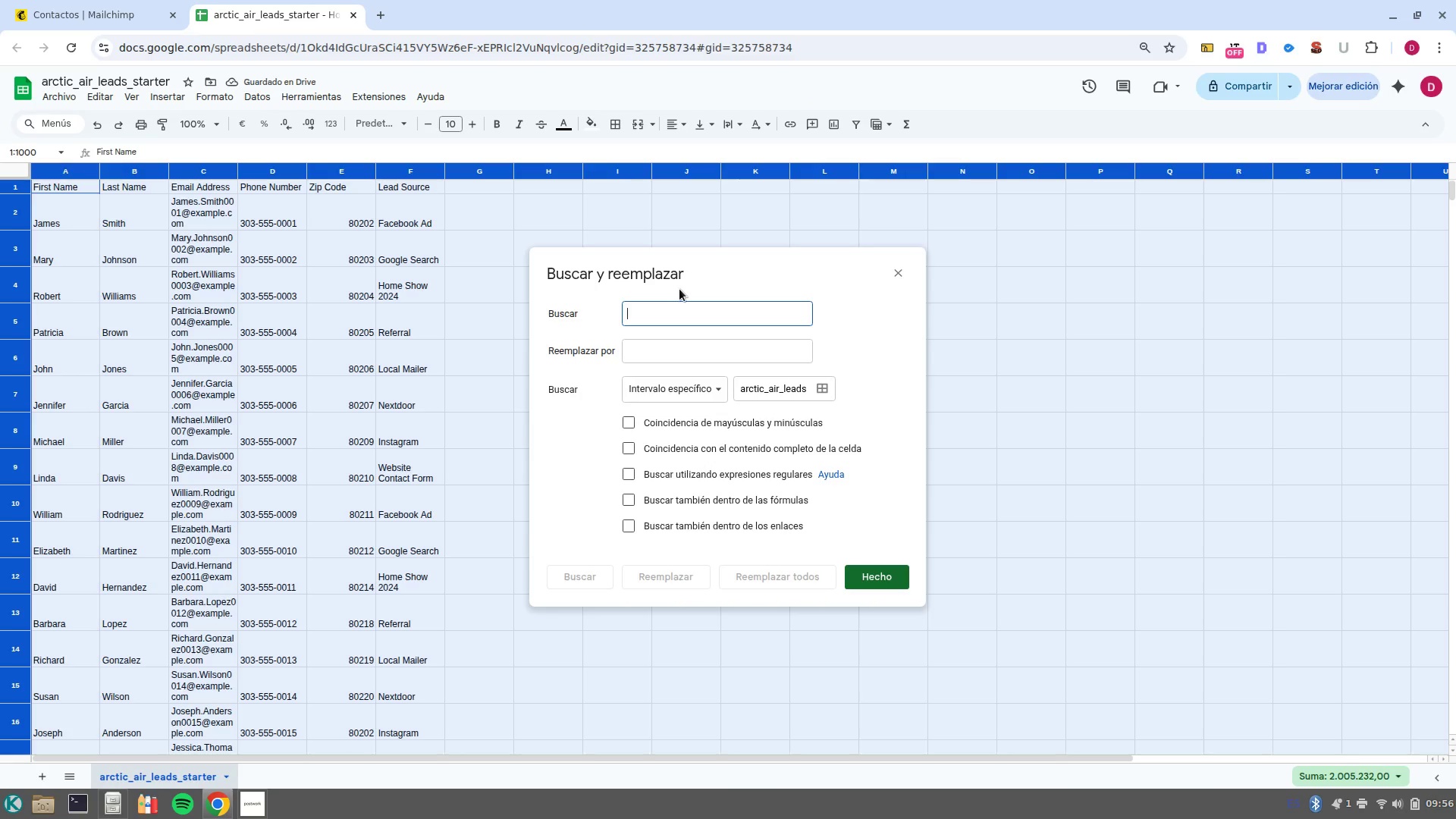 
hold_key(key=AltRight, duration=0.65)
 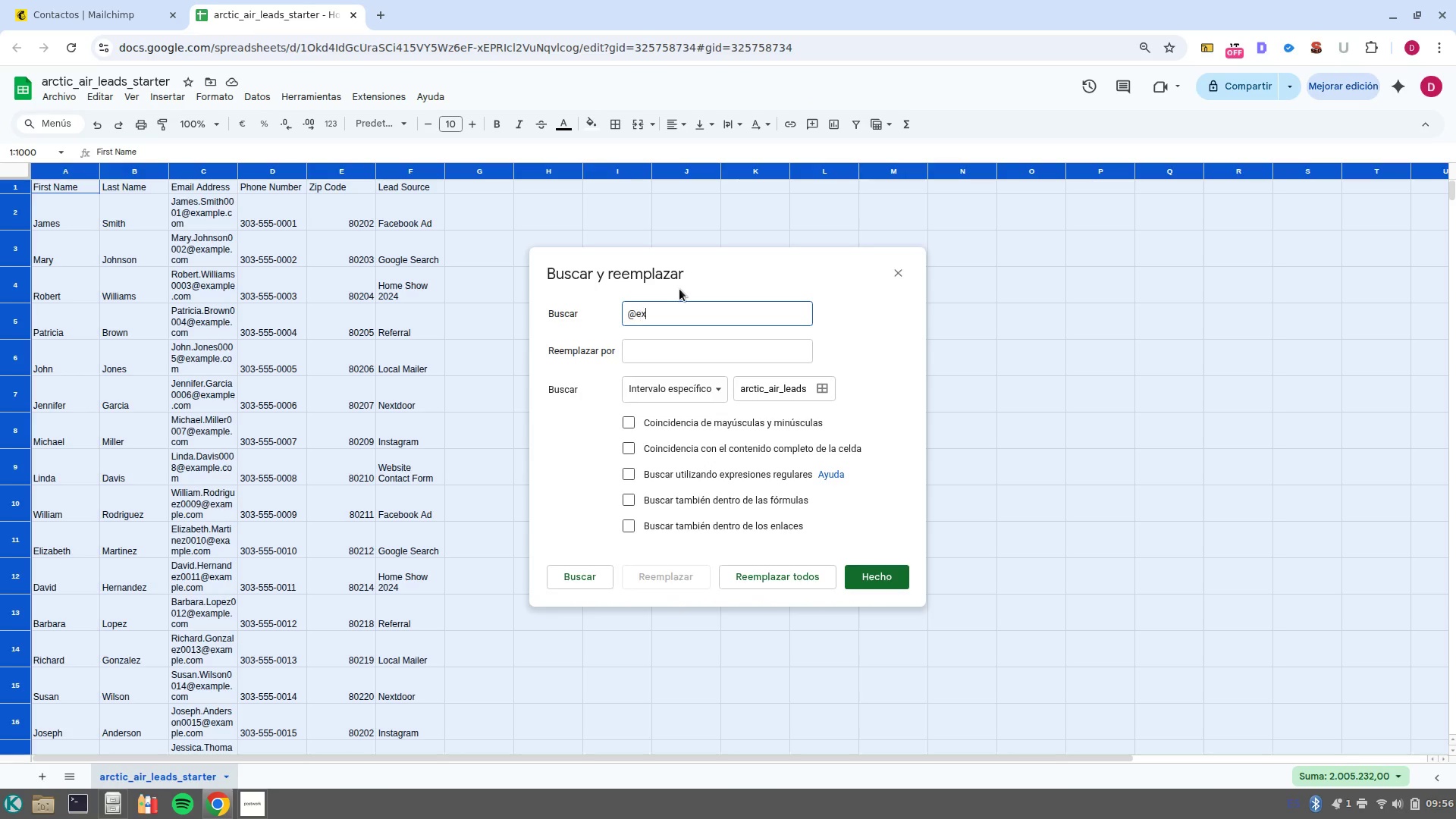 
type(QEXAMPLE.COM)
key(Tab)
type(QGMAIL.CO,M)
 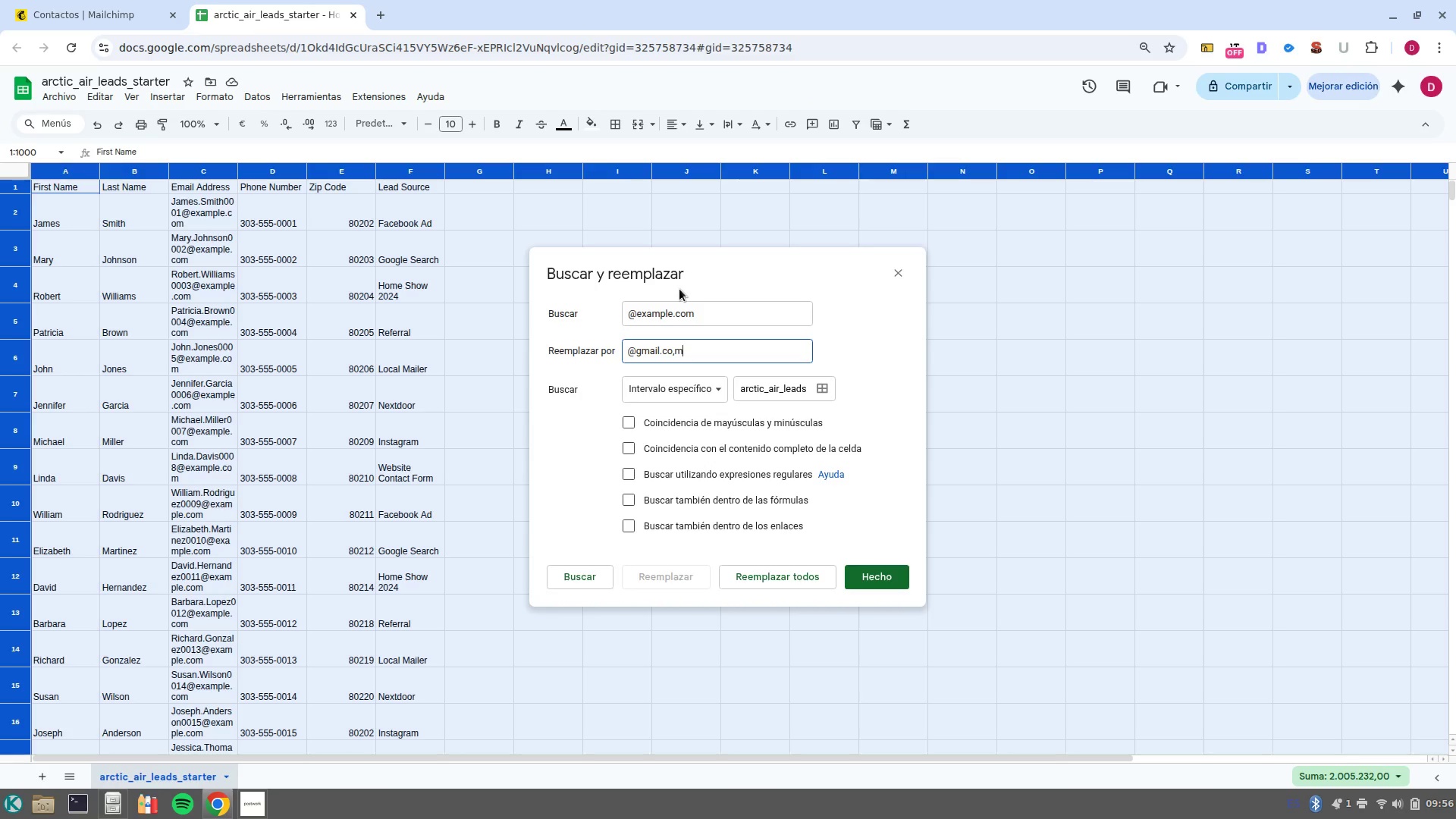 
hold_key(key=AltRight, duration=0.44)
 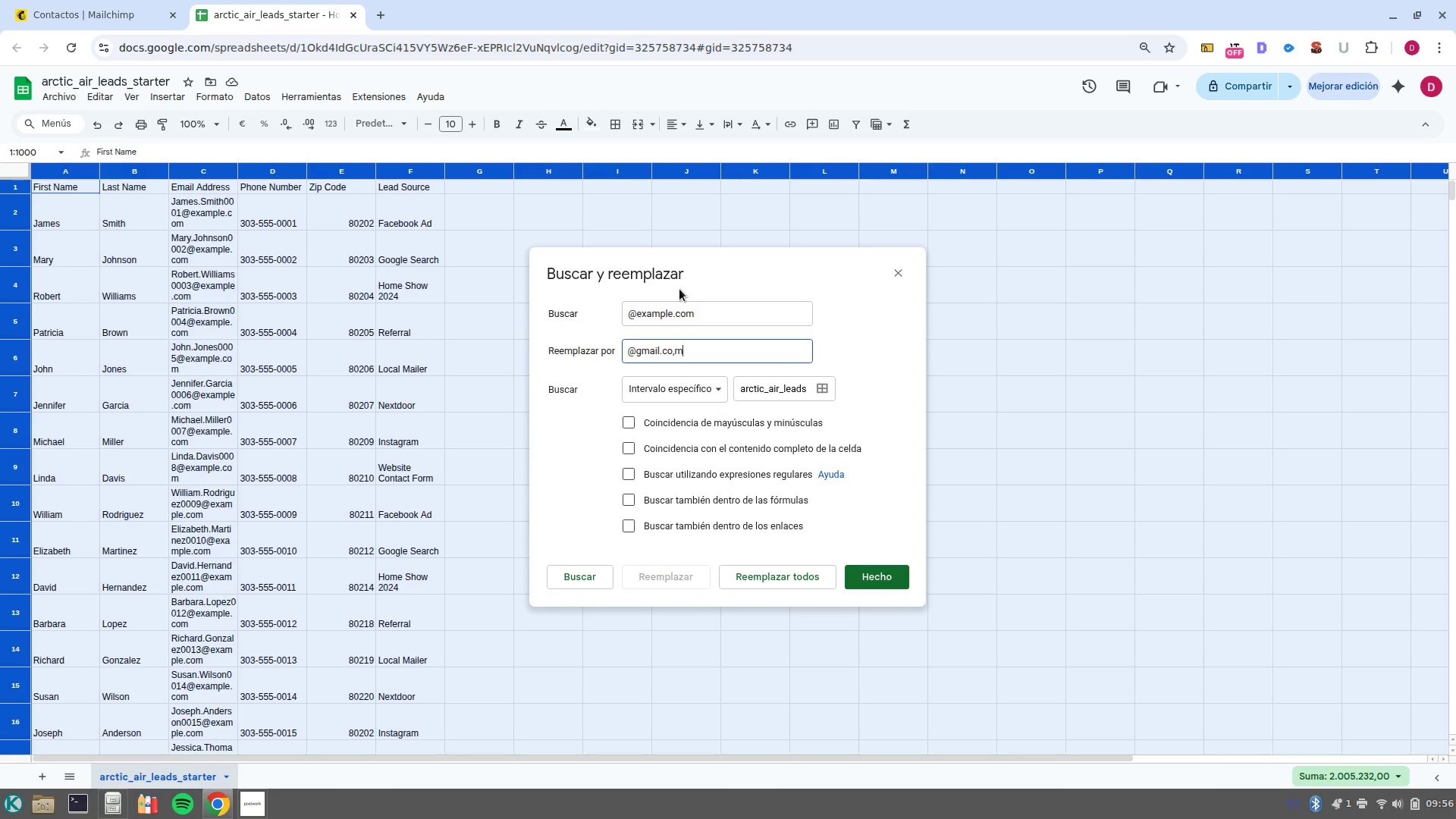 
key(ArrowLeft)
 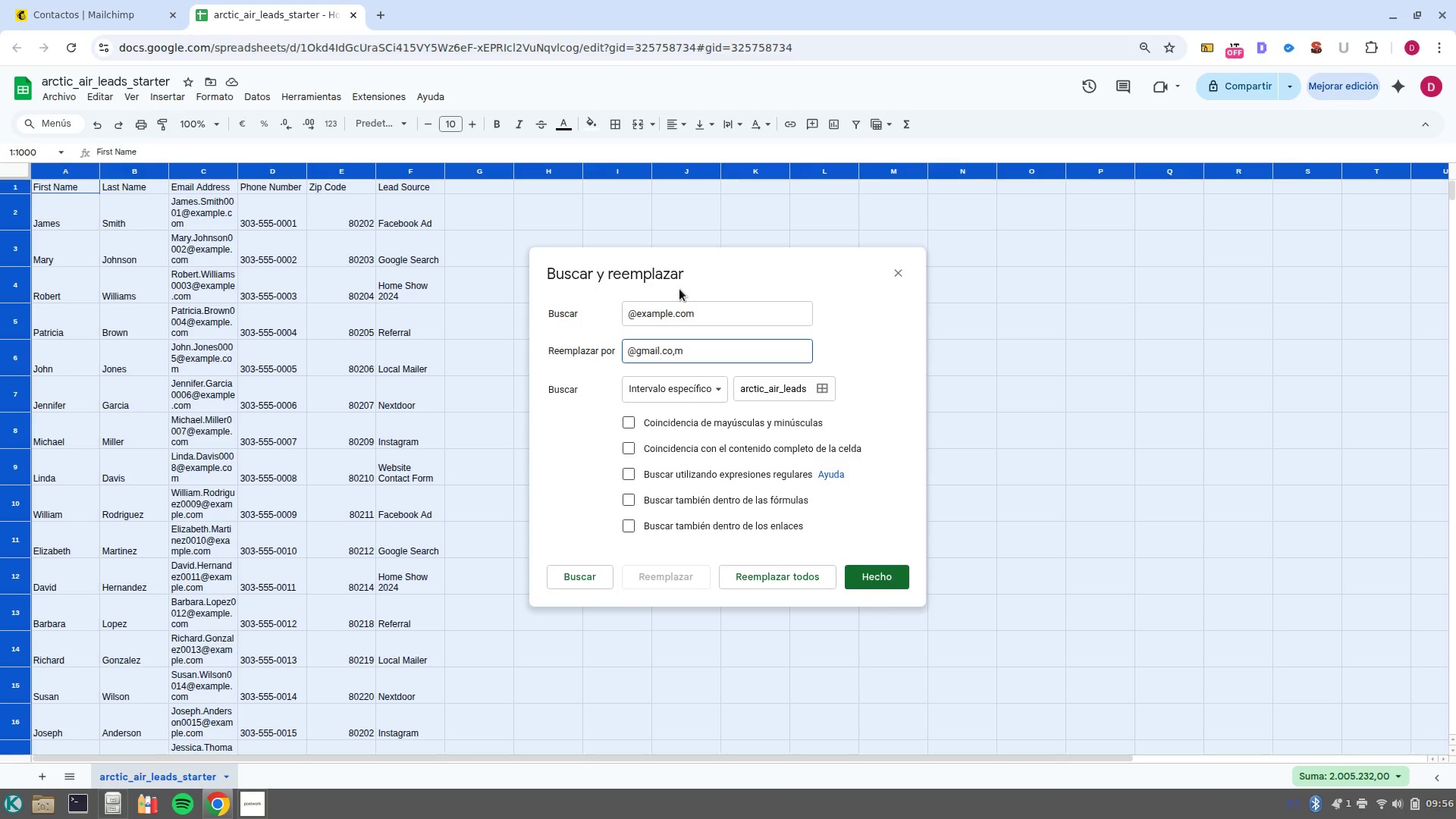 
key(Backspace)
 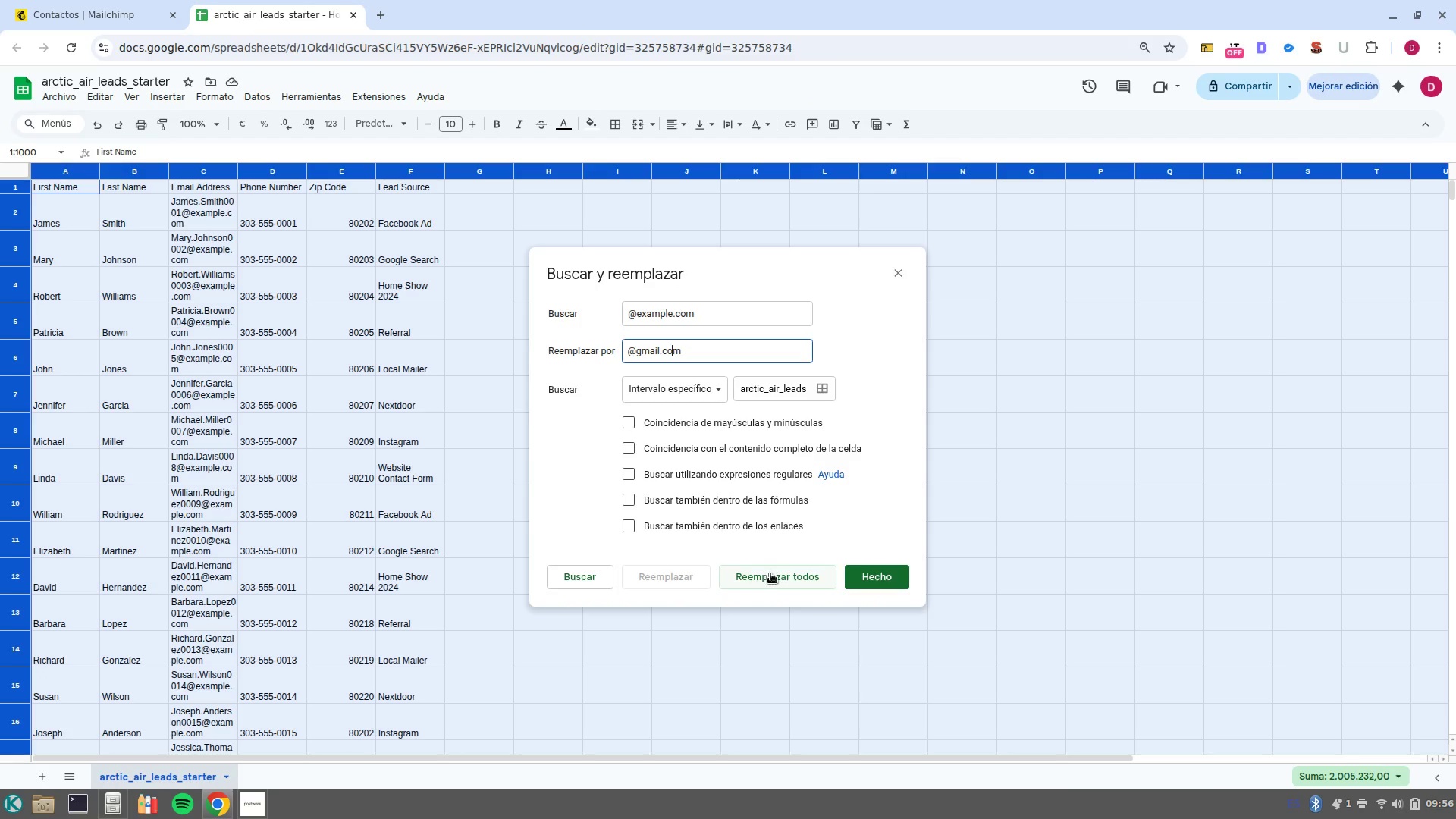 
left_click([771, 577])
 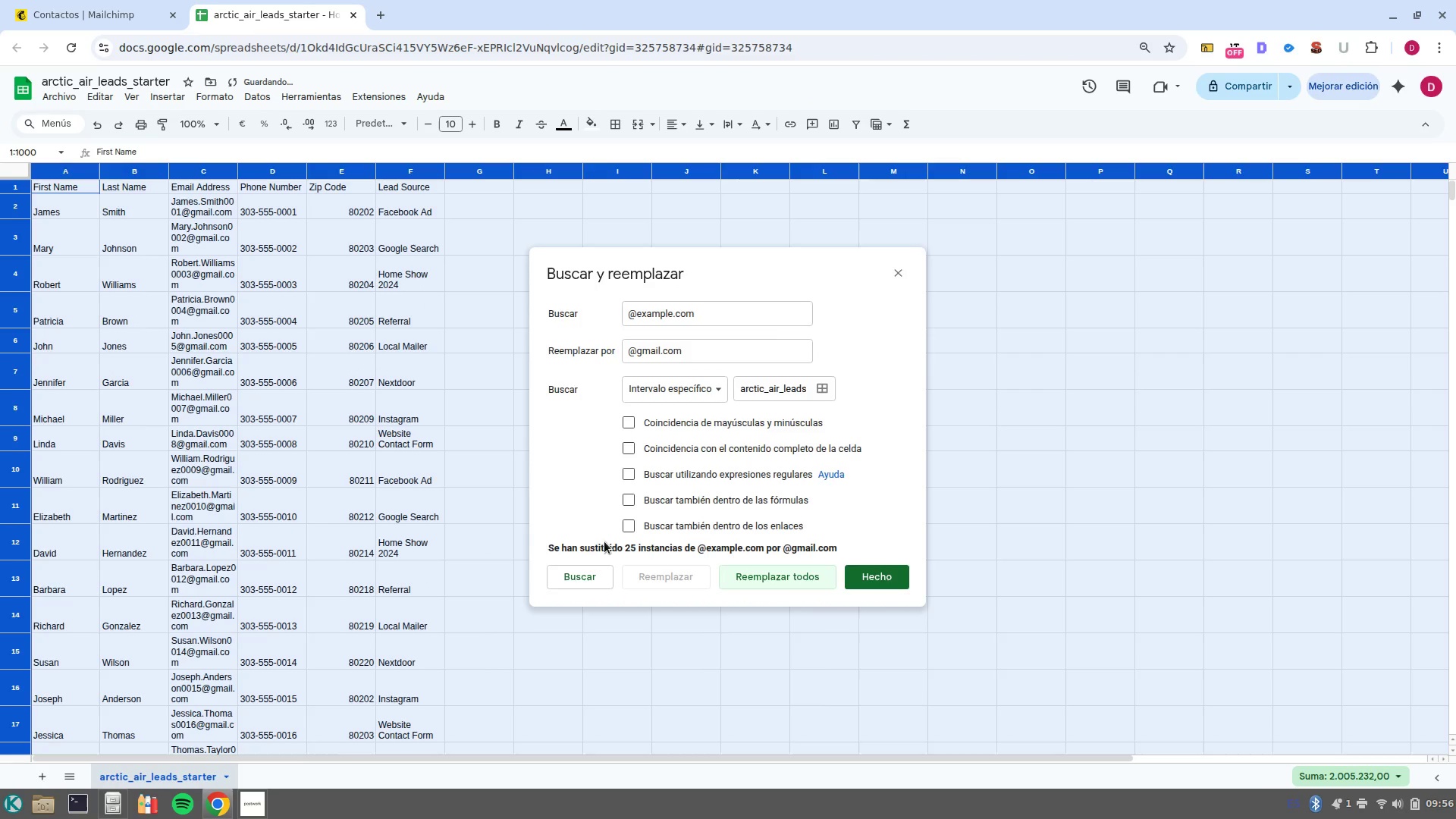 
scroll: coordinate [204, 520], scroll_direction: down, amount: 6.0
 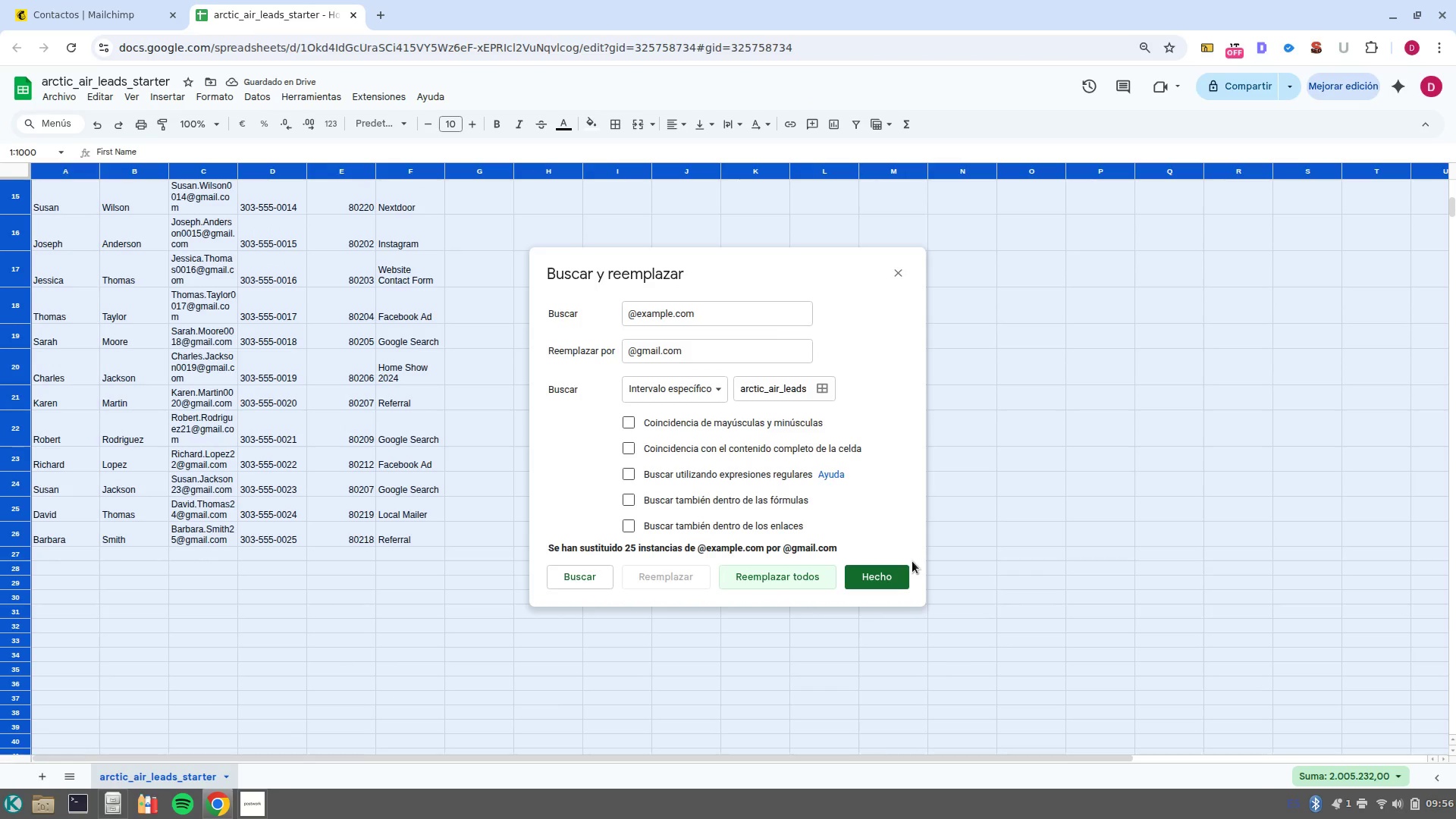 
left_click([903, 567])
 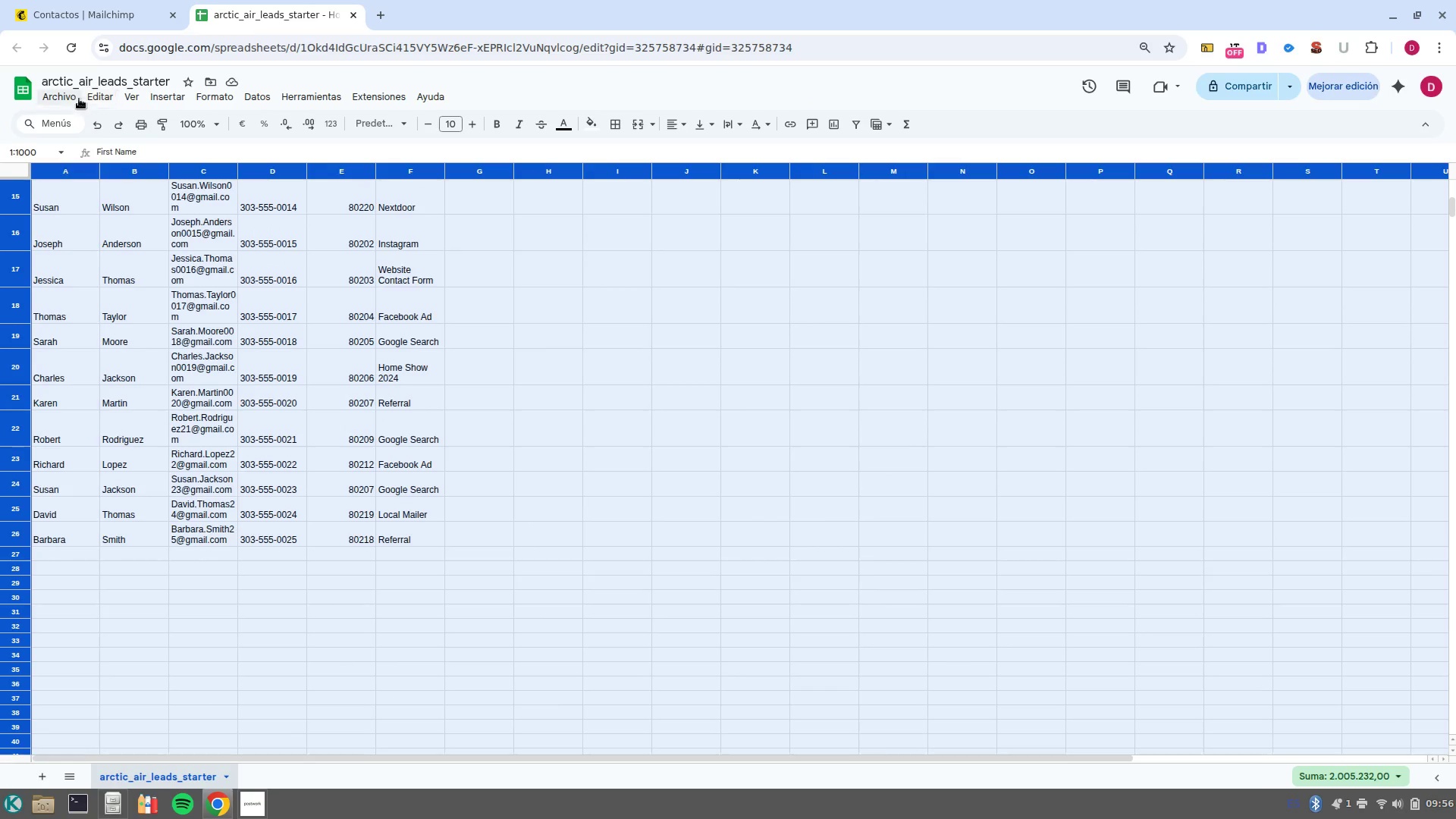 
left_click([55, 103])
 